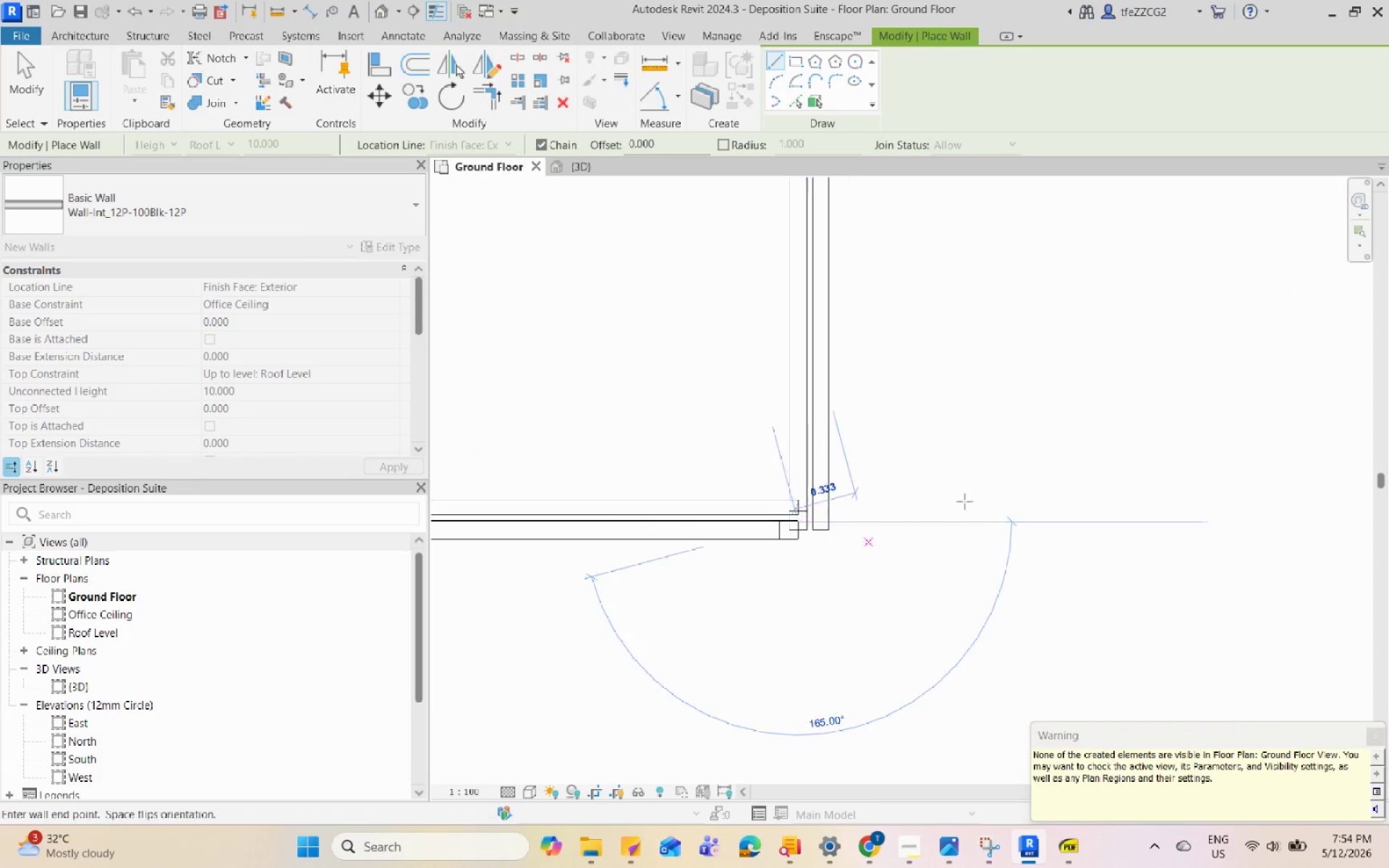 
scroll: coordinate [600, 587], scroll_direction: down, amount: 1.0
 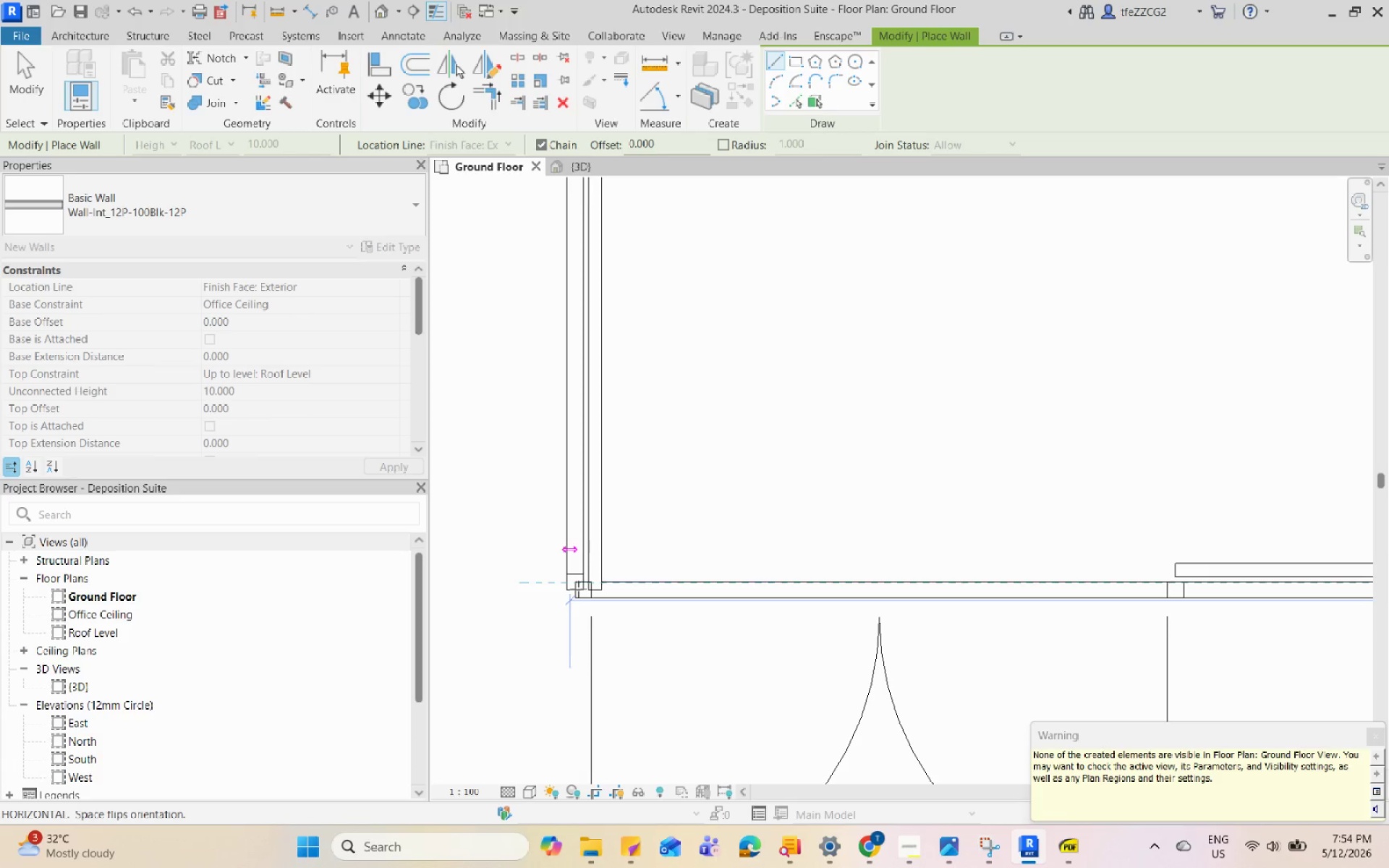 
left_click([579, 589])
 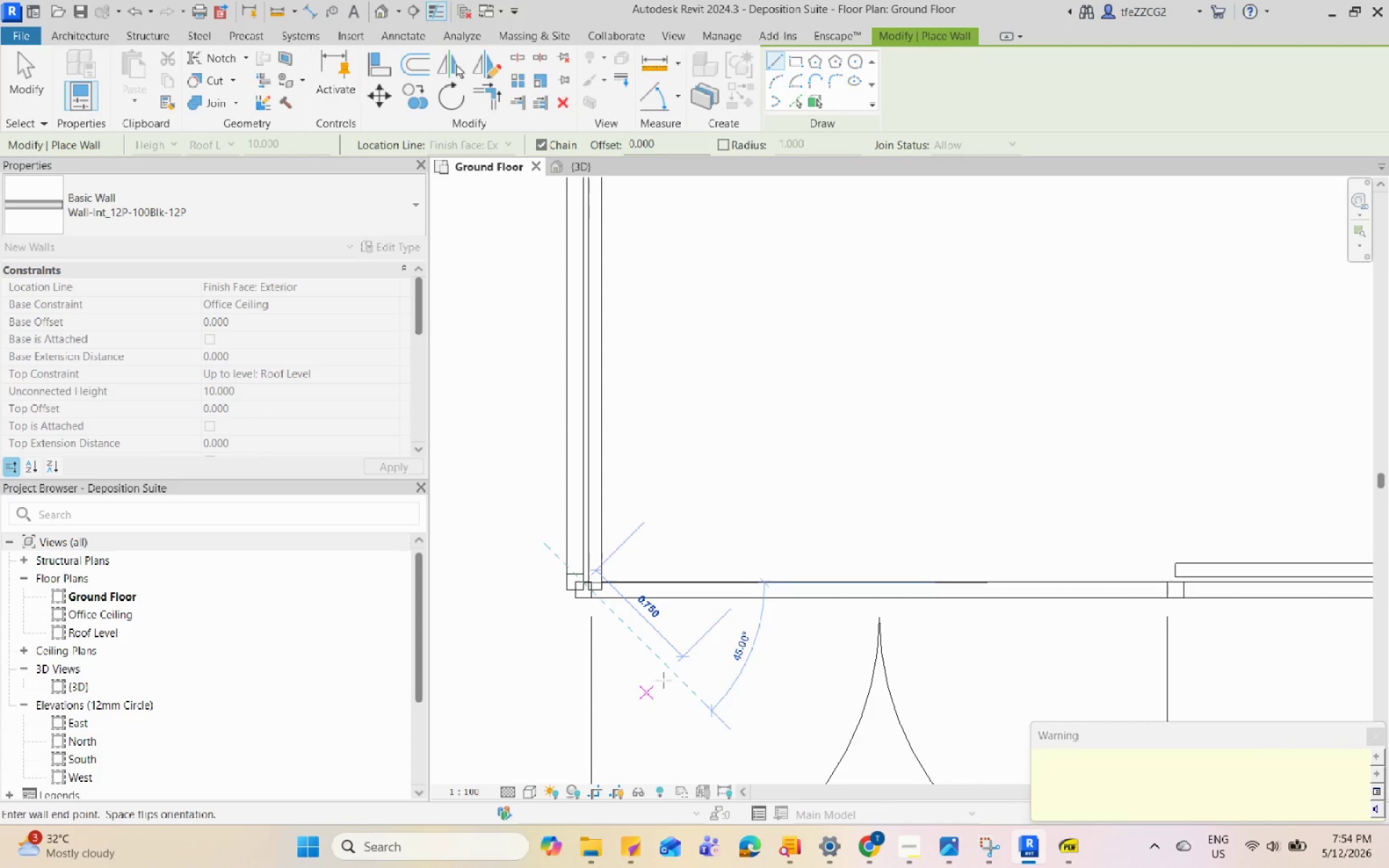 
scroll: coordinate [655, 708], scroll_direction: down, amount: 14.0
 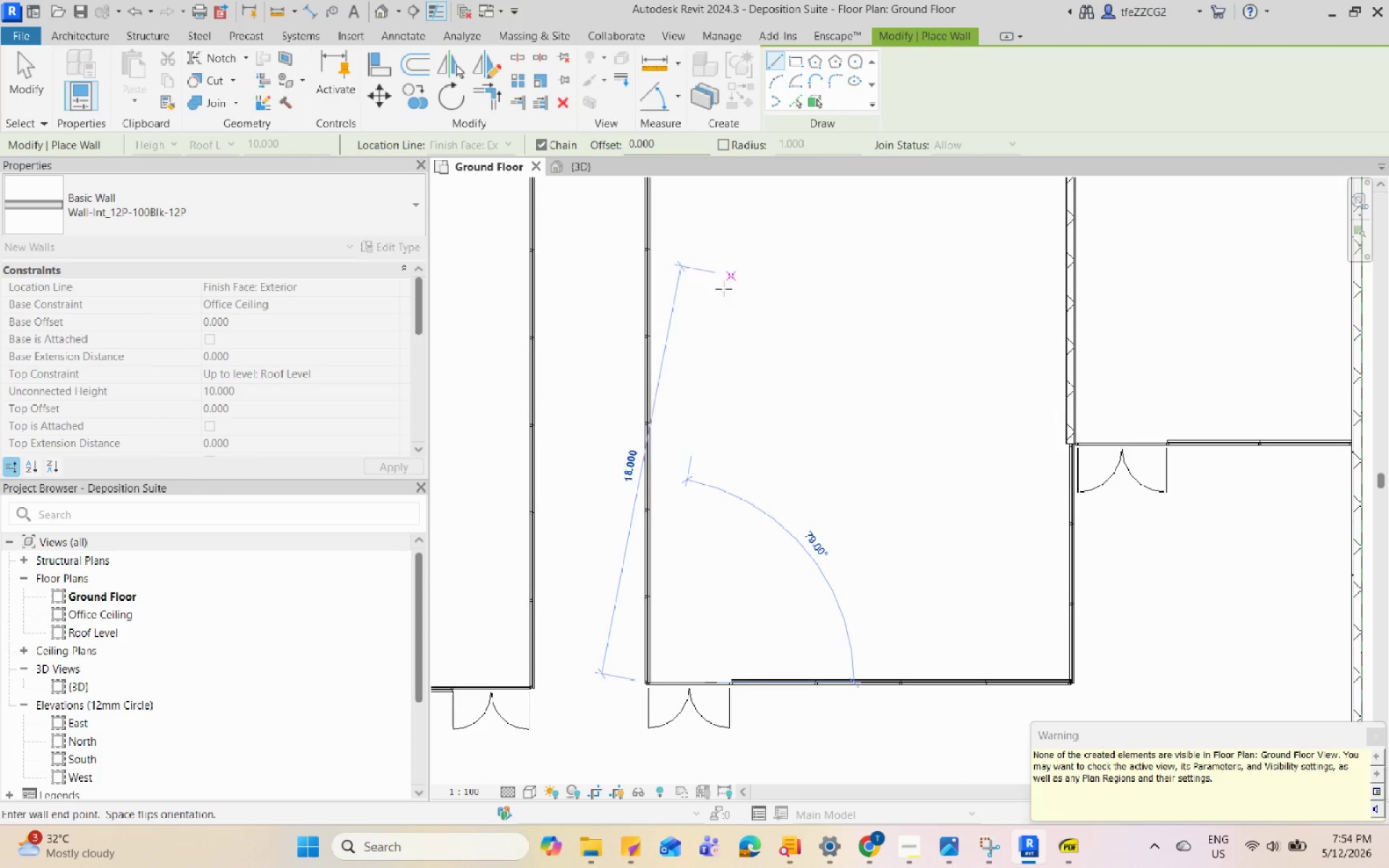 
scroll: coordinate [585, 545], scroll_direction: up, amount: 13.0
 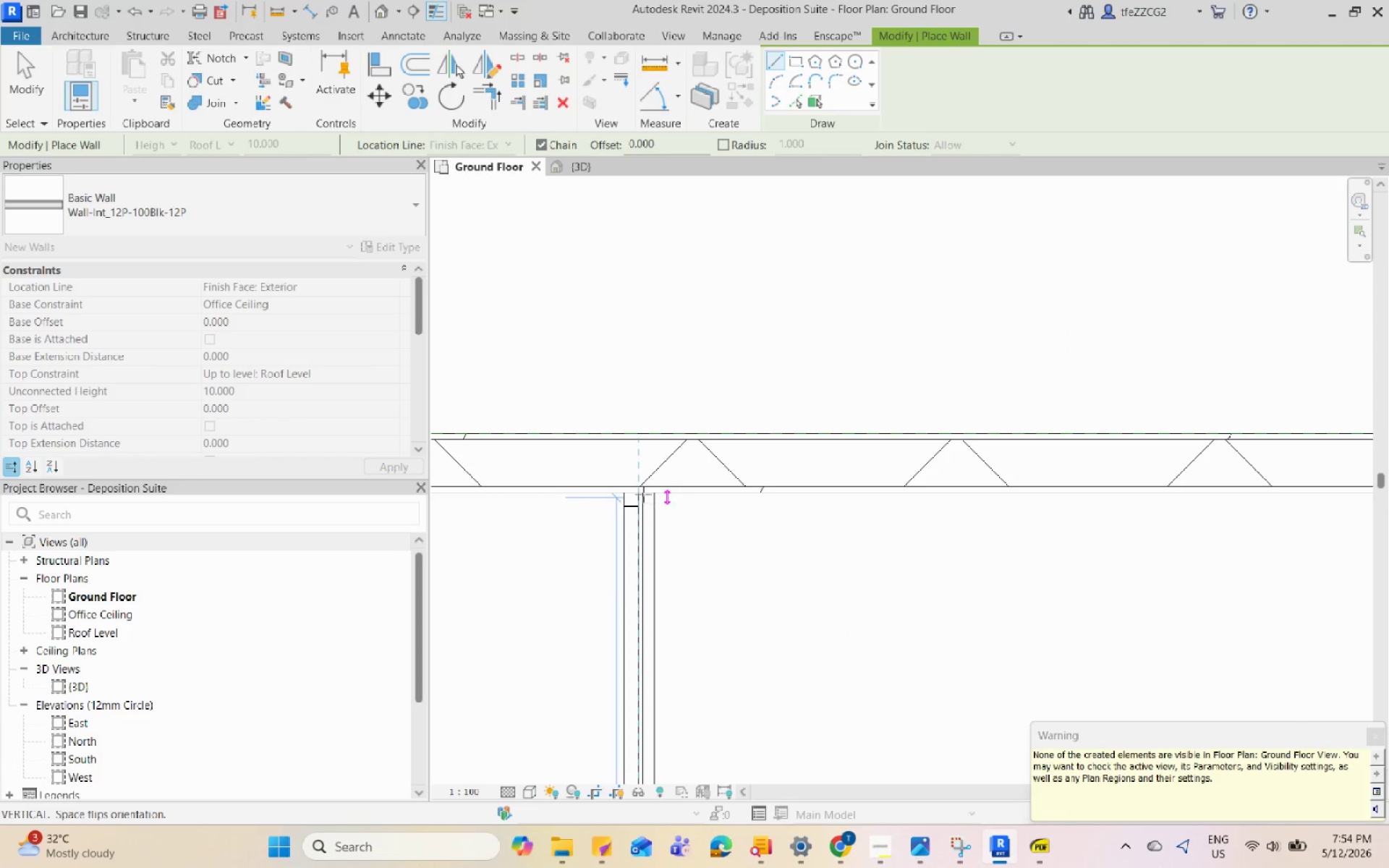 
left_click([644, 490])
 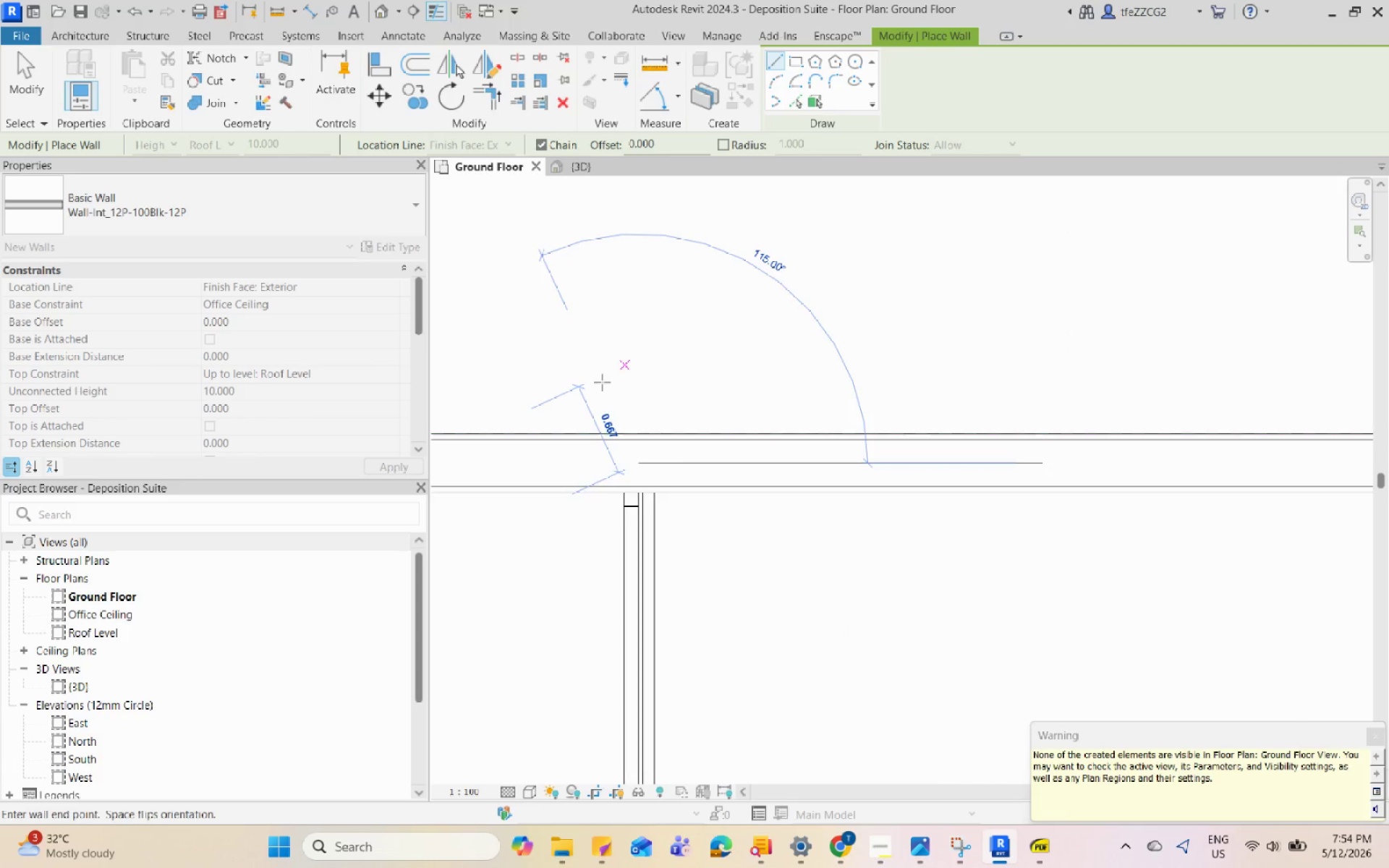 
key(Escape)
 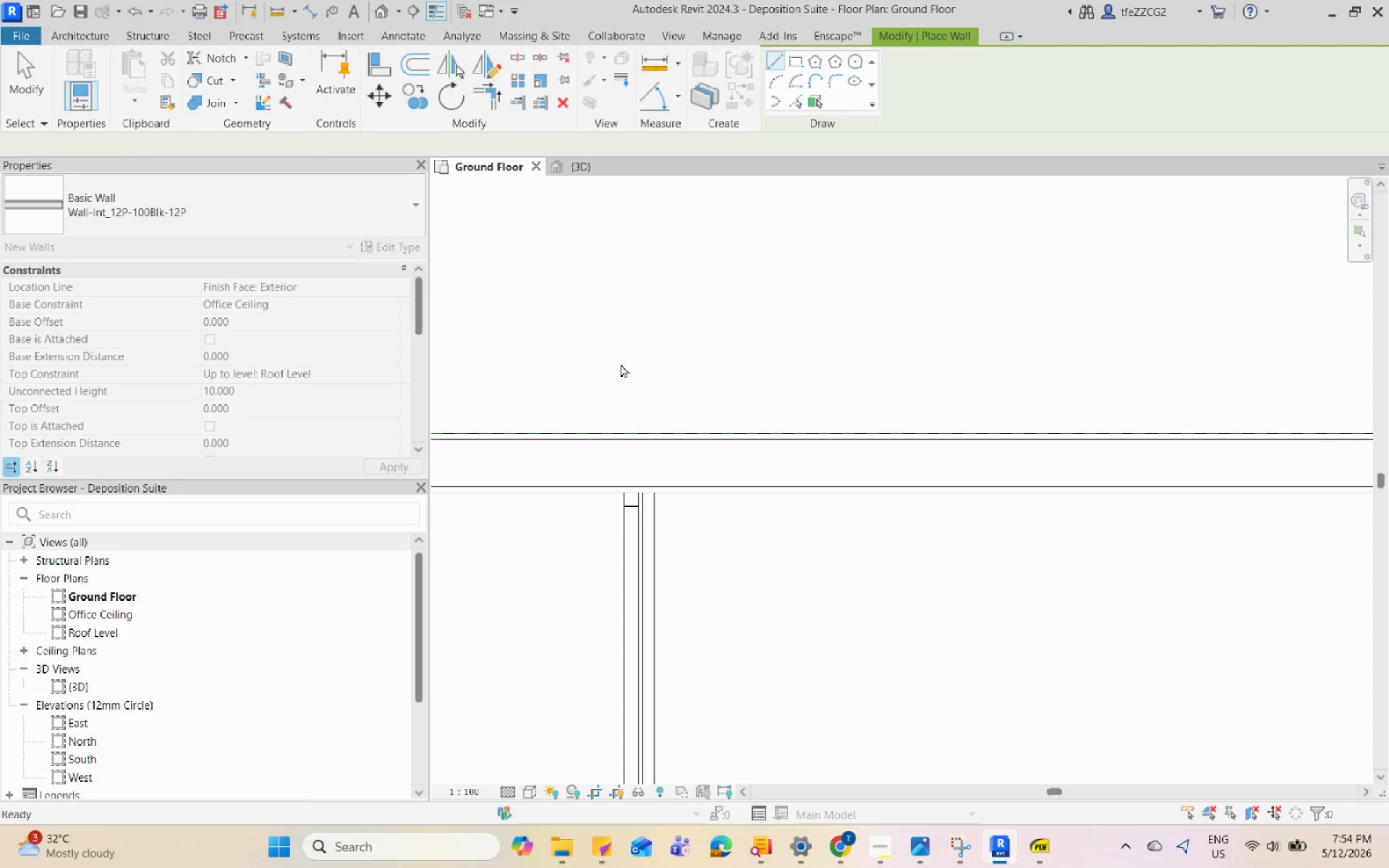 
hold_key(key=Escape, duration=3.58)
 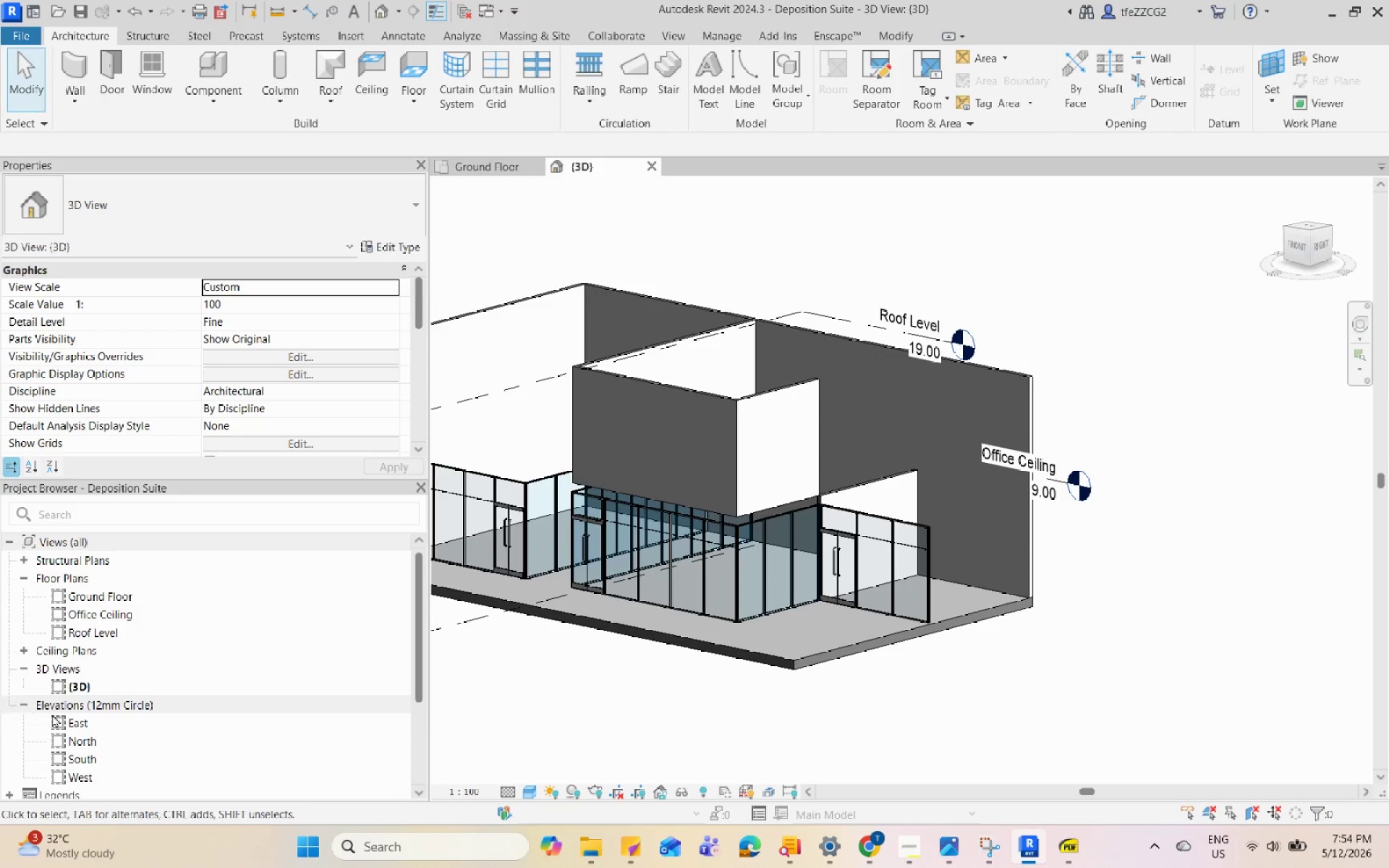 
scroll: coordinate [602, 382], scroll_direction: down, amount: 3.0
 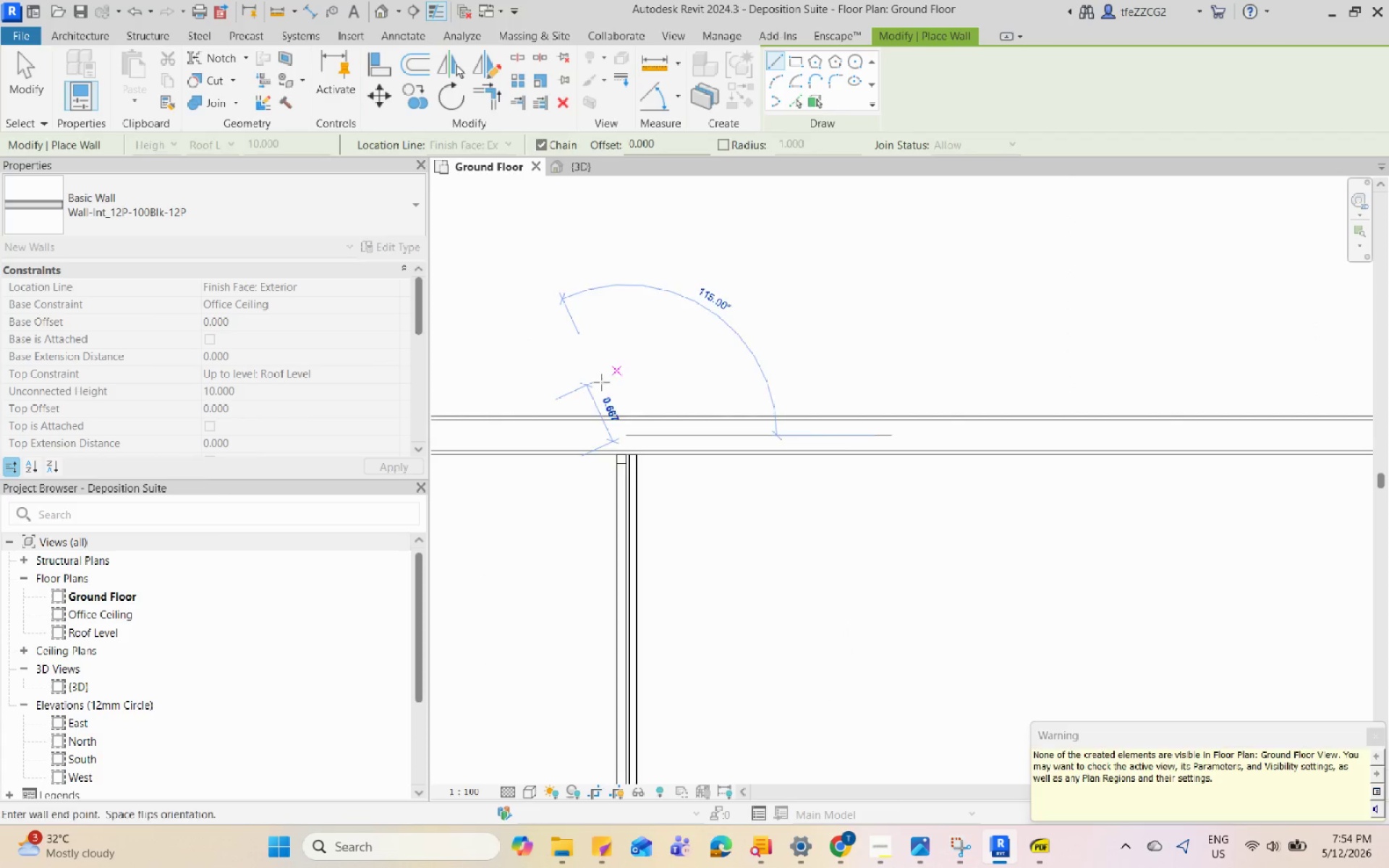 
hold_key(key=ShiftLeft, duration=0.66)
 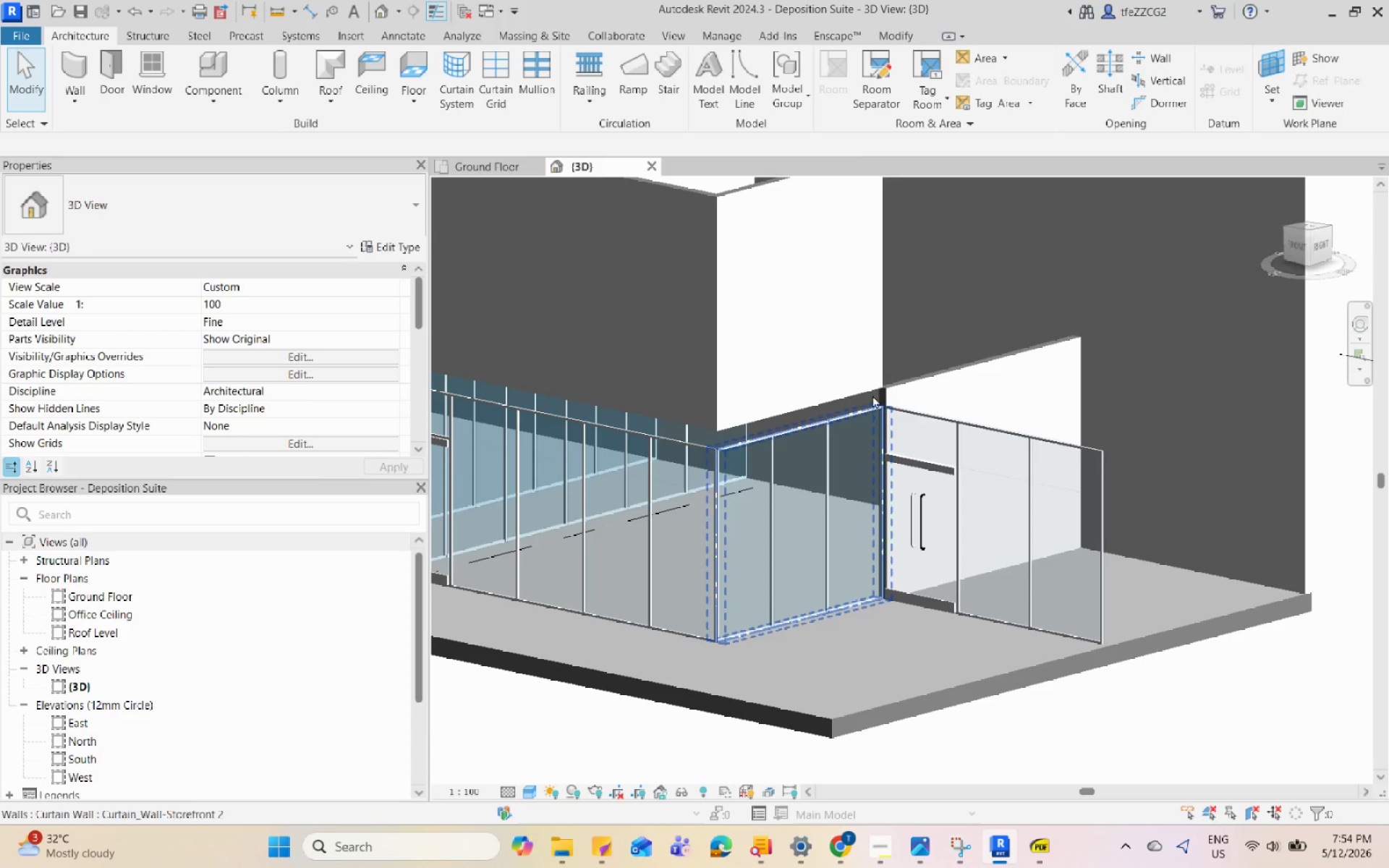 
scroll: coordinate [707, 326], scroll_direction: down, amount: 6.0
 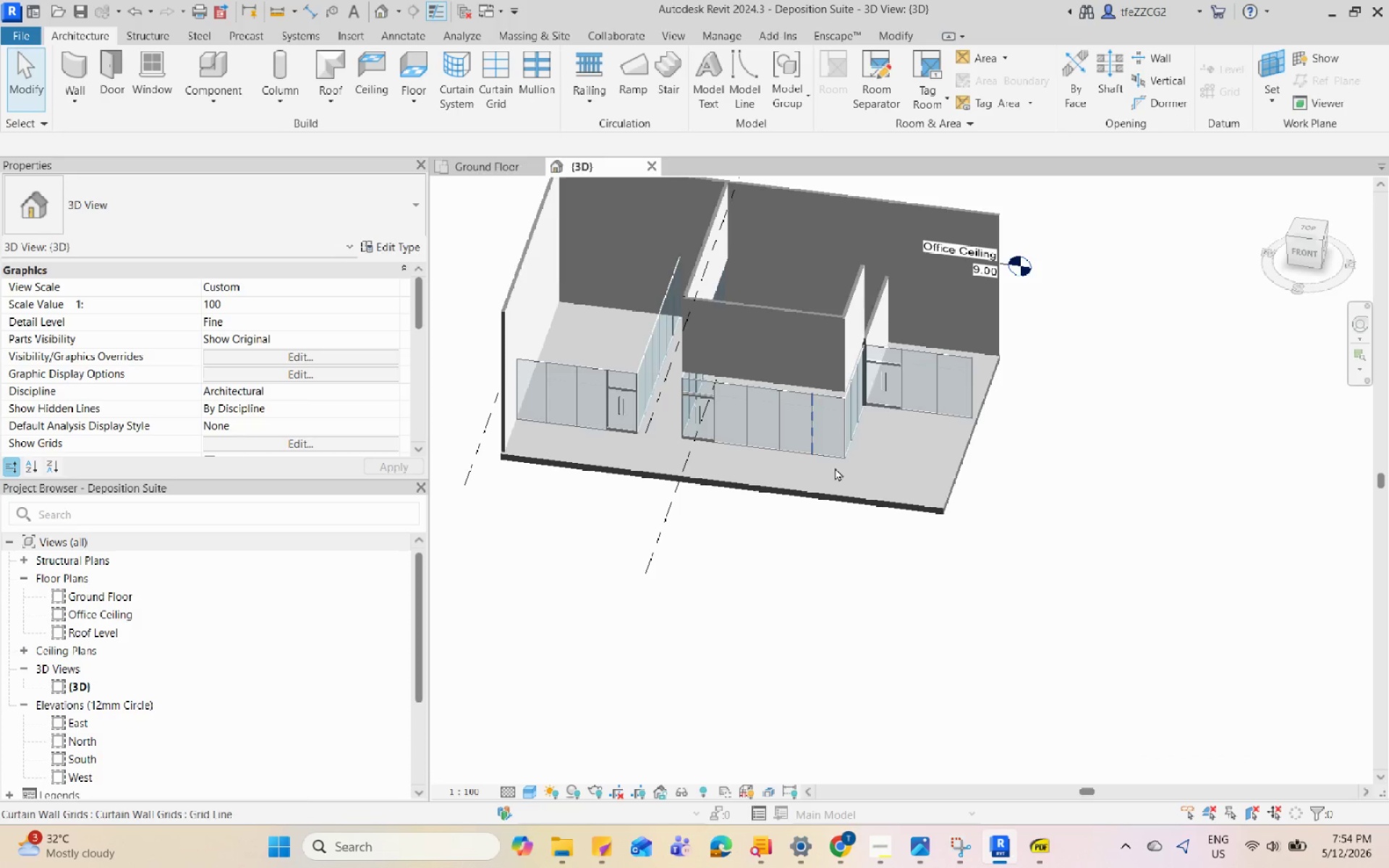 
scroll: coordinate [865, 410], scroll_direction: up, amount: 8.0
 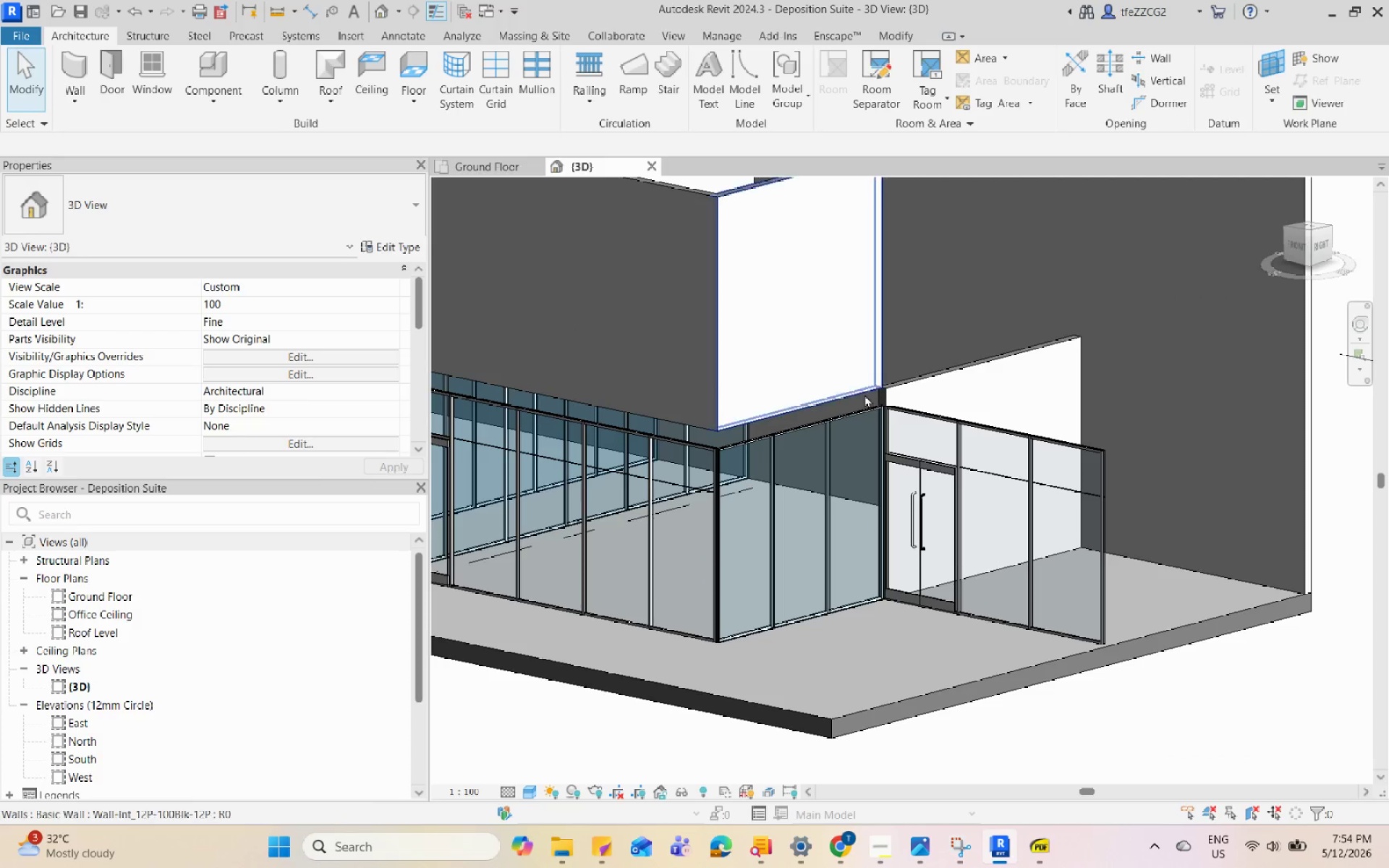 
left_click([865, 394])
 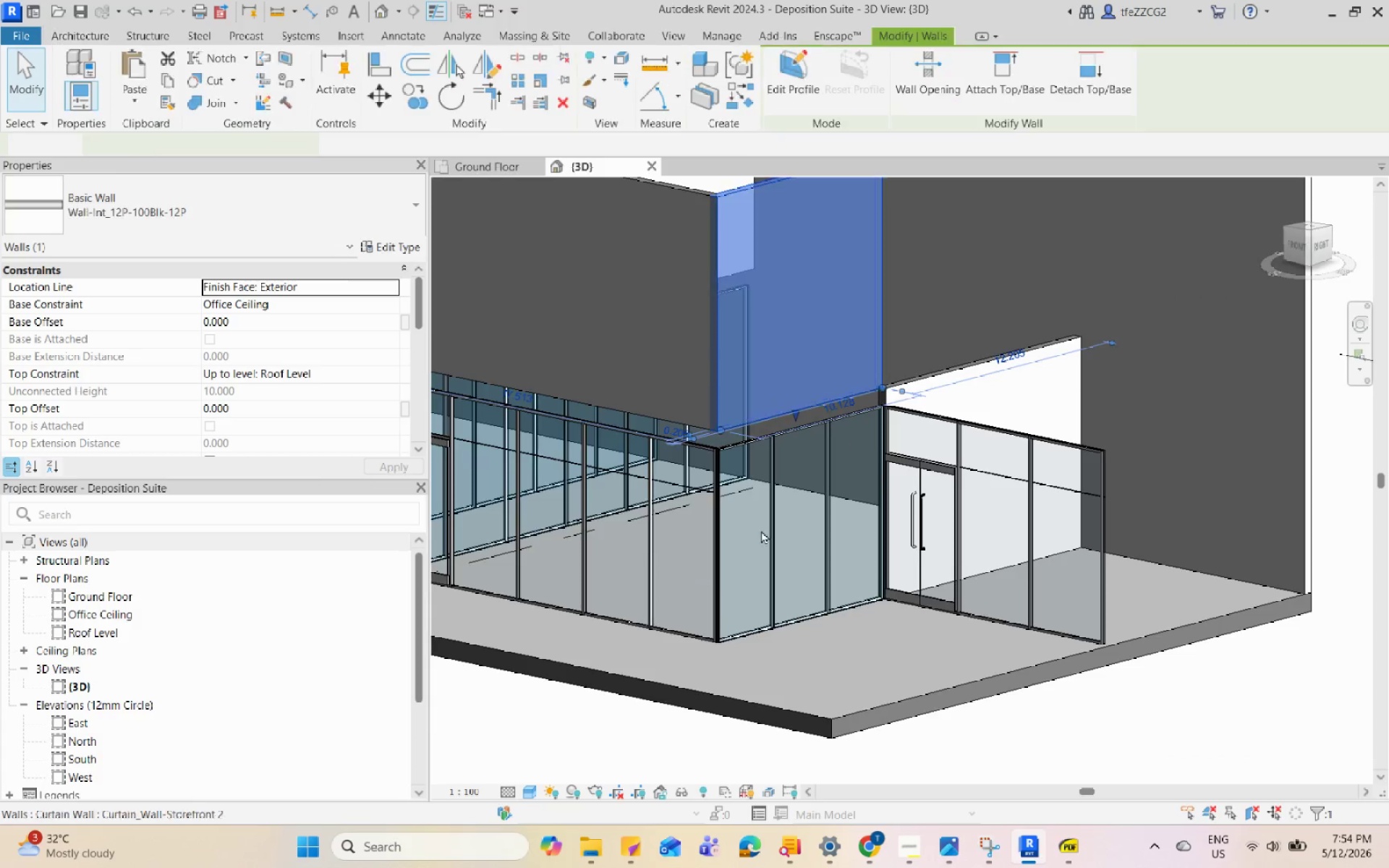 
scroll: coordinate [756, 605], scroll_direction: down, amount: 5.0
 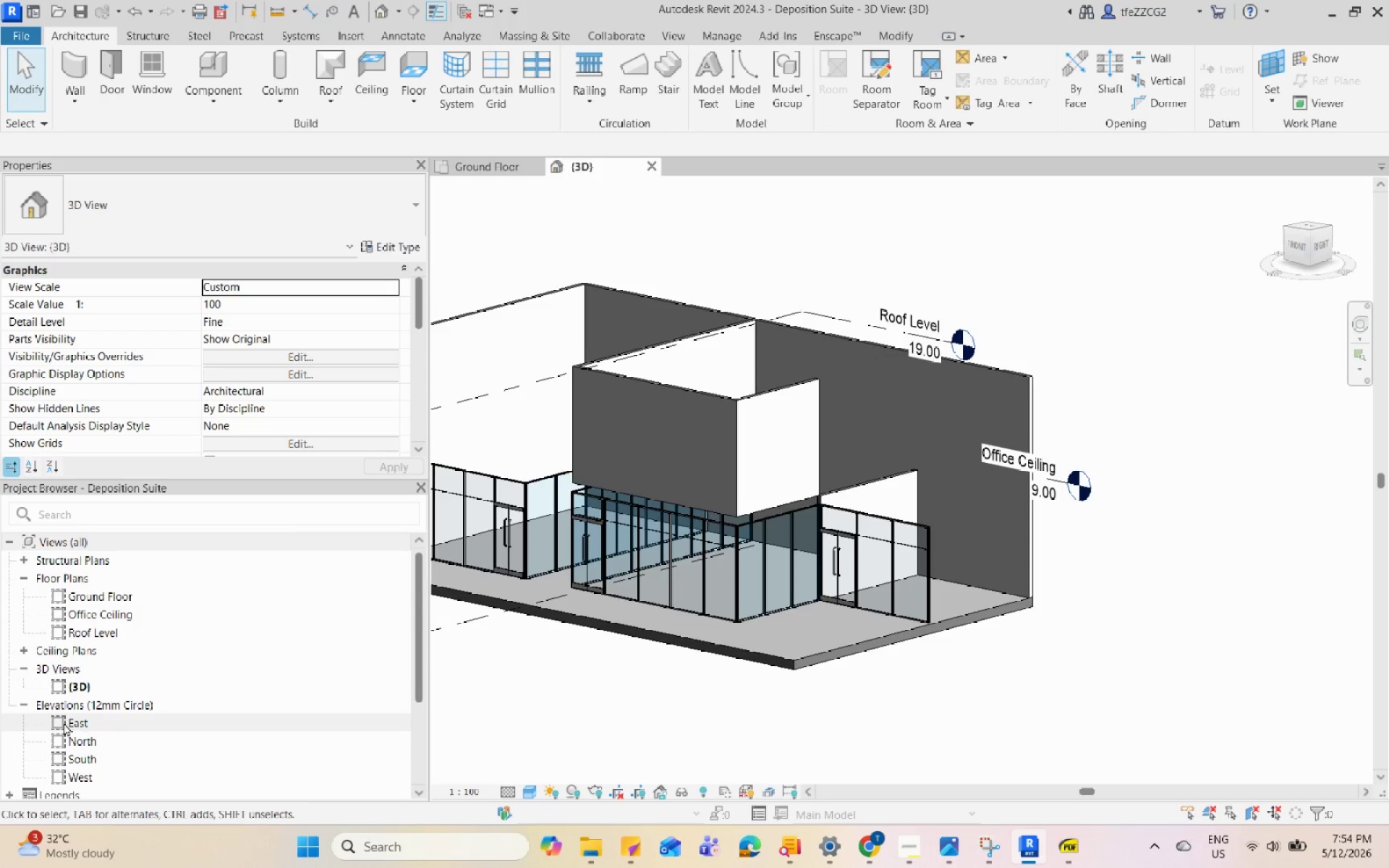 
double_click([64, 723])
 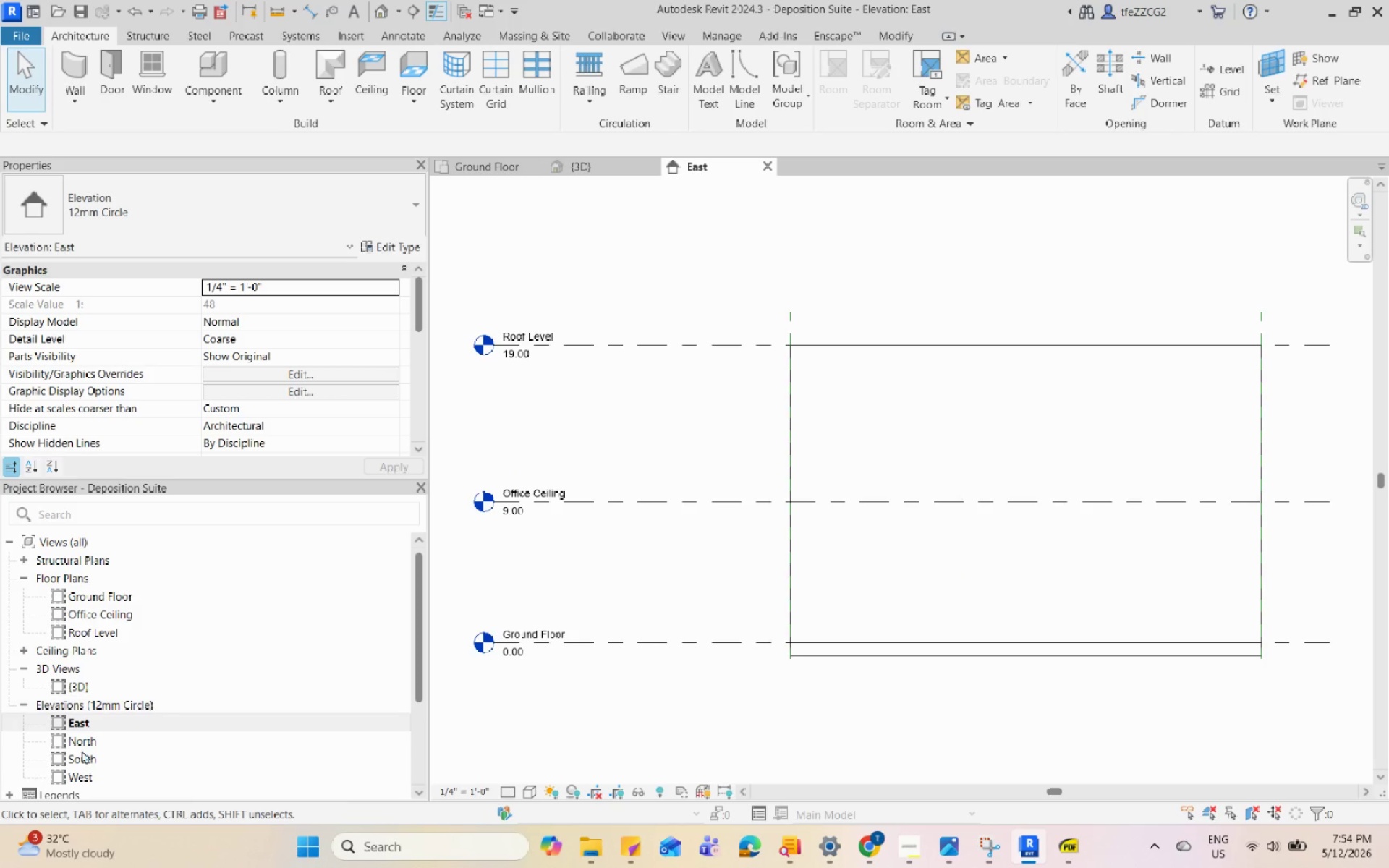 
double_click([85, 738])
 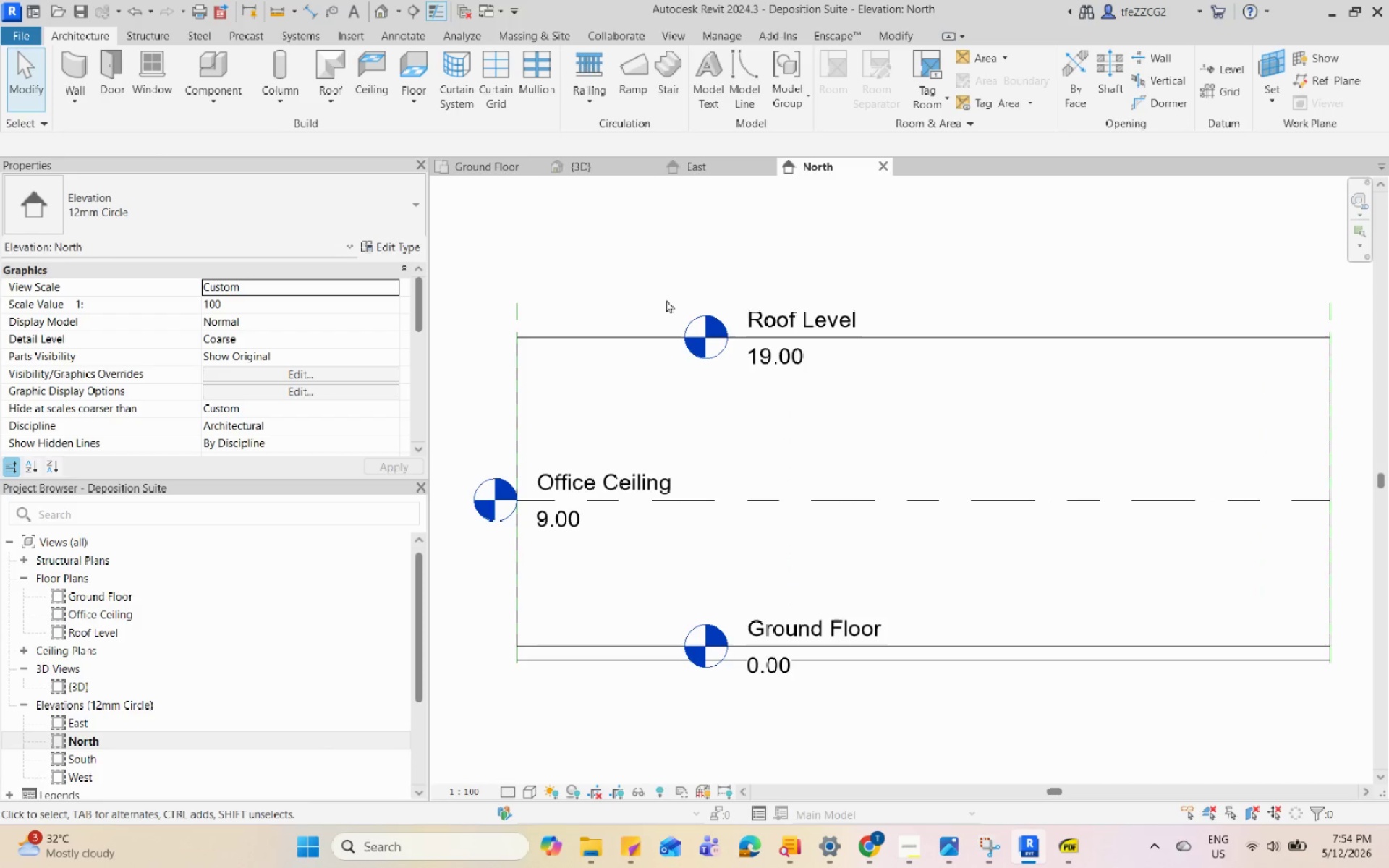 
scroll: coordinate [684, 326], scroll_direction: down, amount: 4.0
 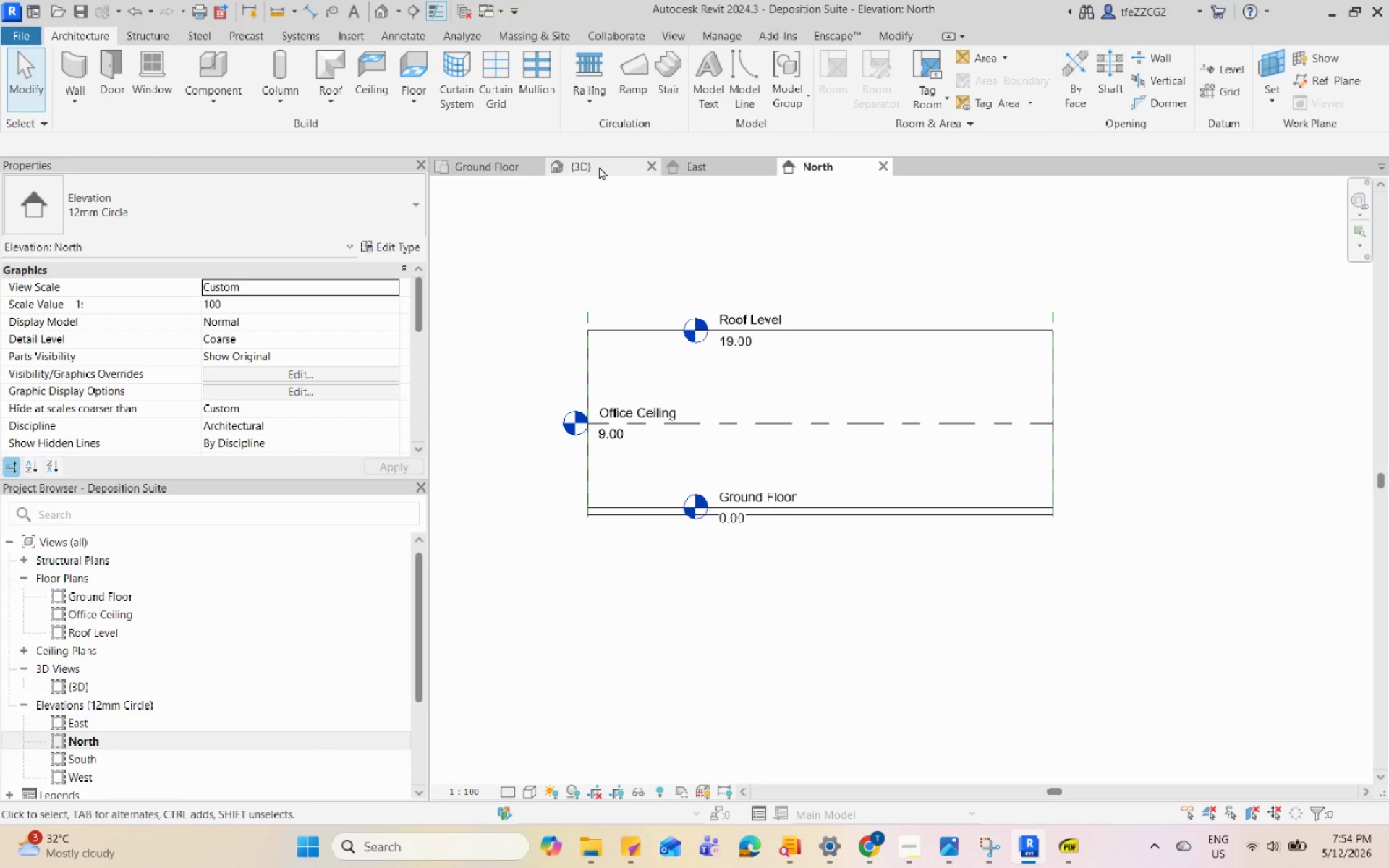 
left_click([796, 331])
 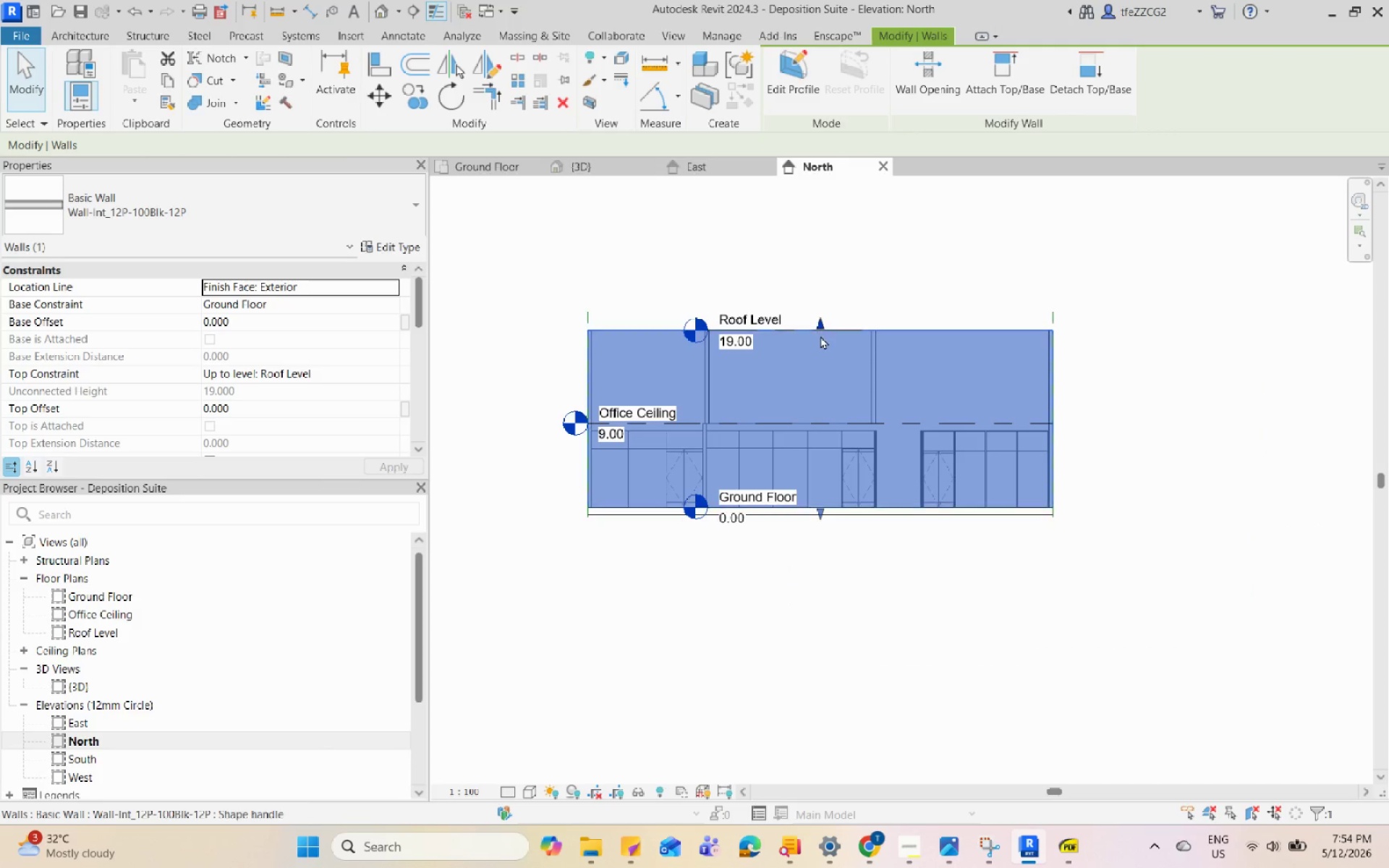 
type(eh)
 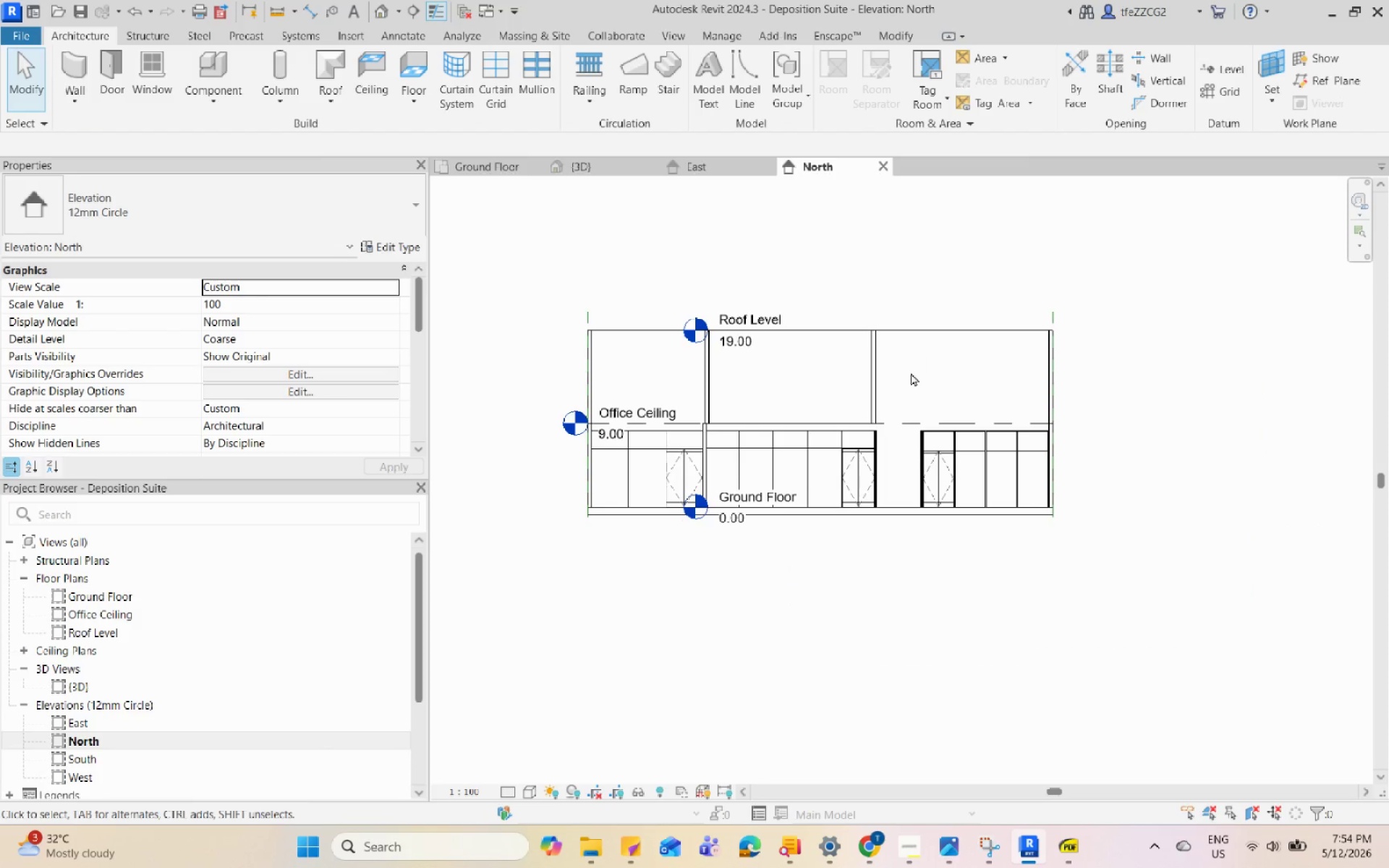 
scroll: coordinate [911, 373], scroll_direction: up, amount: 4.0
 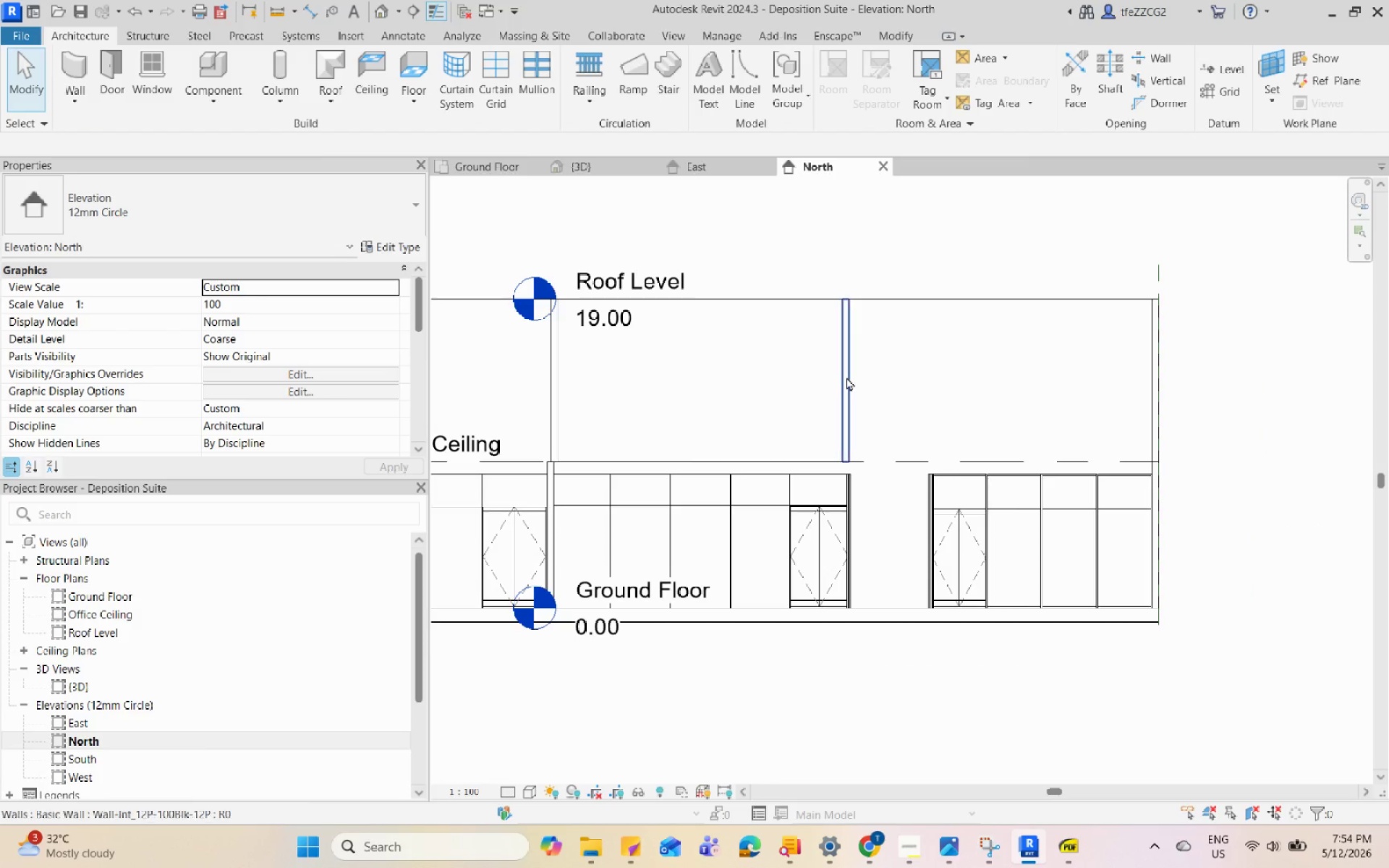 
left_click([846, 377])
 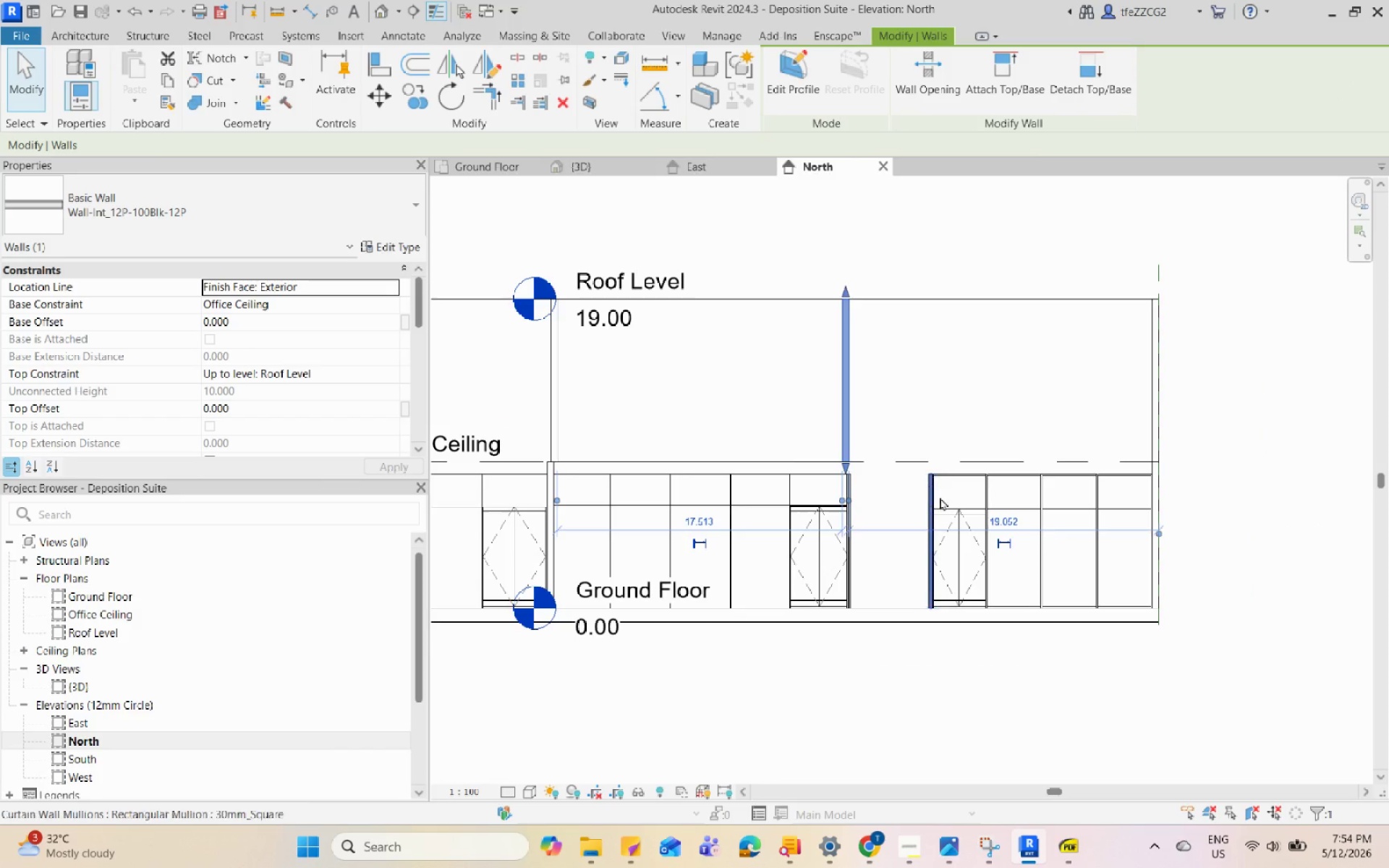 
scroll: coordinate [757, 500], scroll_direction: up, amount: 1.0
 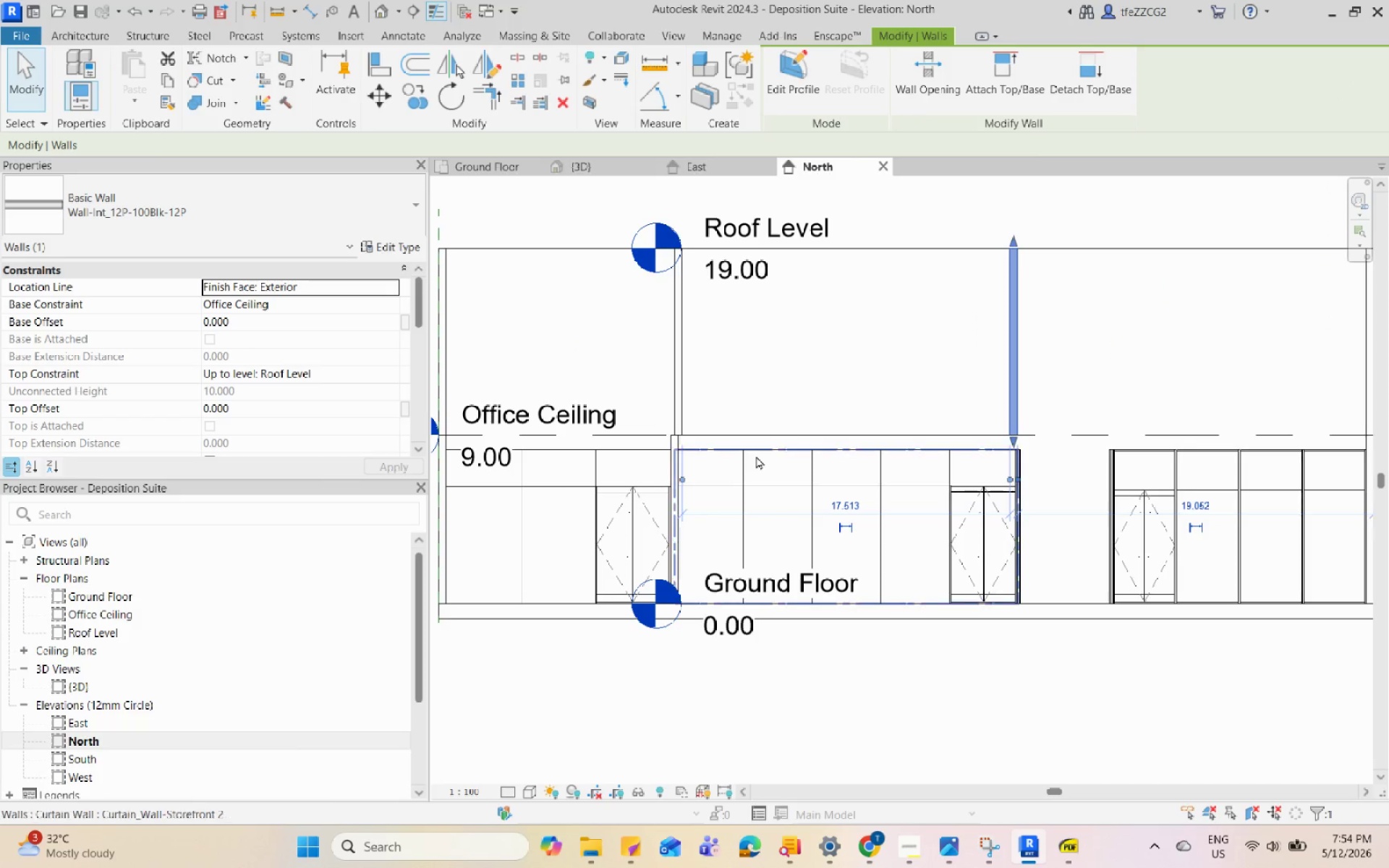 
scroll: coordinate [756, 454], scroll_direction: down, amount: 2.0
 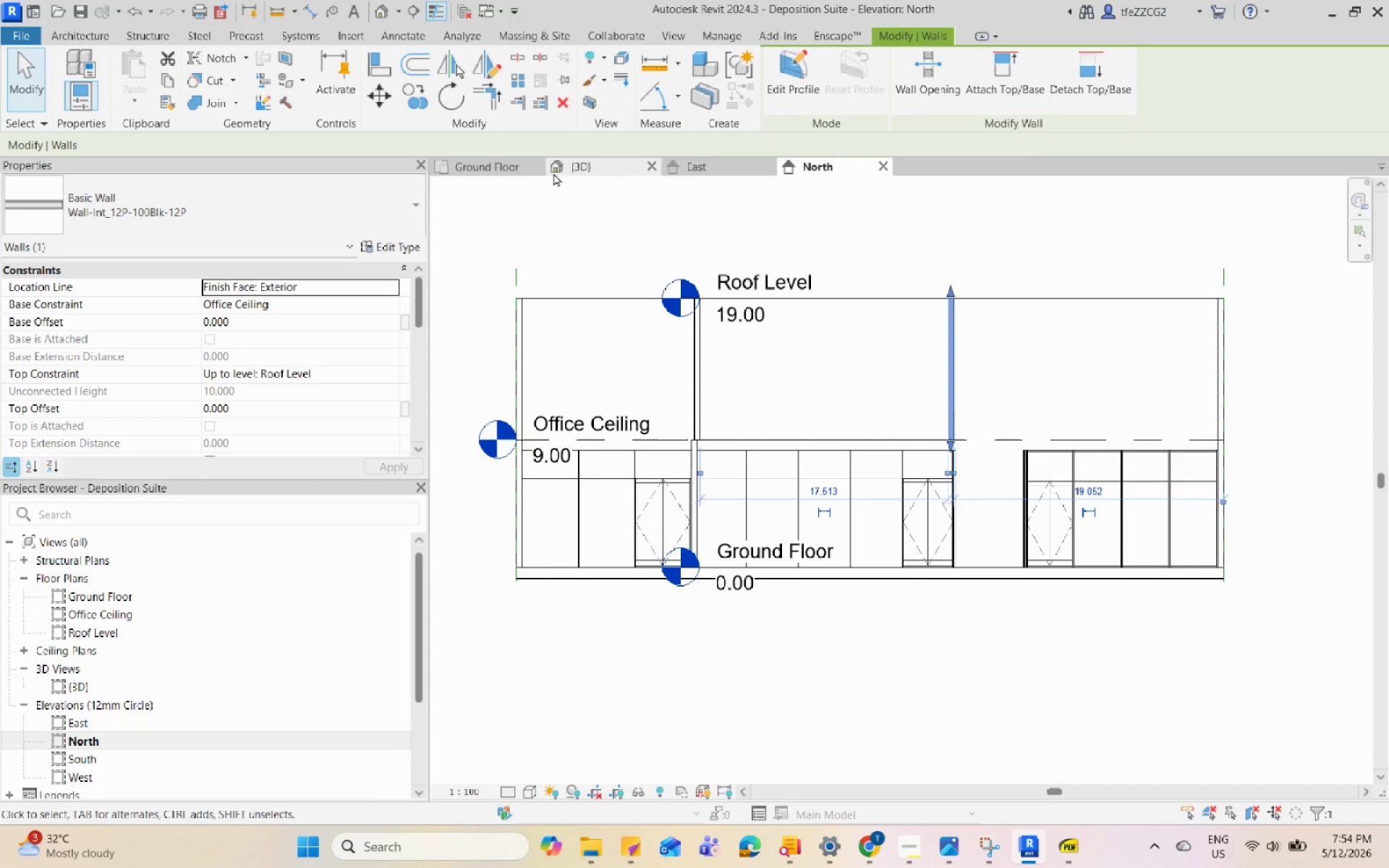 
left_click([597, 173])
 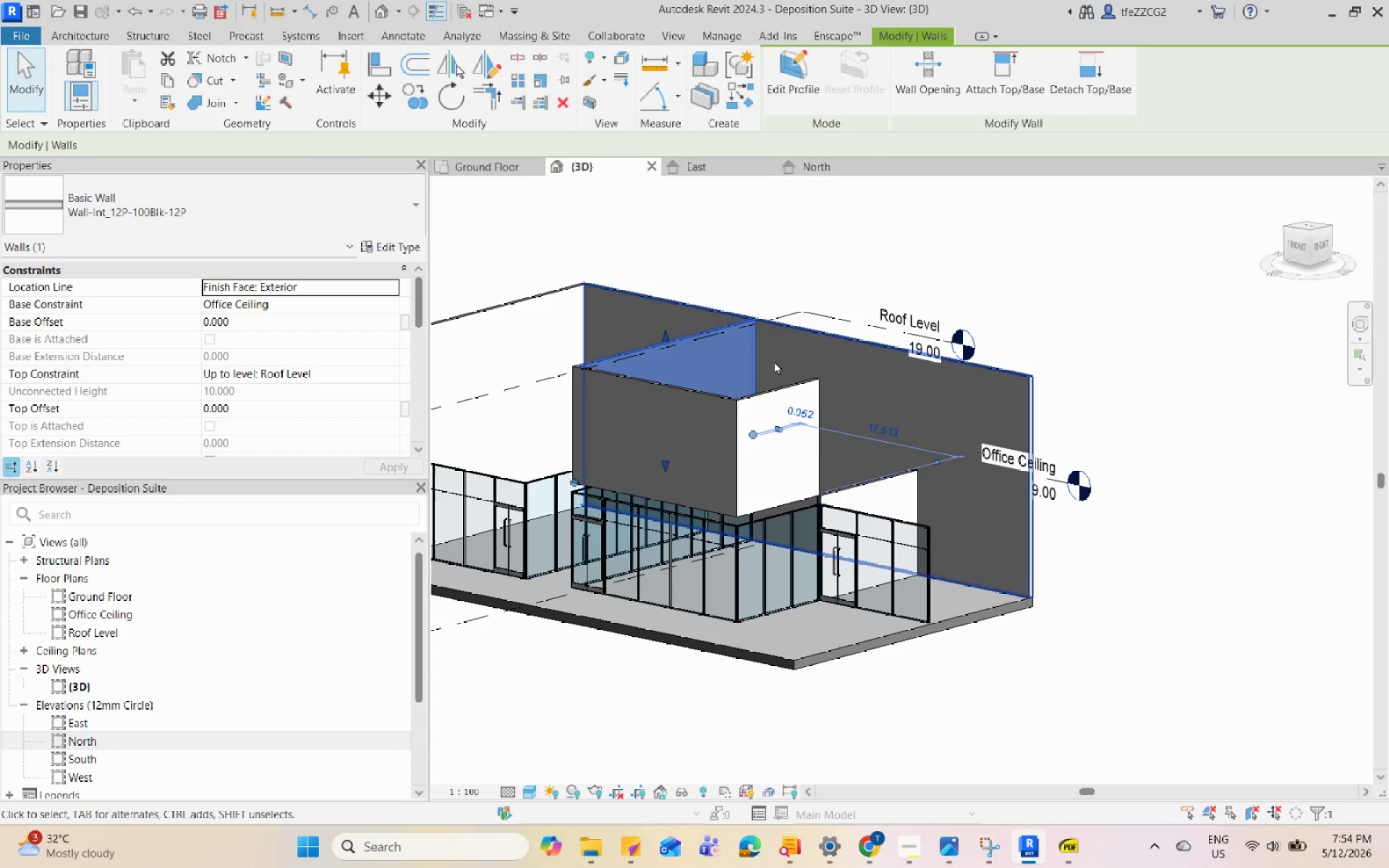 
hold_key(key=ShiftLeft, duration=12.58)
left_click([818, 177])
 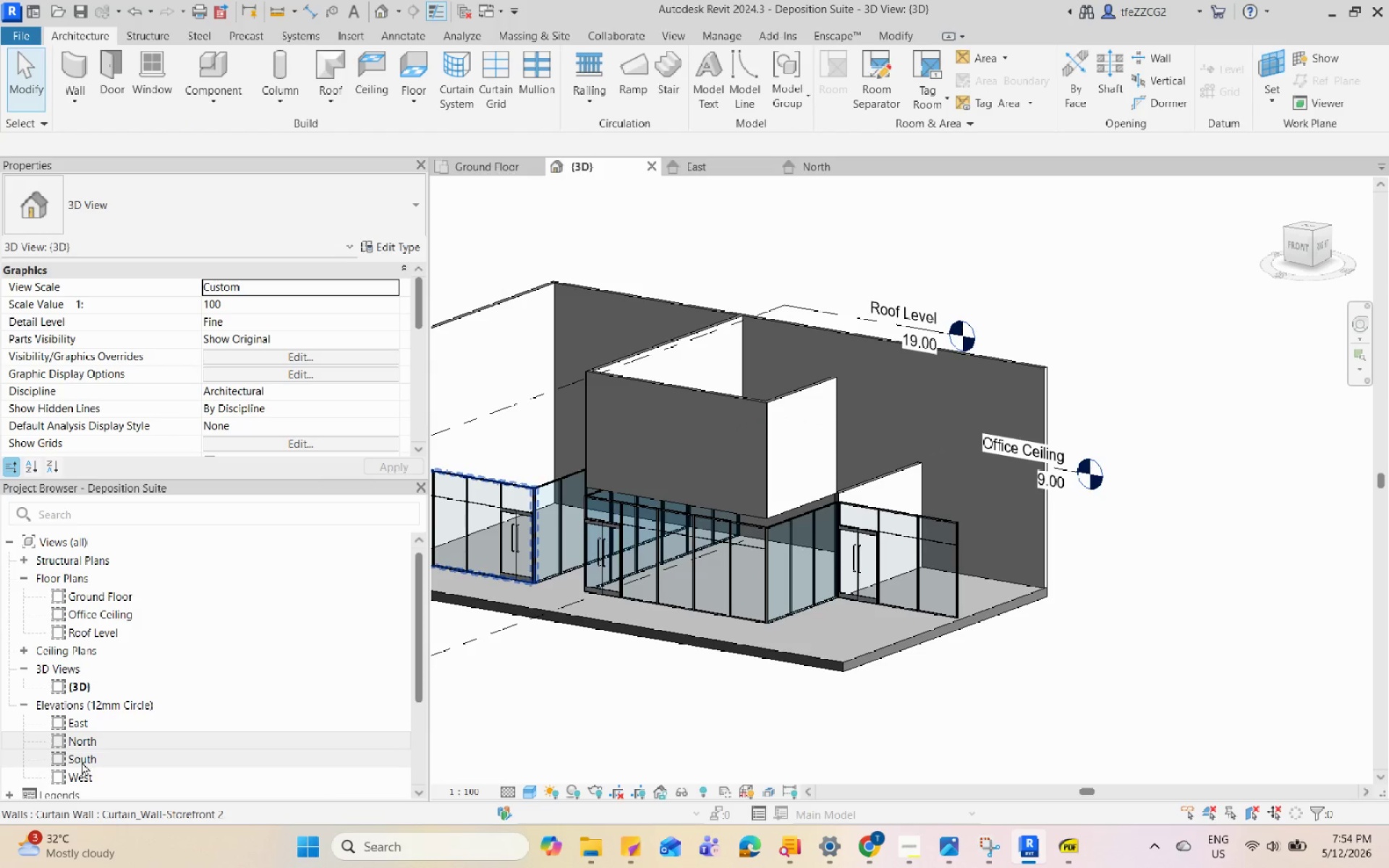 
double_click([81, 761])
 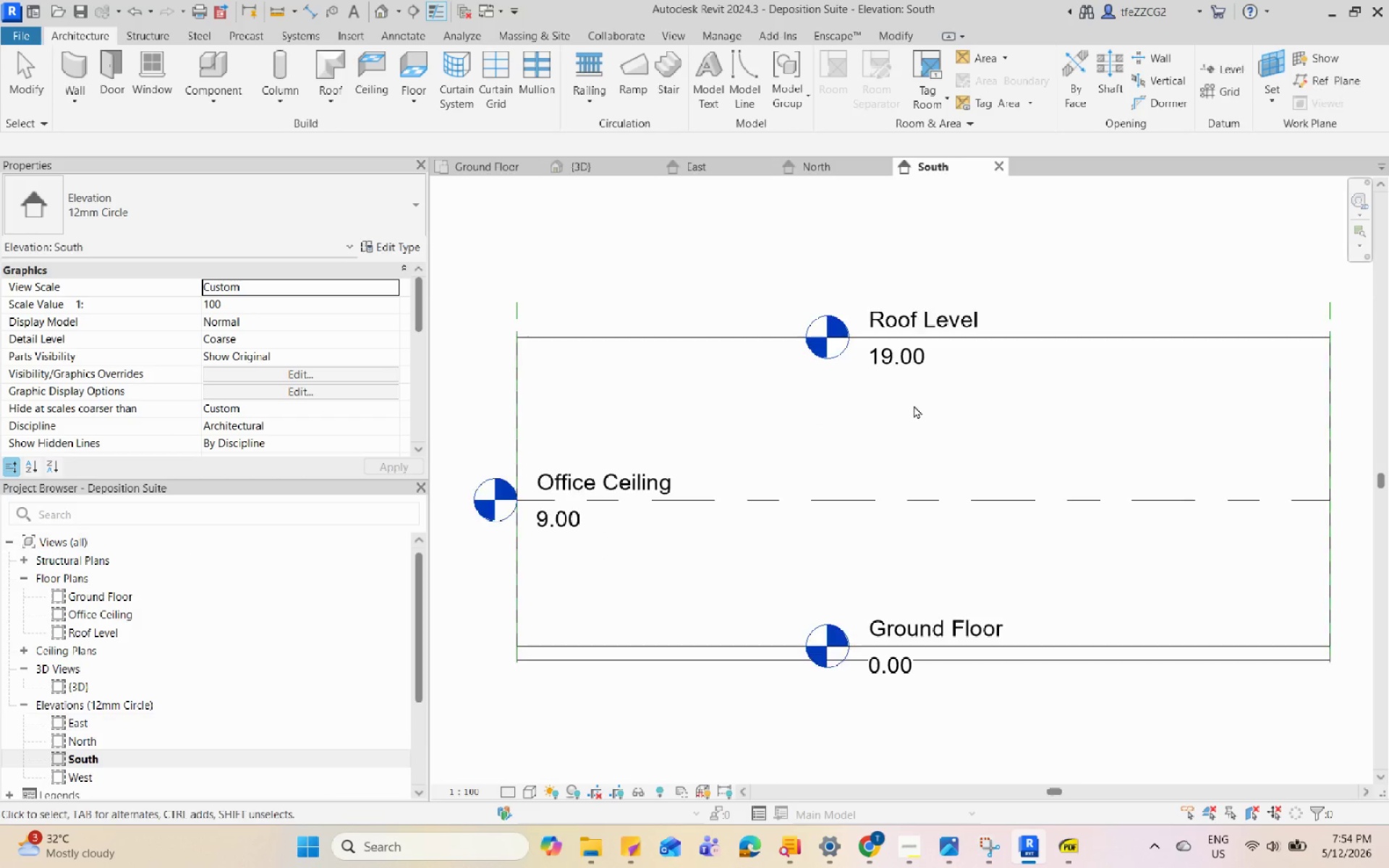 
left_click([964, 367])
 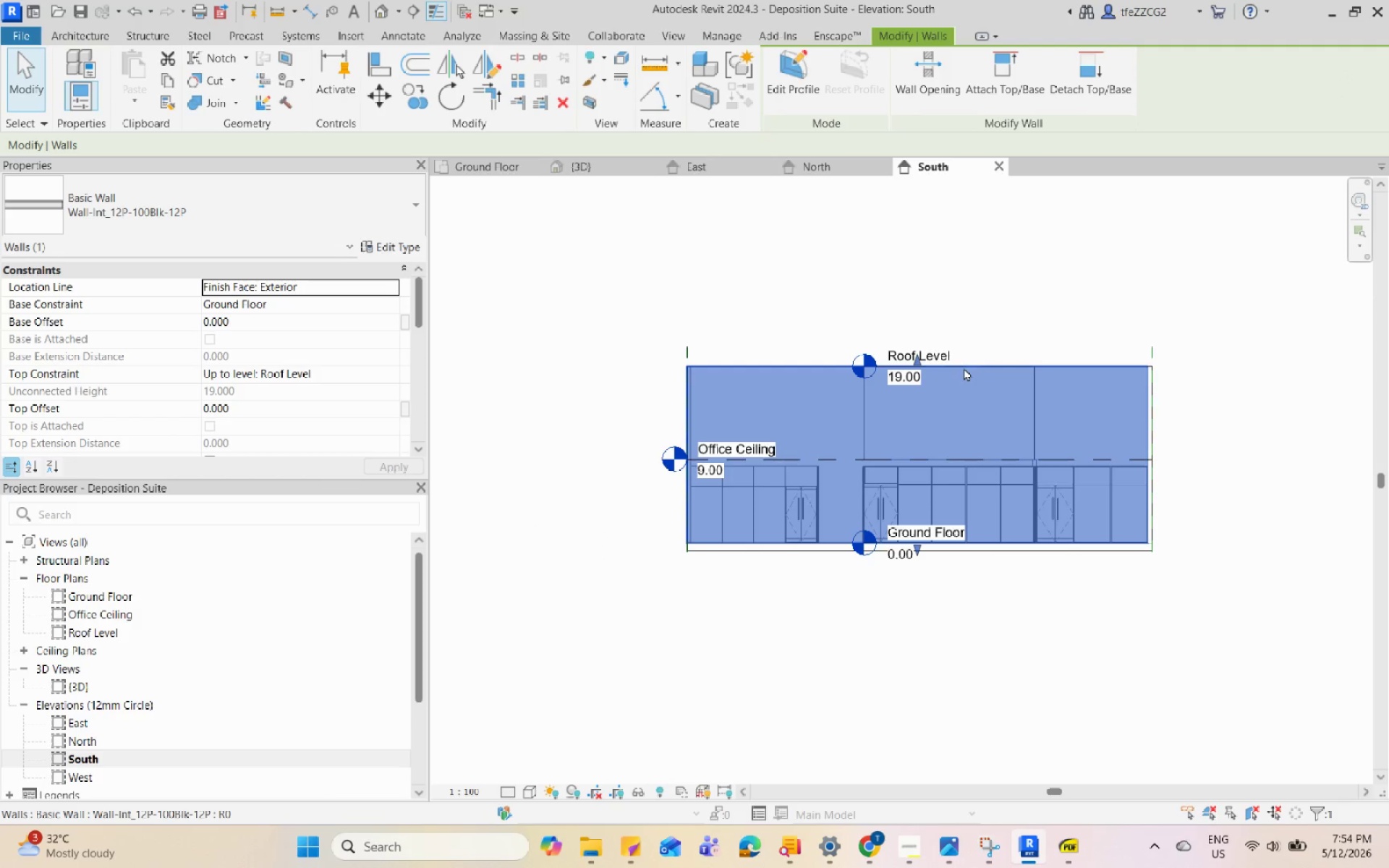 
scroll: coordinate [914, 405], scroll_direction: down, amount: 4.0
 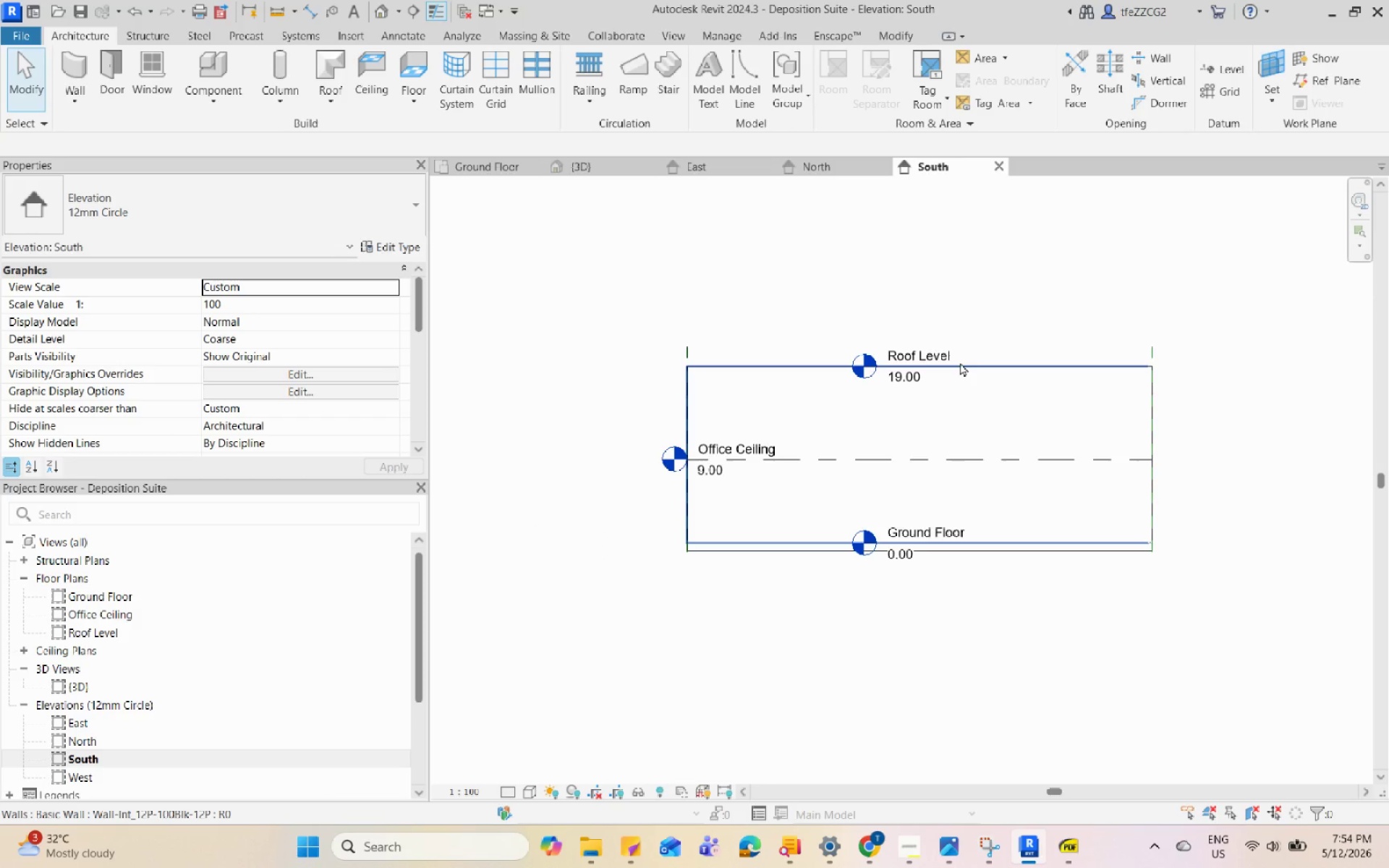 
type(eh)
 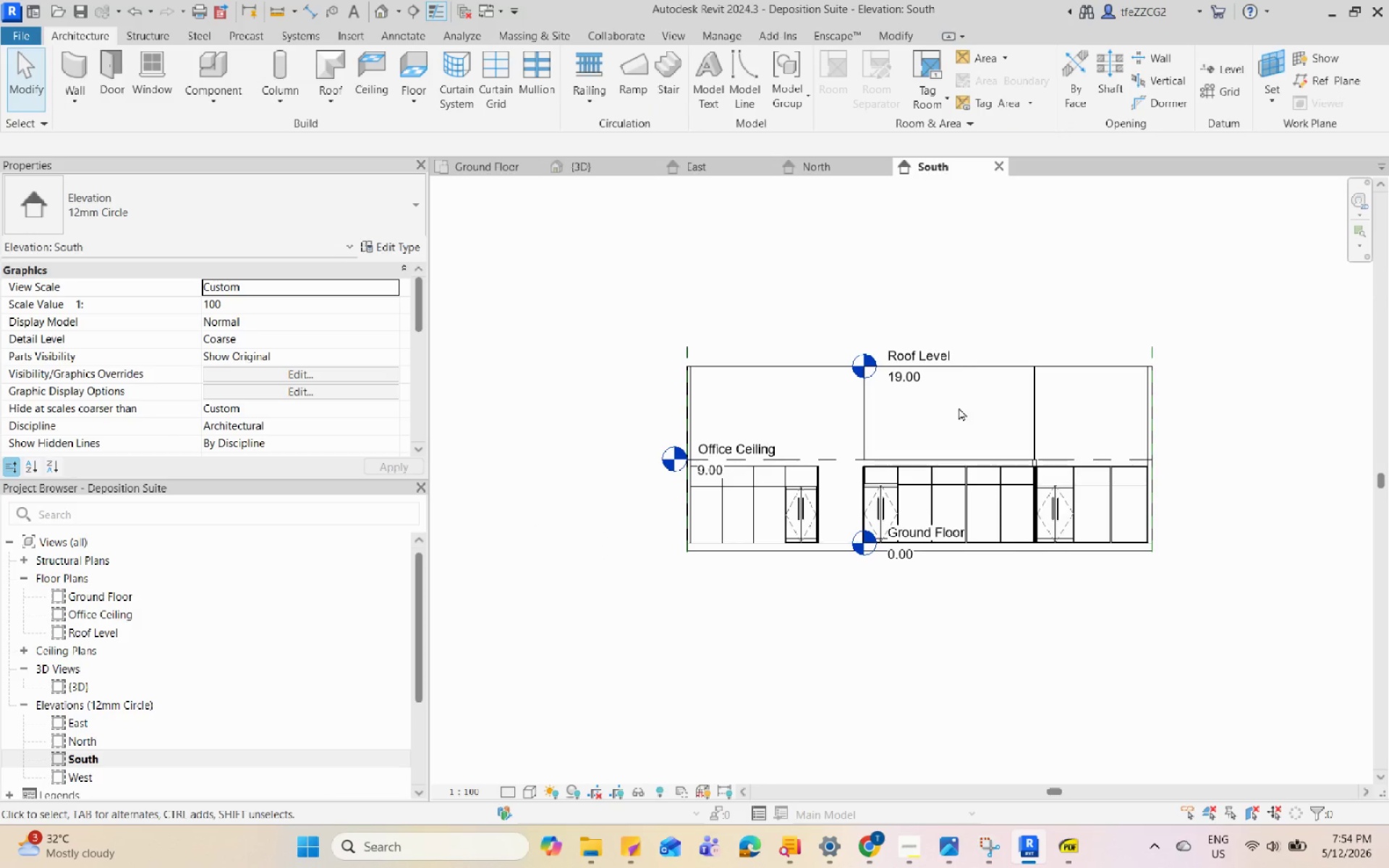 
scroll: coordinate [1082, 426], scroll_direction: up, amount: 6.0
 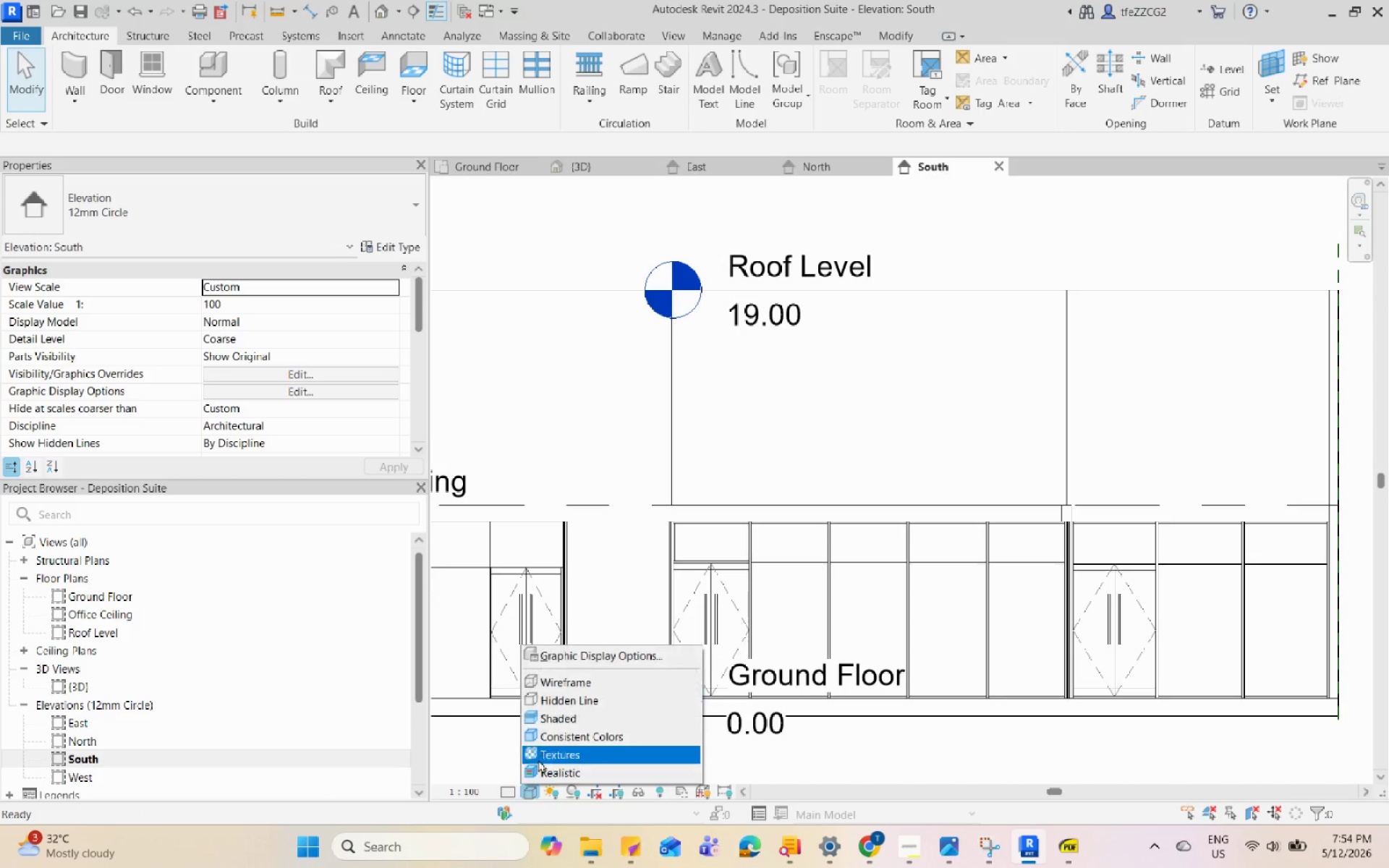 
left_click([565, 732])
 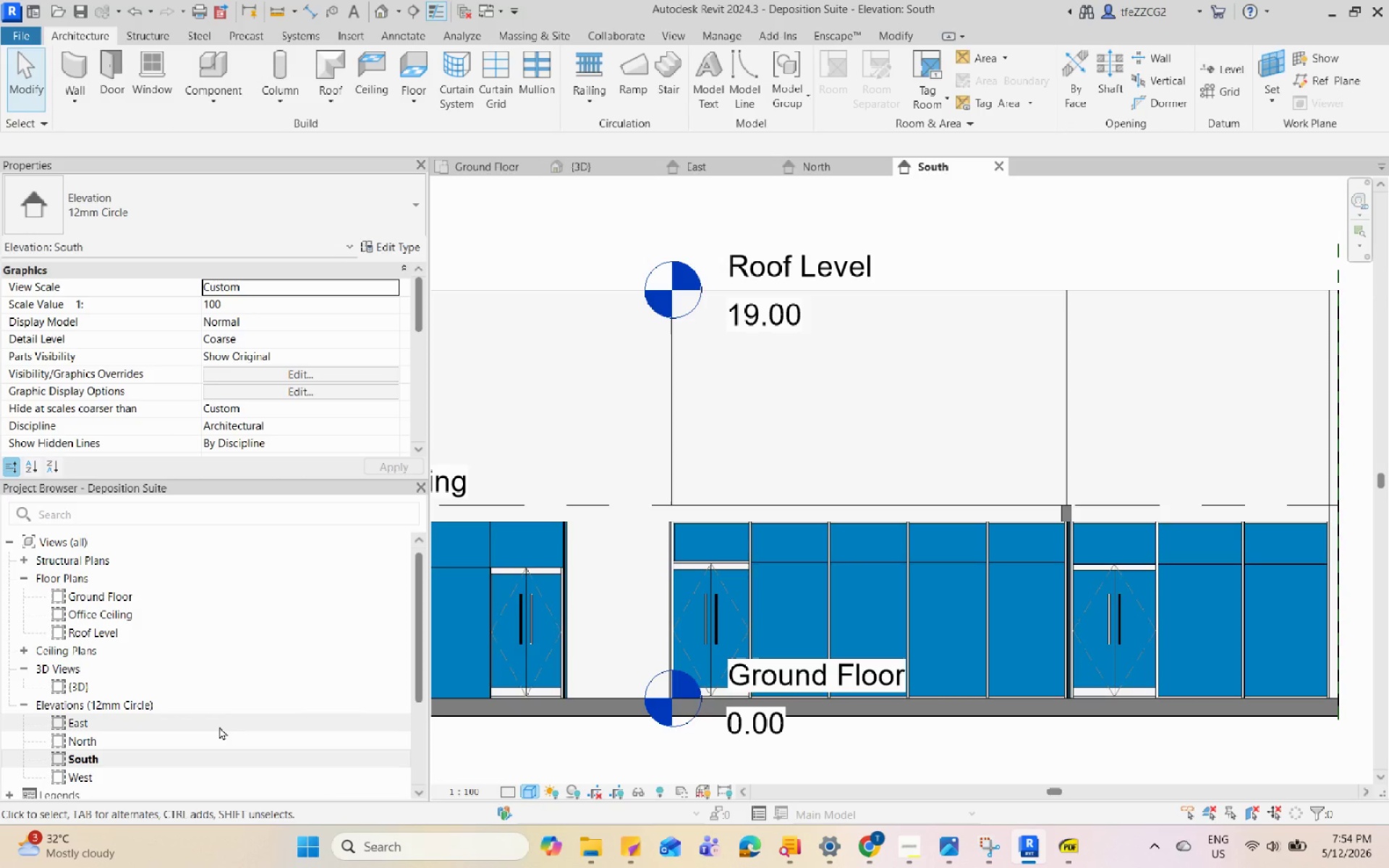 
right_click([90, 757])
 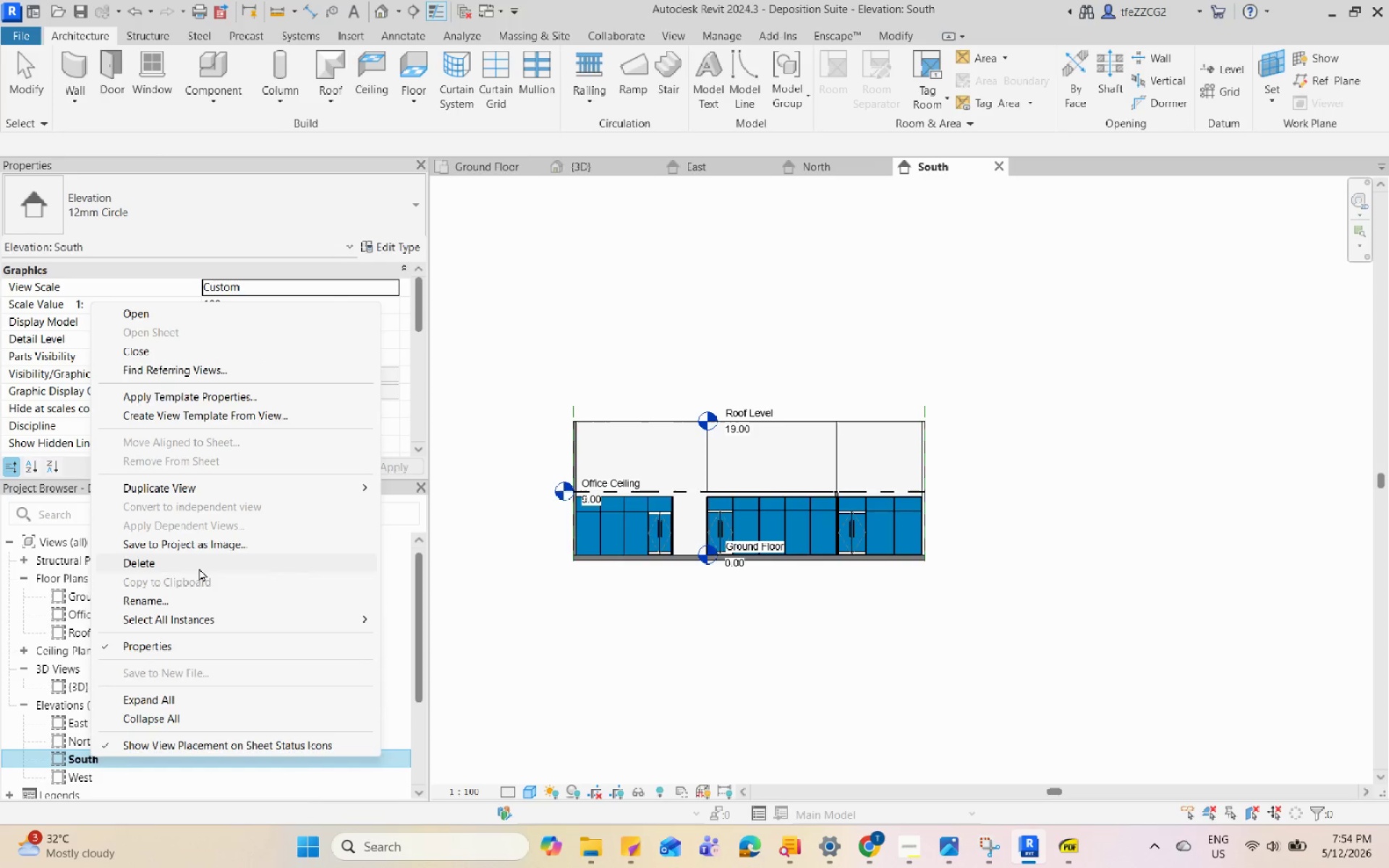 
scroll: coordinate [52, 661], scroll_direction: down, amount: 7.0
 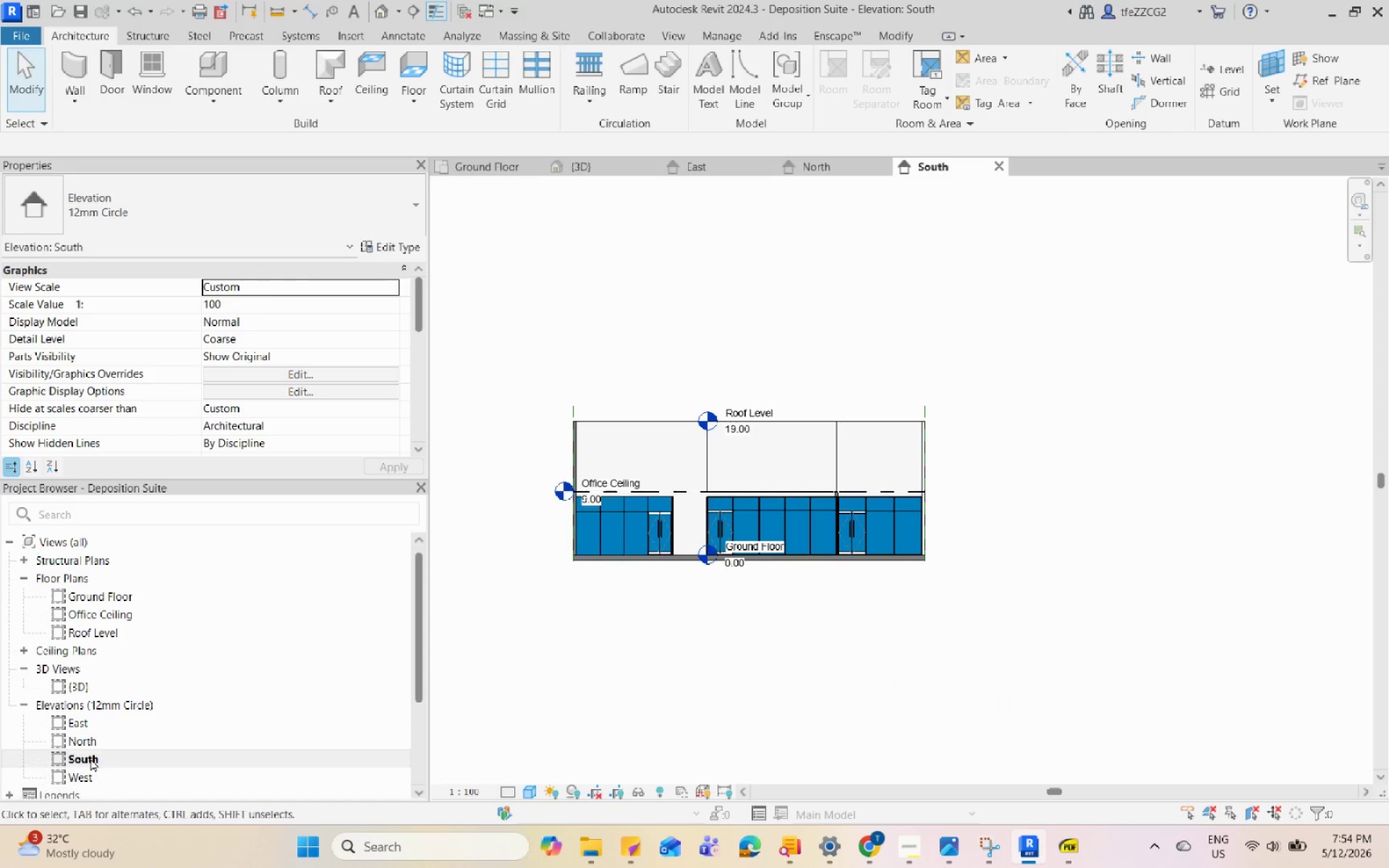 
left_click([198, 600])
 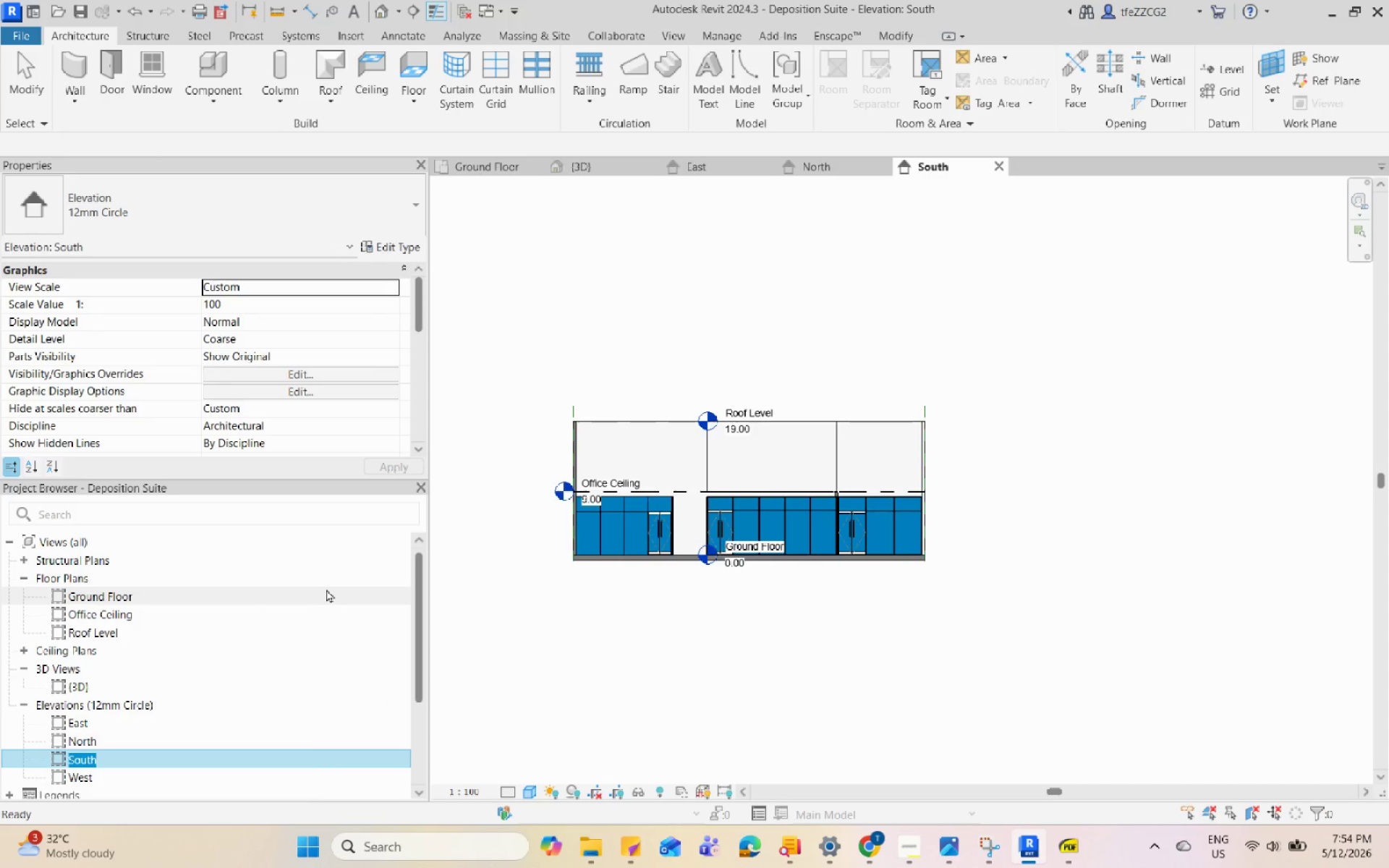 
type(Front)
 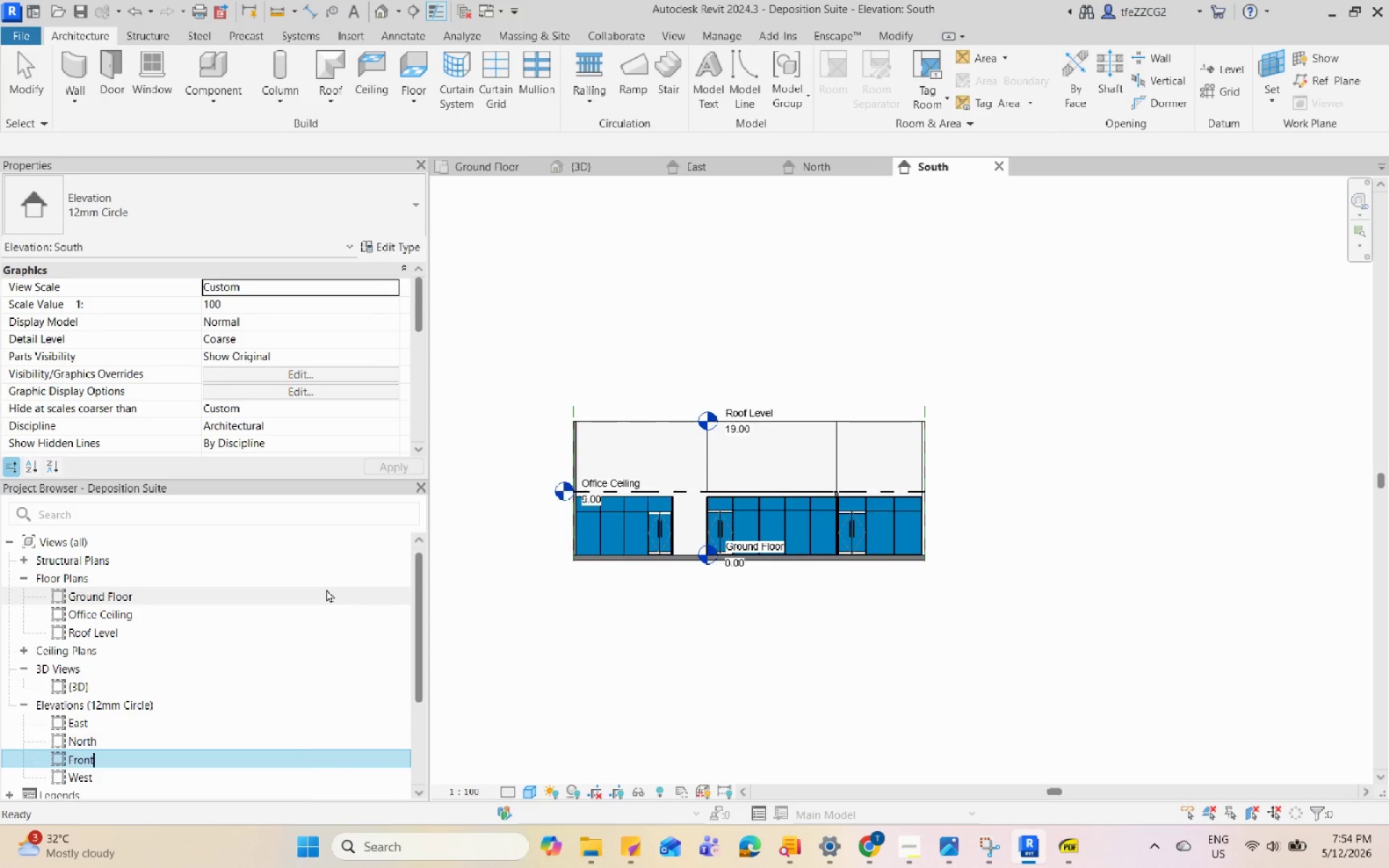 
key(Enter)
 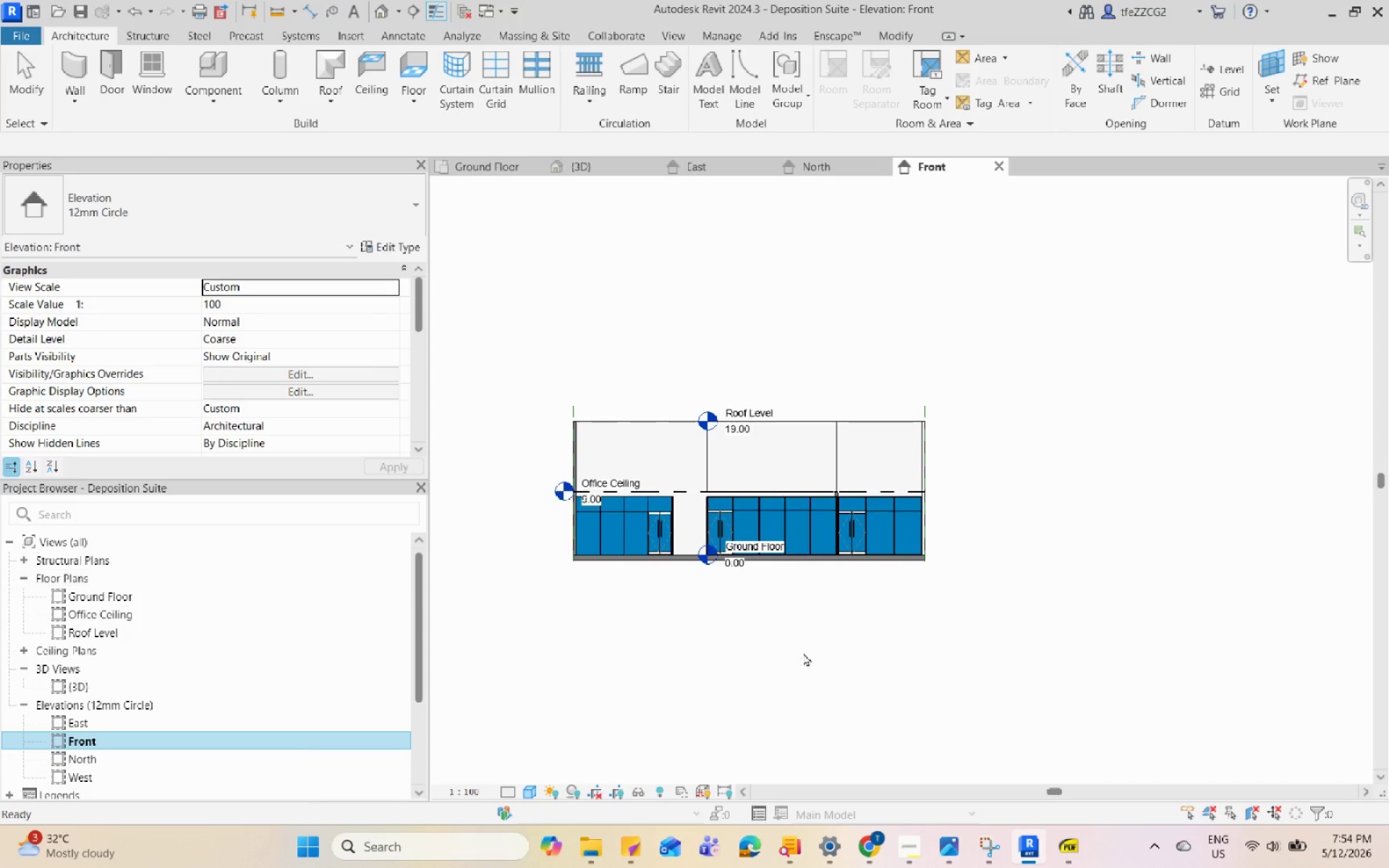 
key(Escape)
 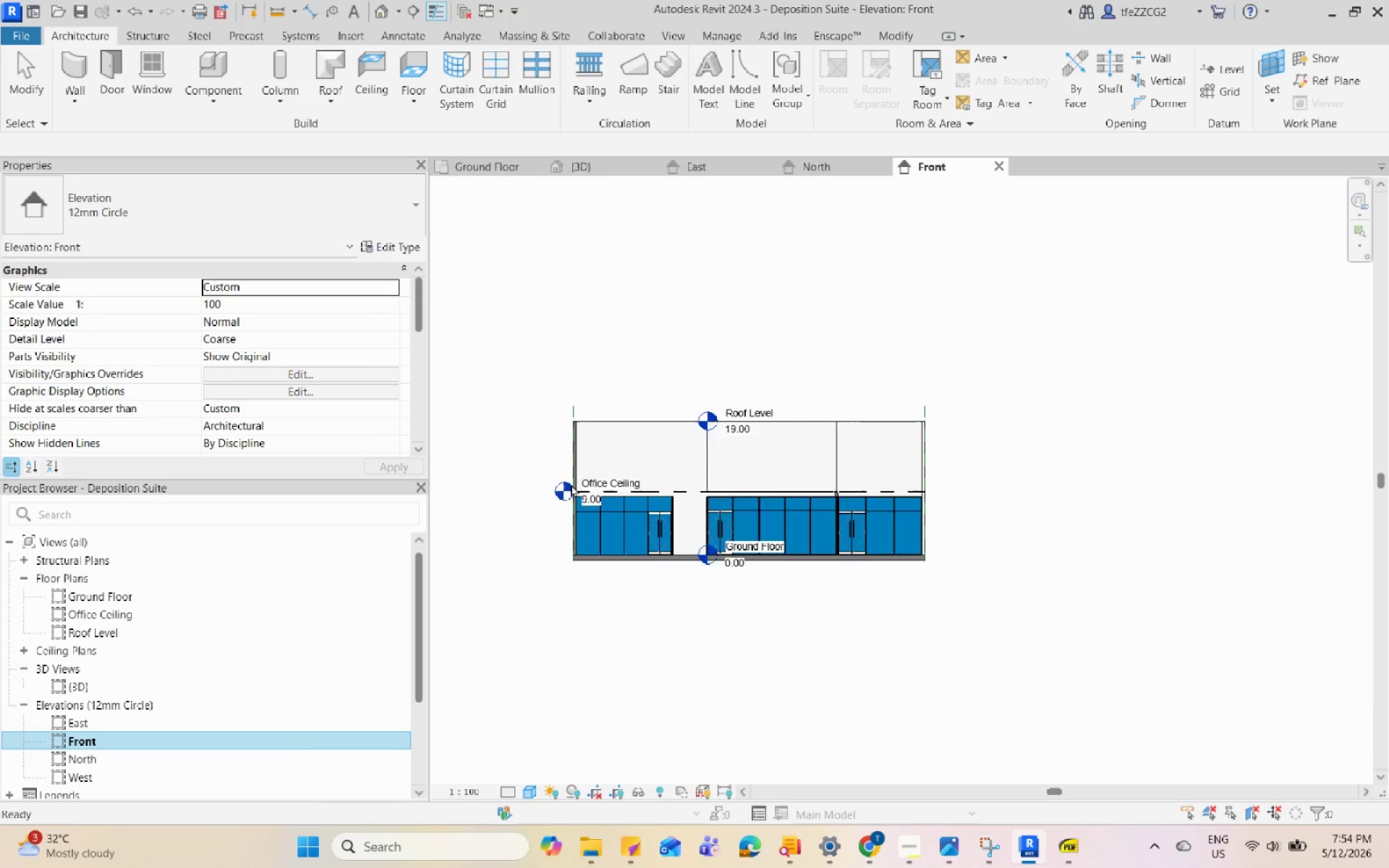 
scroll: coordinate [650, 435], scroll_direction: up, amount: 7.0
 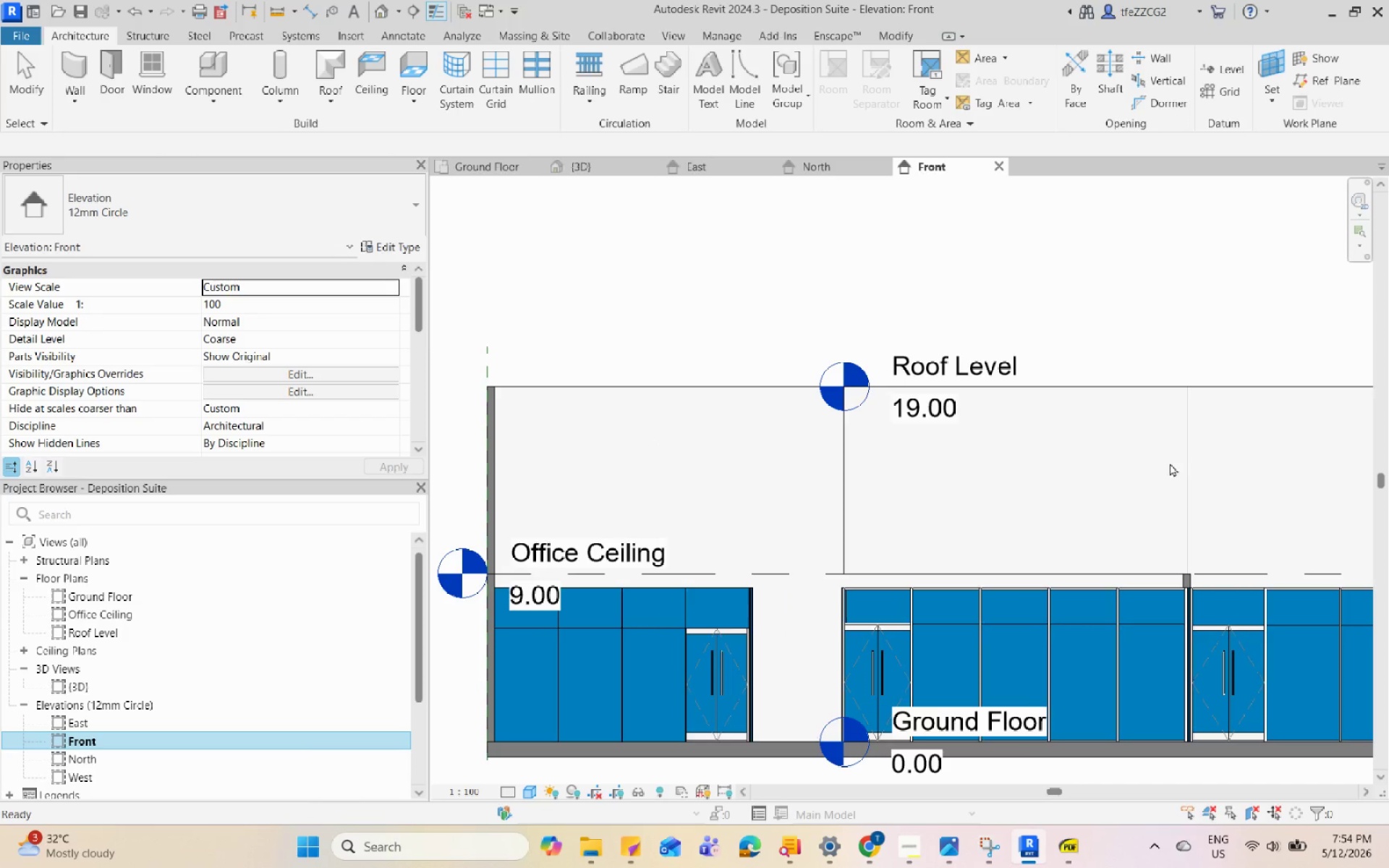 
left_click([1195, 464])
 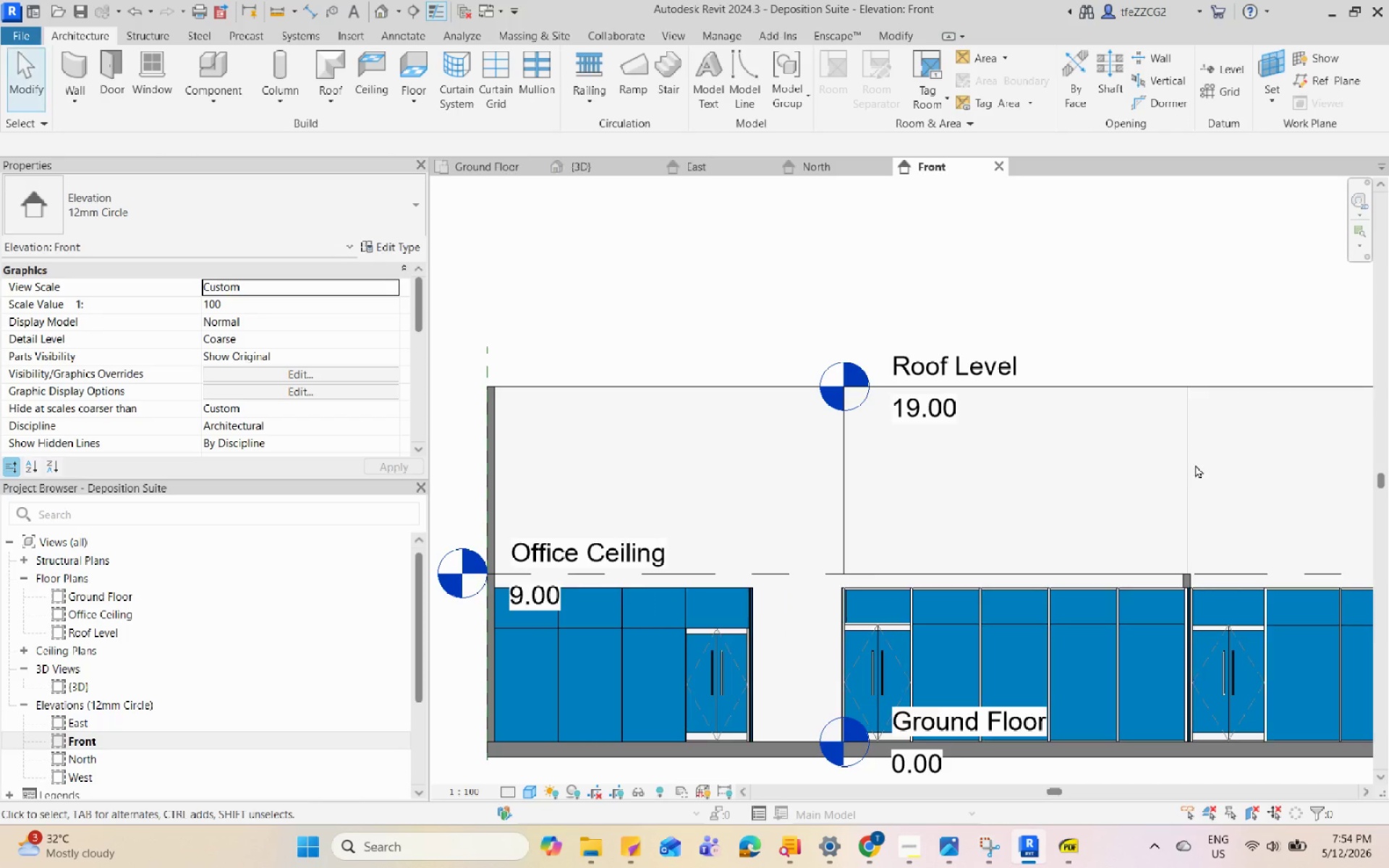 
hold_key(key=ShiftLeft, duration=0.55)
 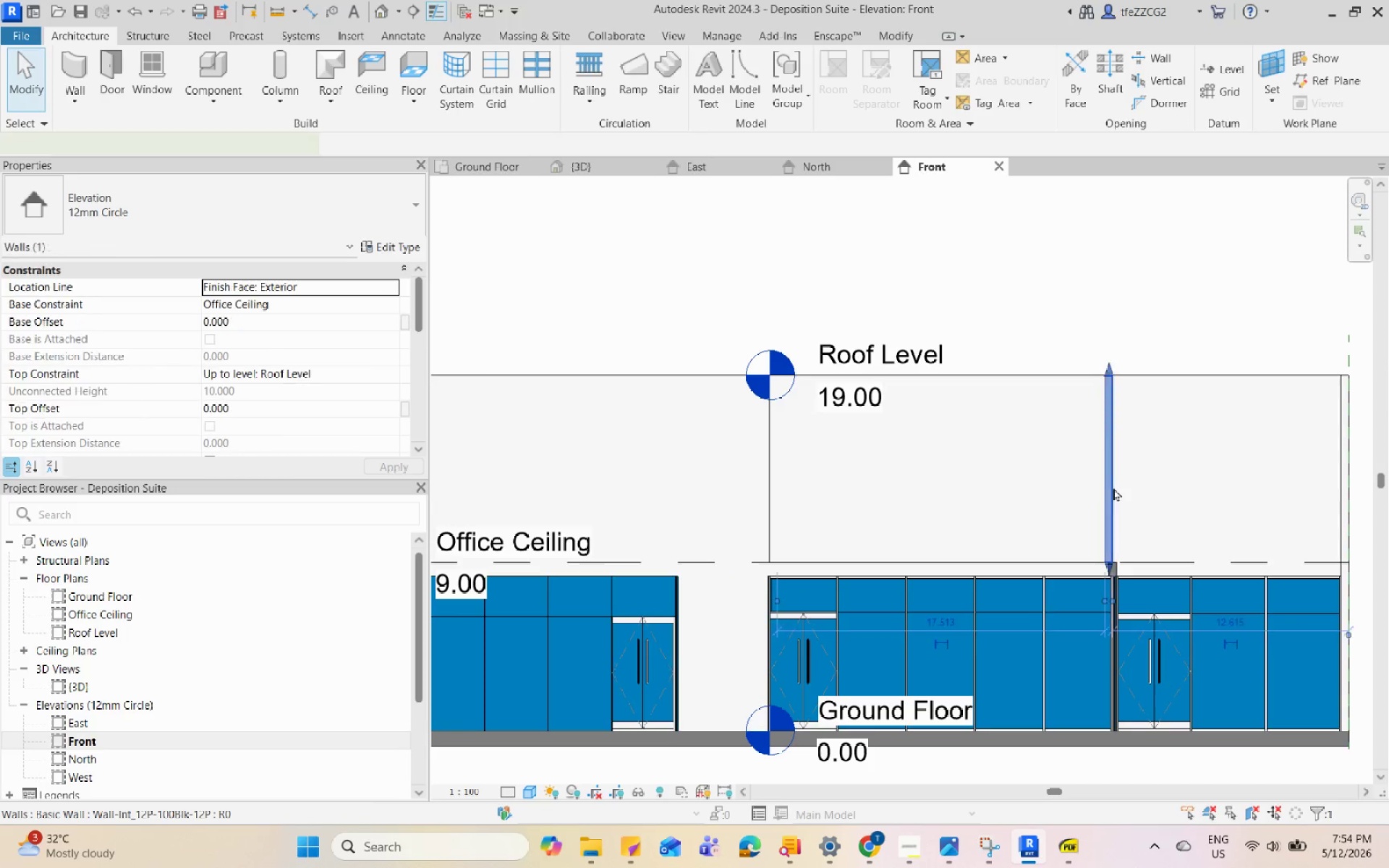 
scroll: coordinate [1194, 464], scroll_direction: down, amount: 3.0
 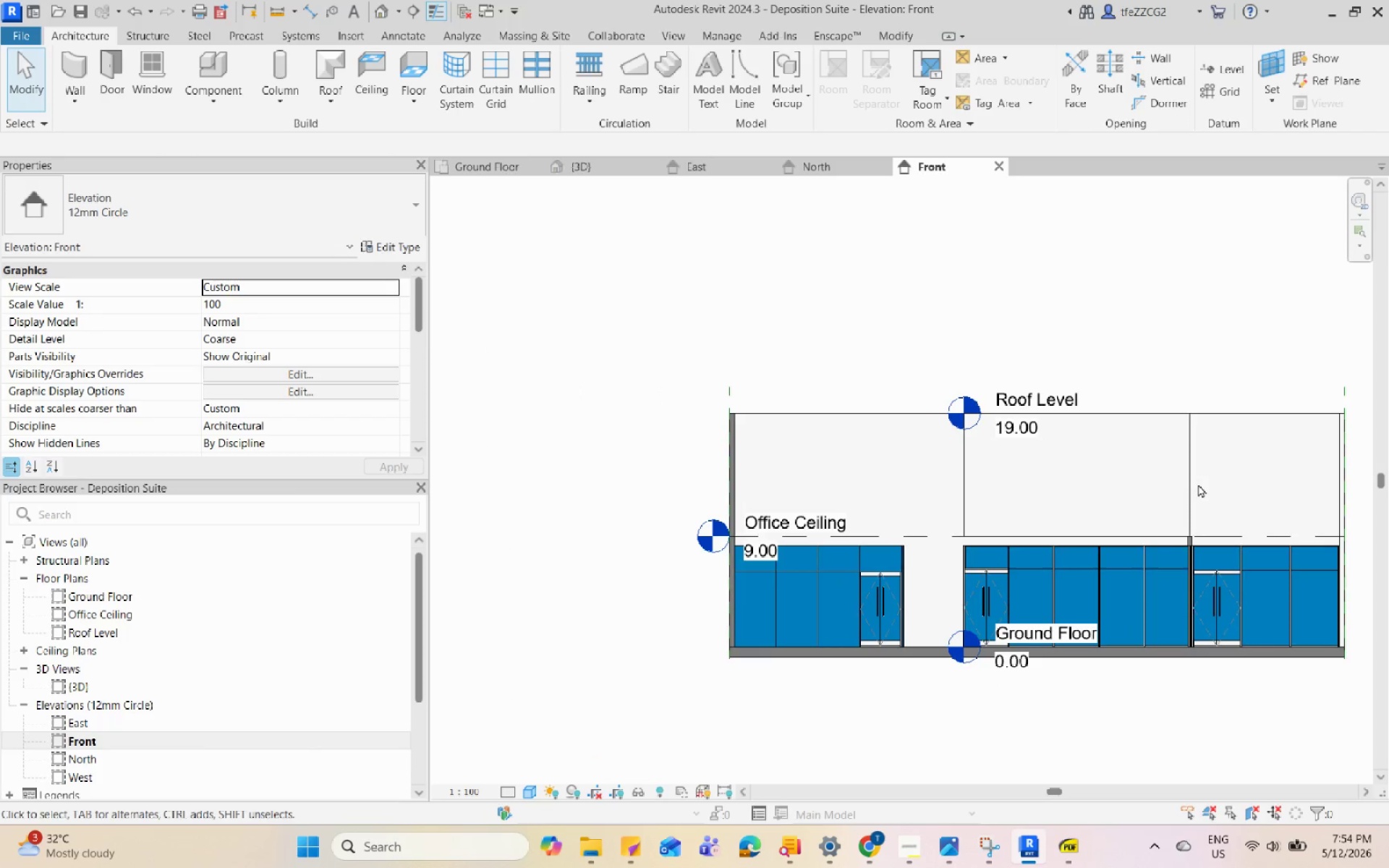 
left_click([1113, 488])
 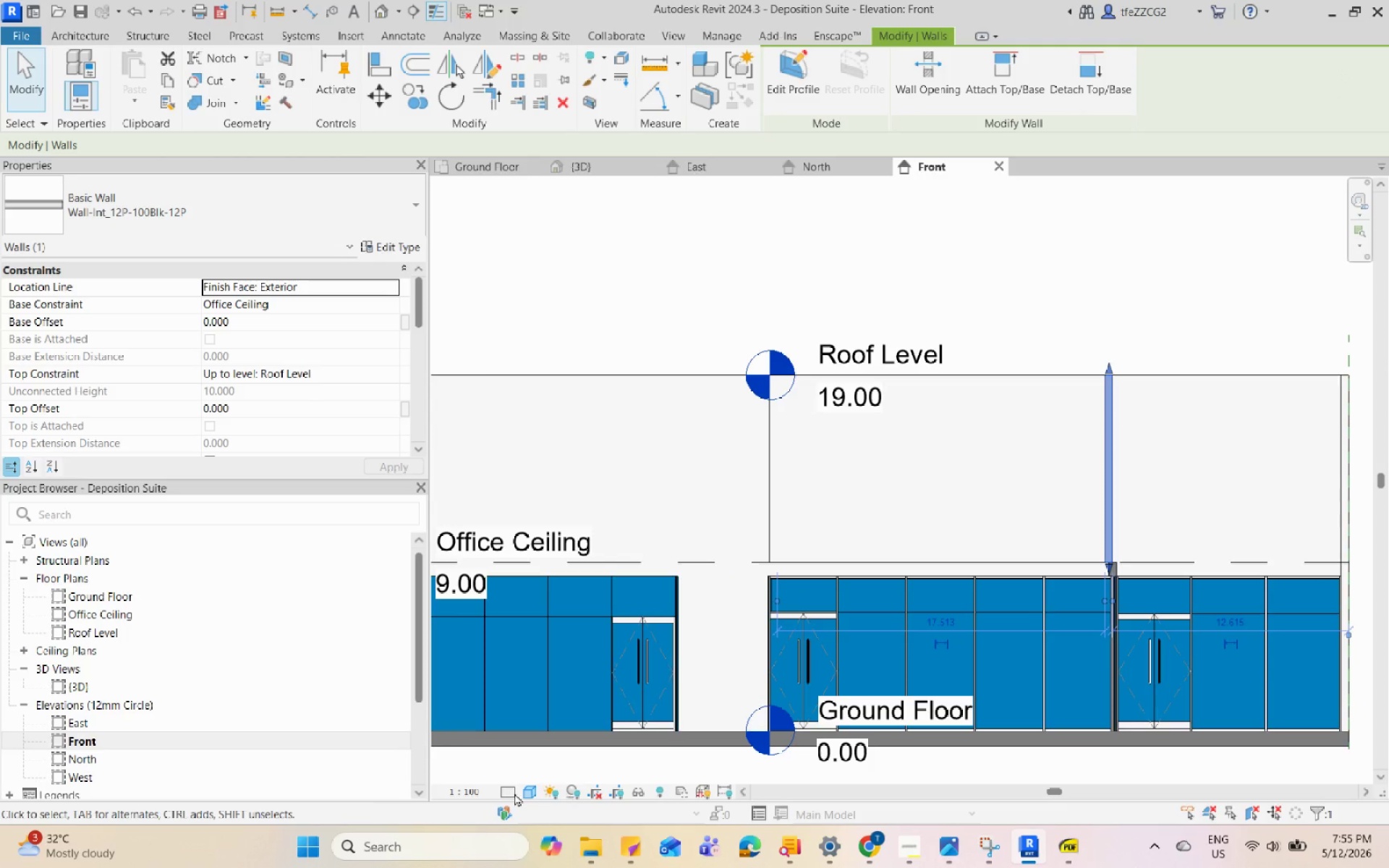 
scroll: coordinate [1117, 488], scroll_direction: up, amount: 5.0
 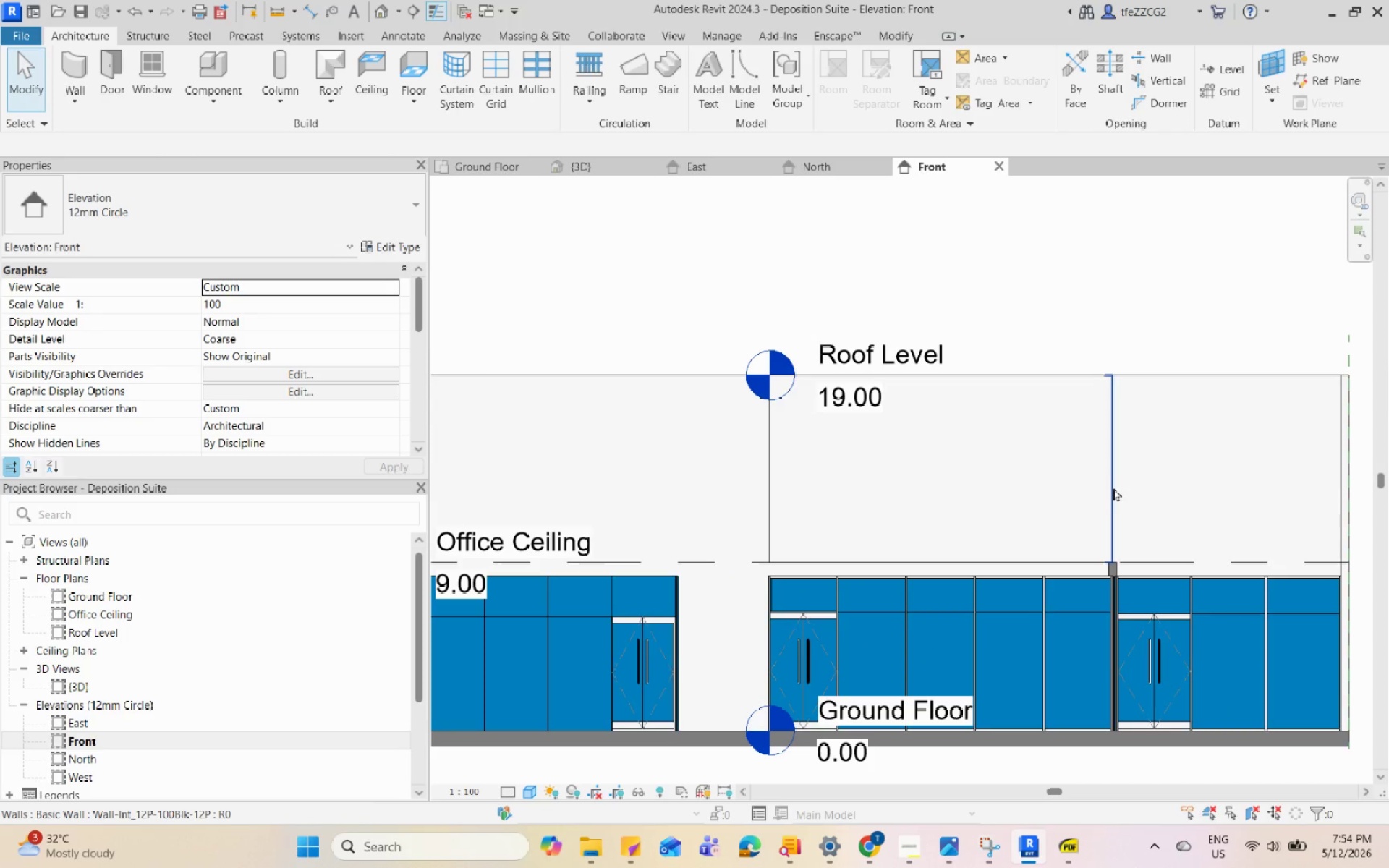 
left_click([502, 790])
 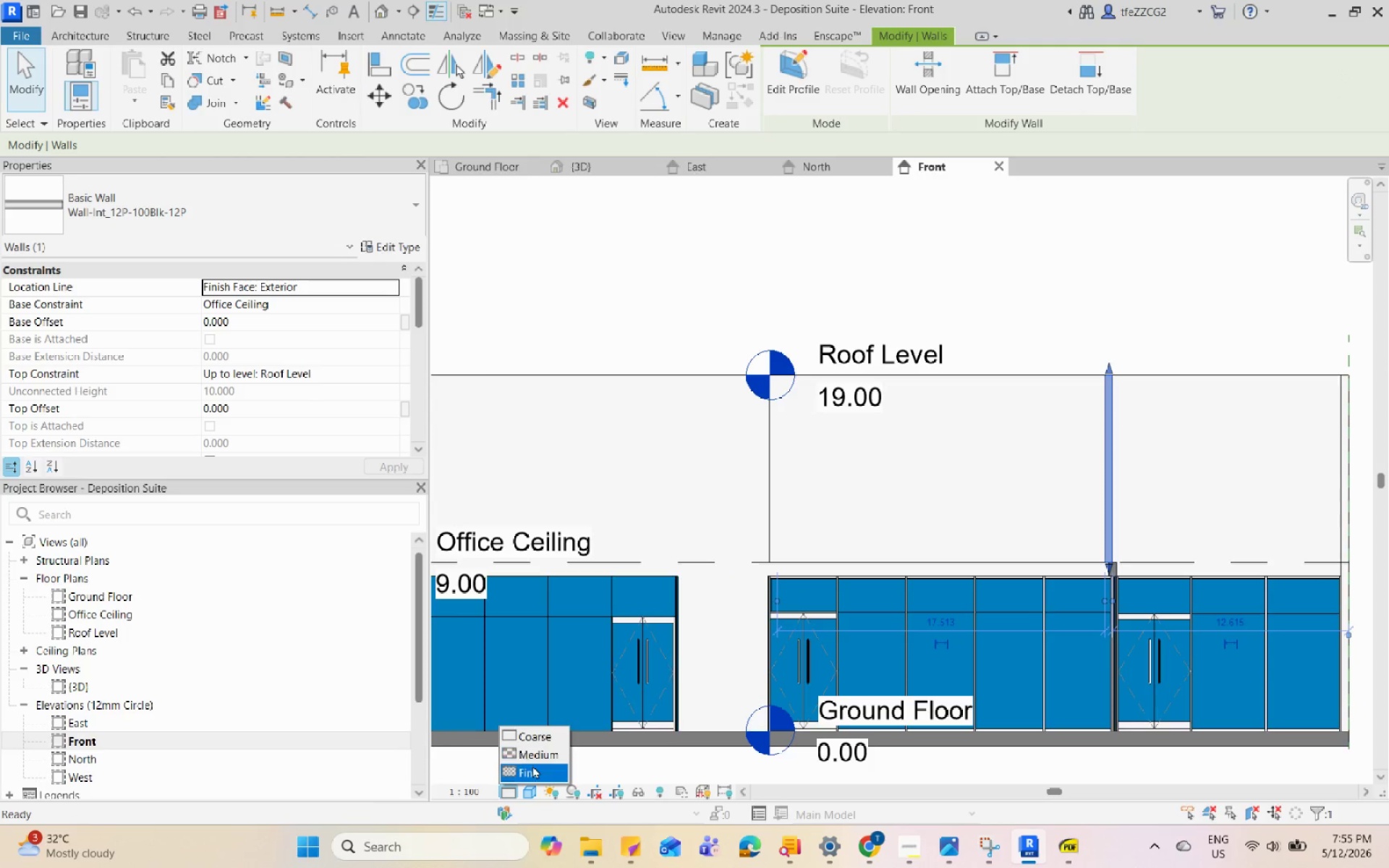 
left_click([532, 773])
 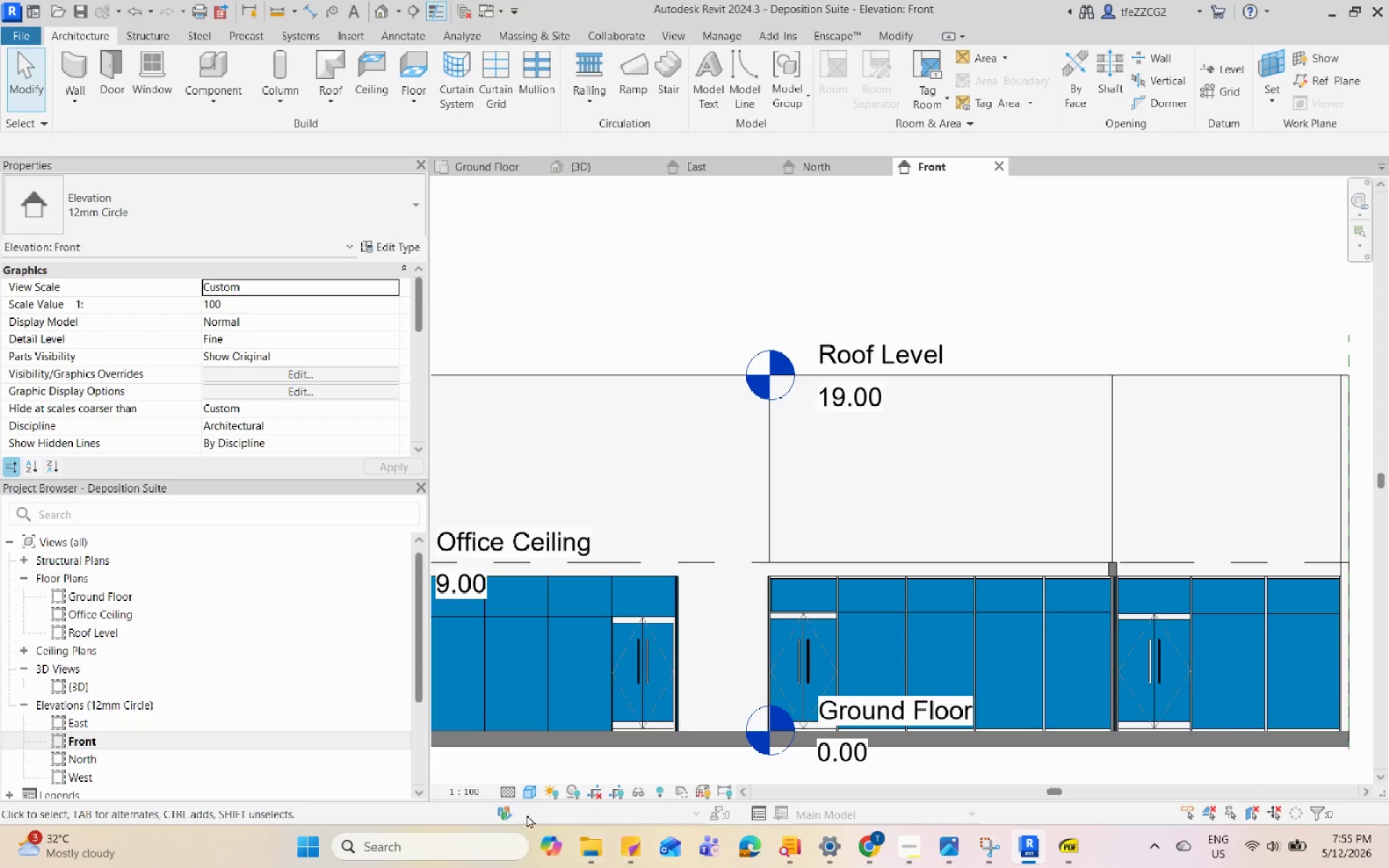 
left_click([528, 791])
 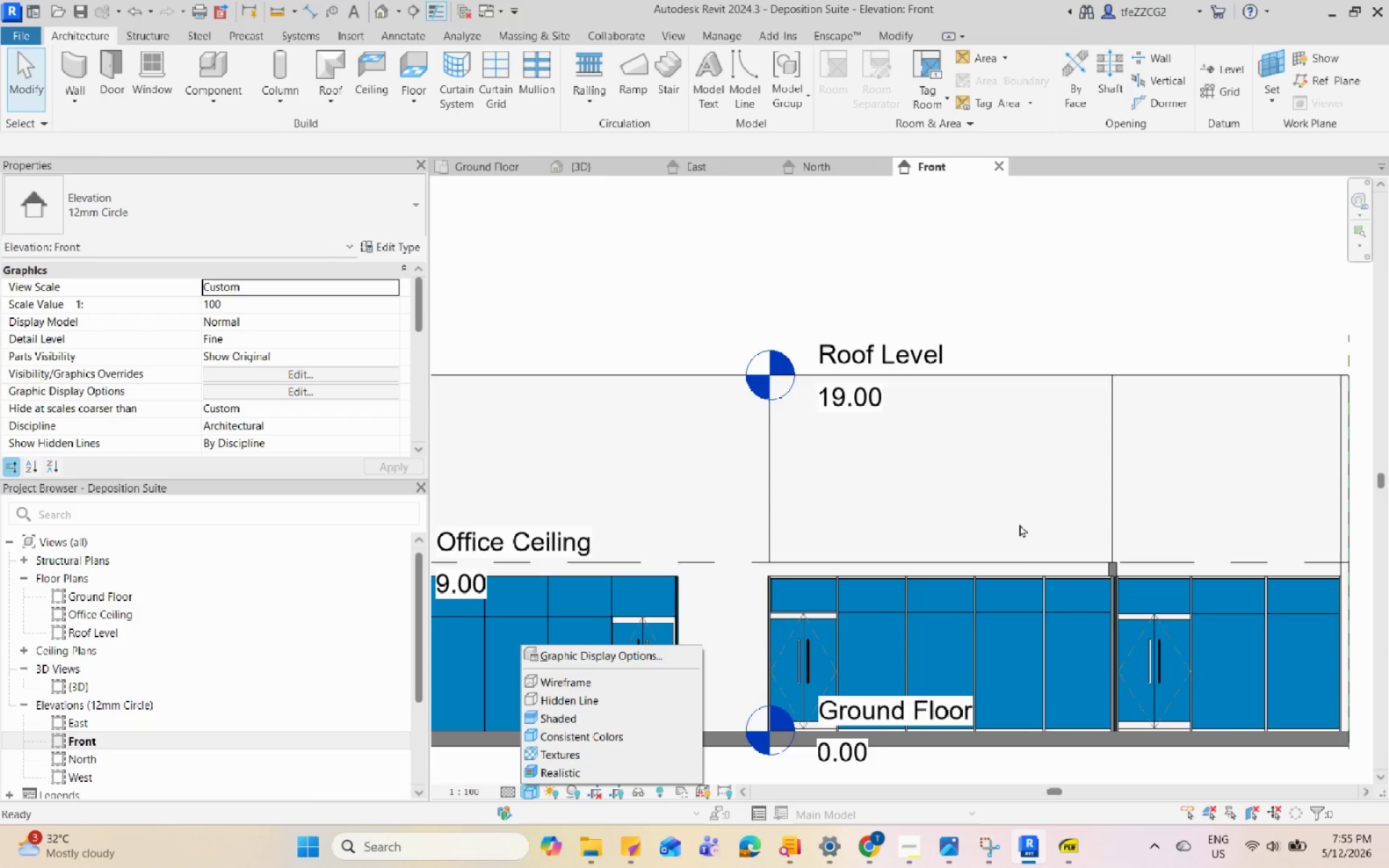 
left_click([1119, 485])
 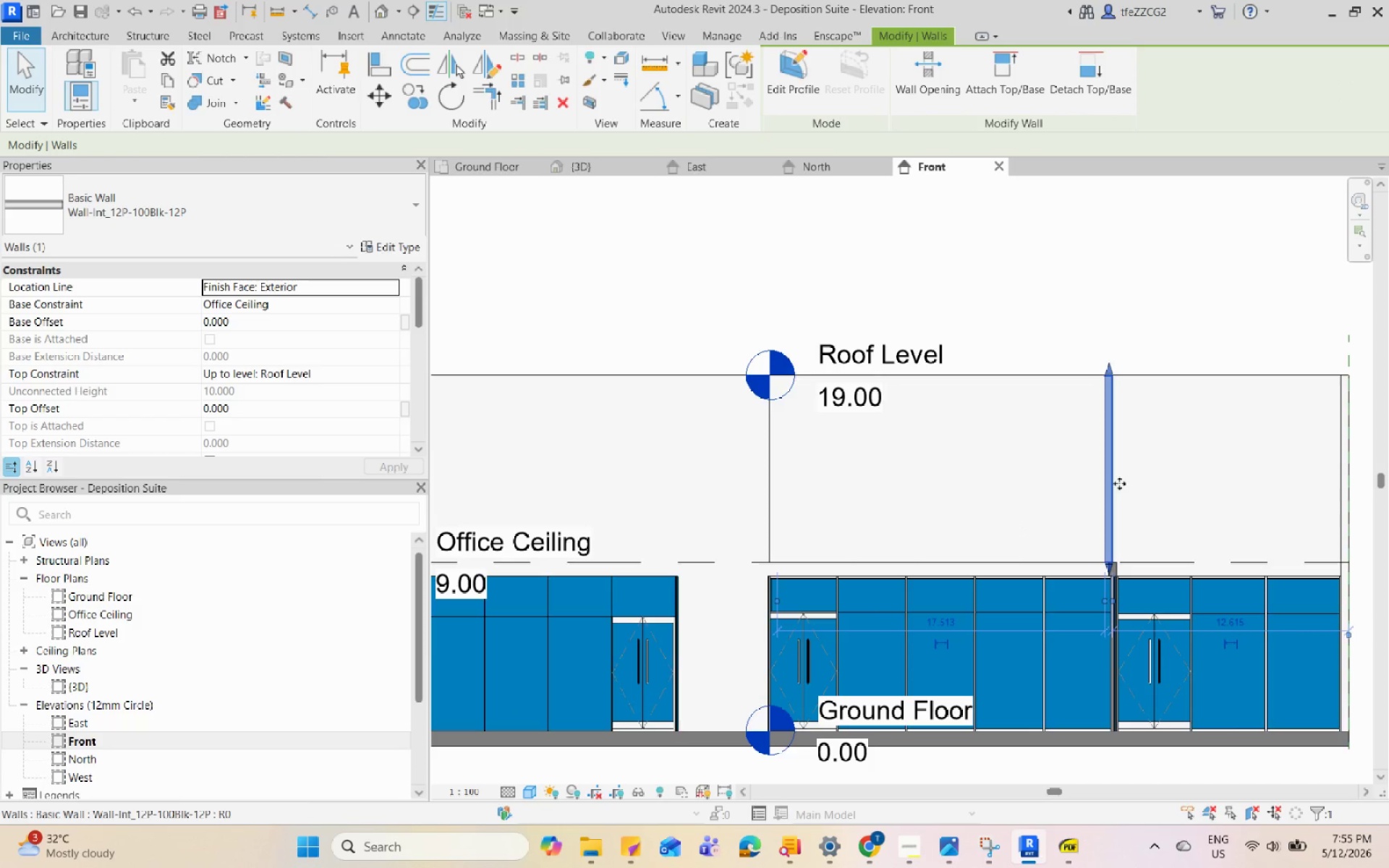 
scroll: coordinate [1139, 551], scroll_direction: up, amount: 13.0
 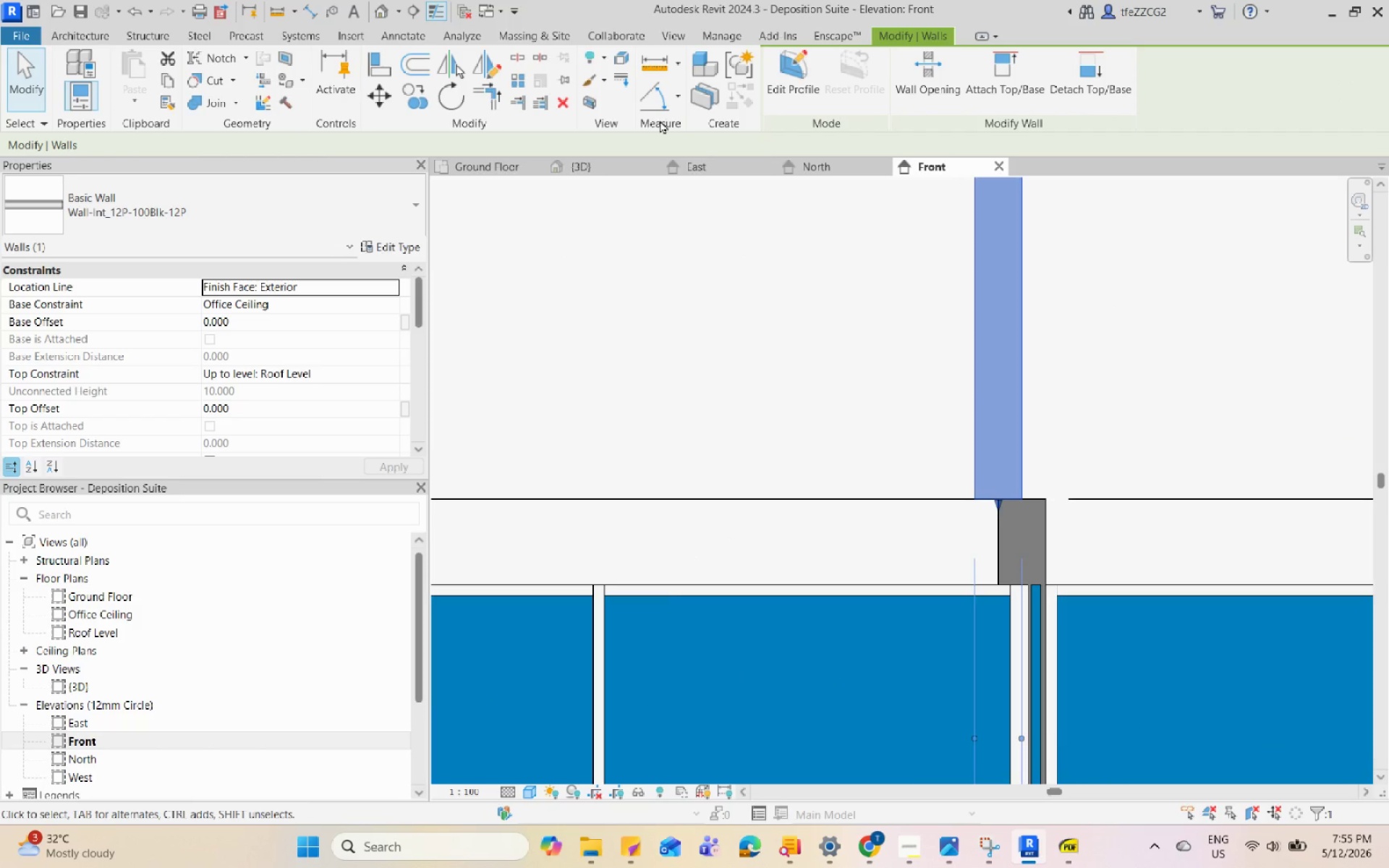 
left_click([600, 172])
 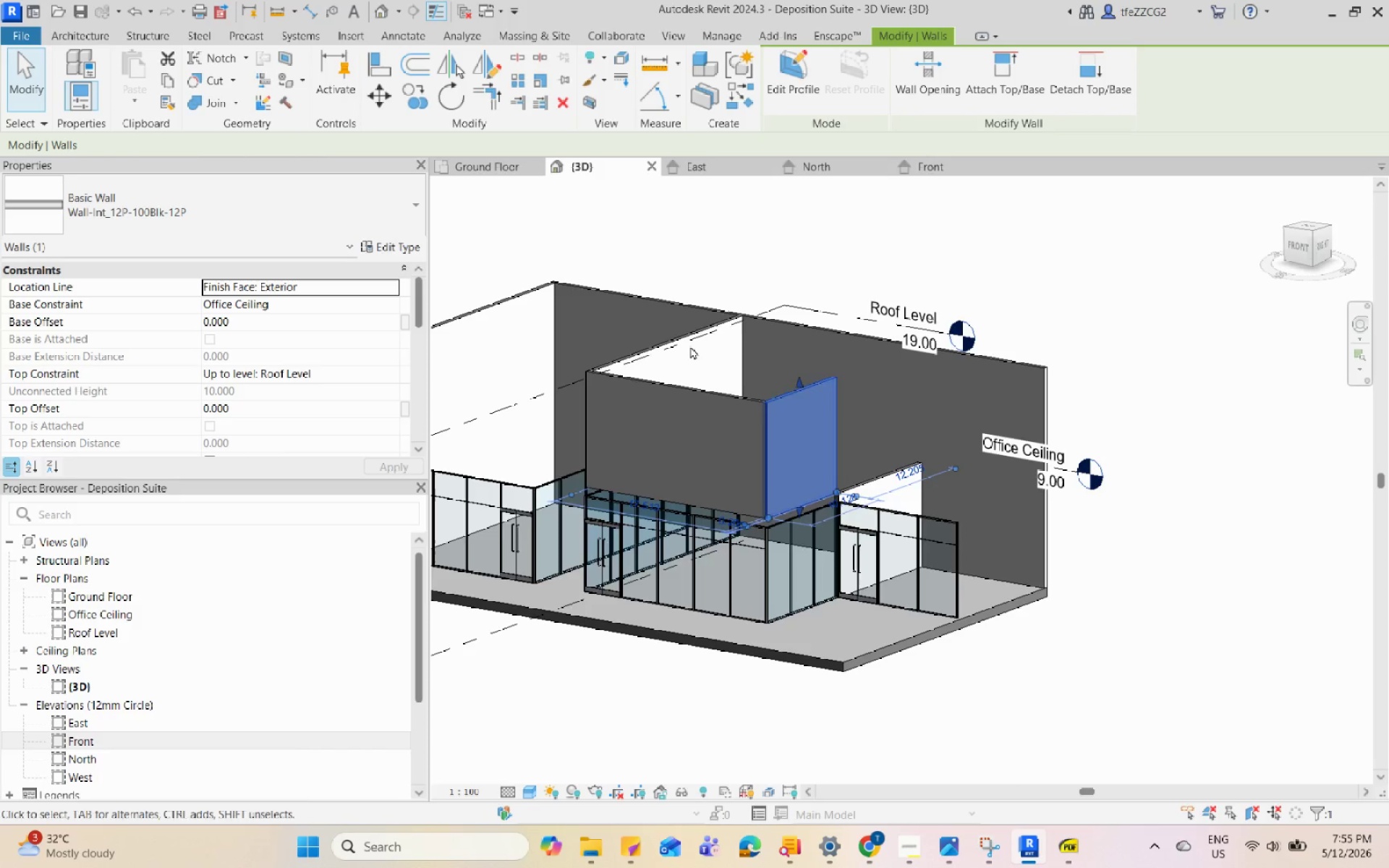 
hold_key(key=ShiftLeft, duration=0.52)
 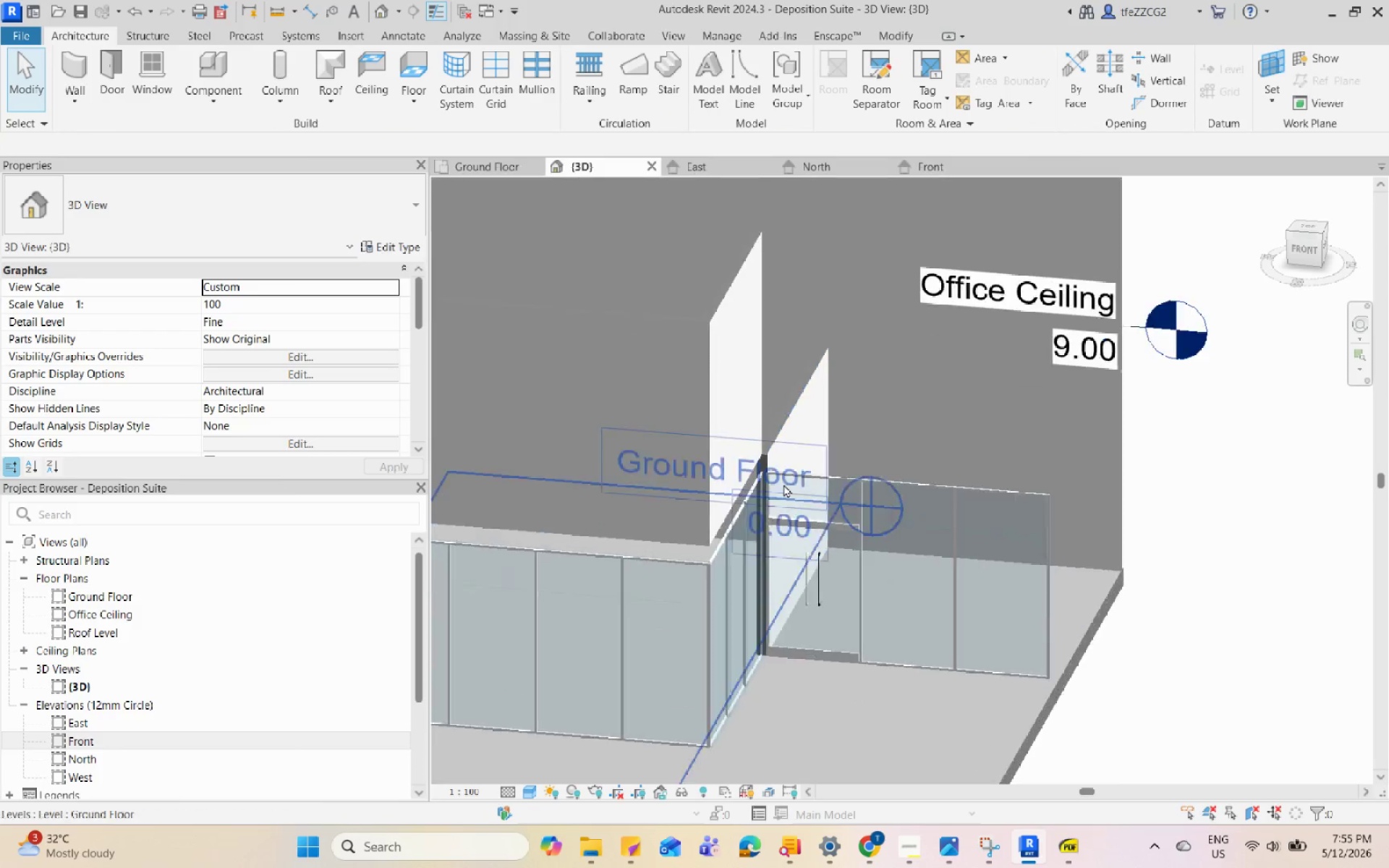 
scroll: coordinate [786, 468], scroll_direction: down, amount: 3.0
 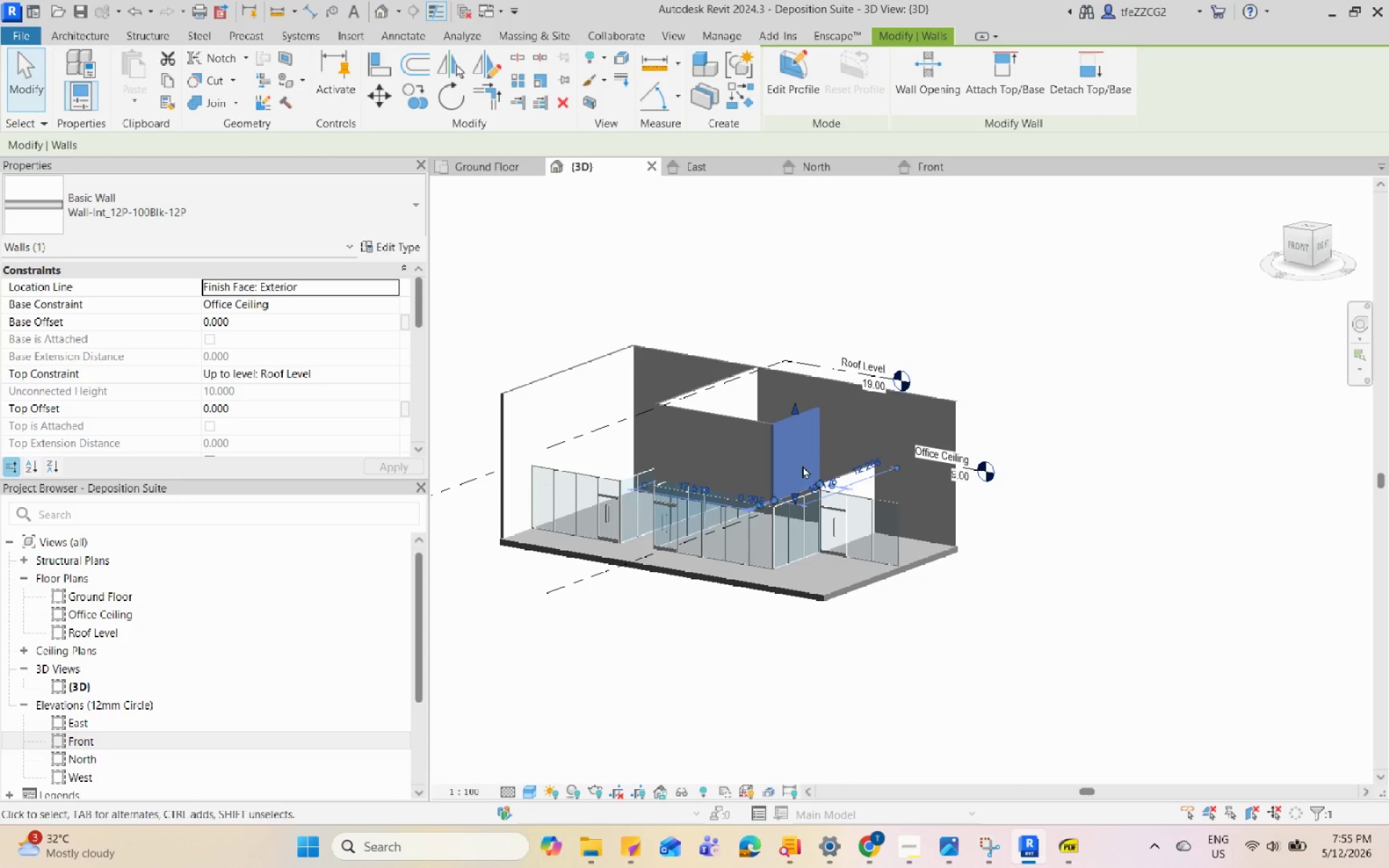 
key(Escape)
 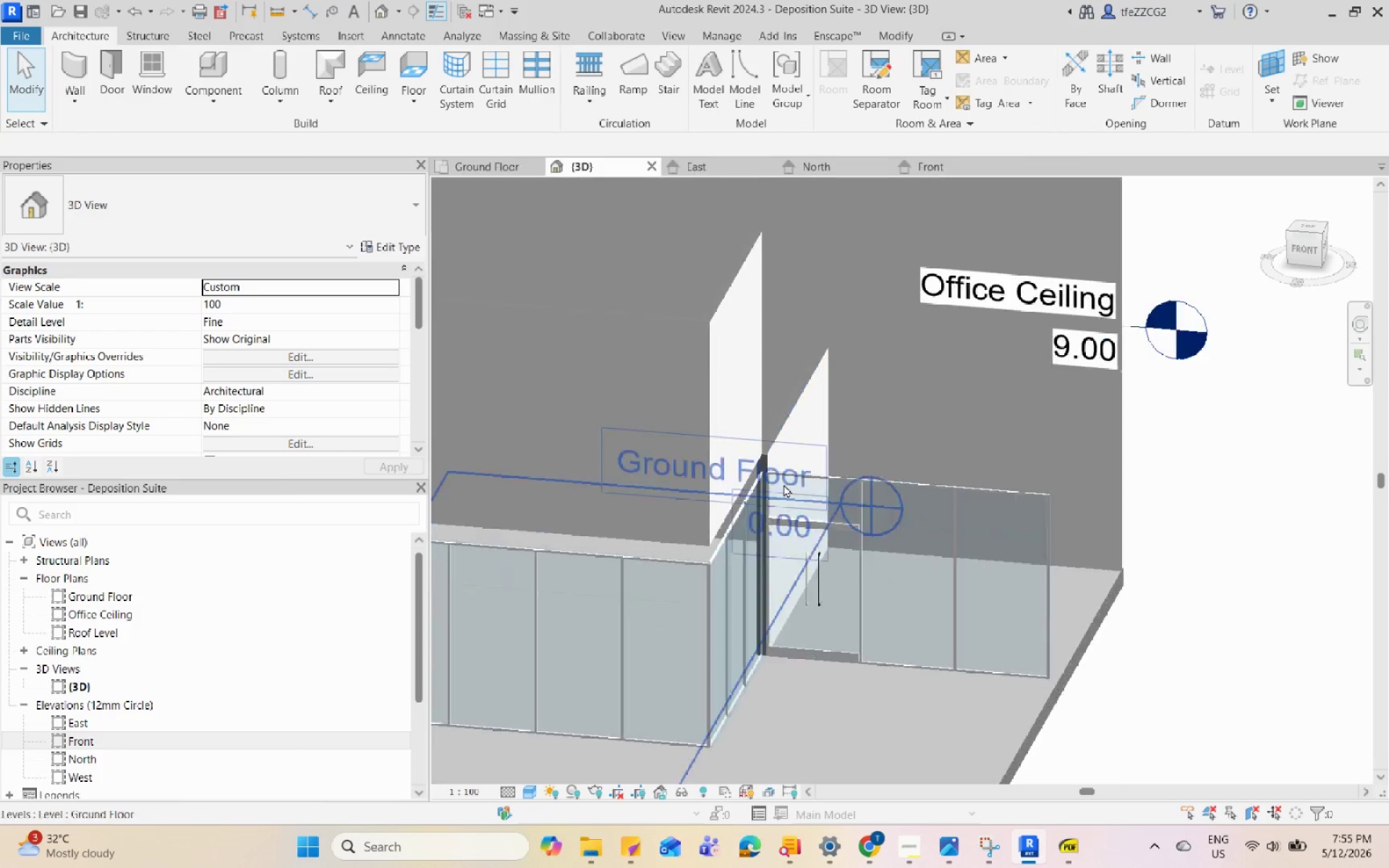 
hold_key(key=ShiftLeft, duration=0.73)
 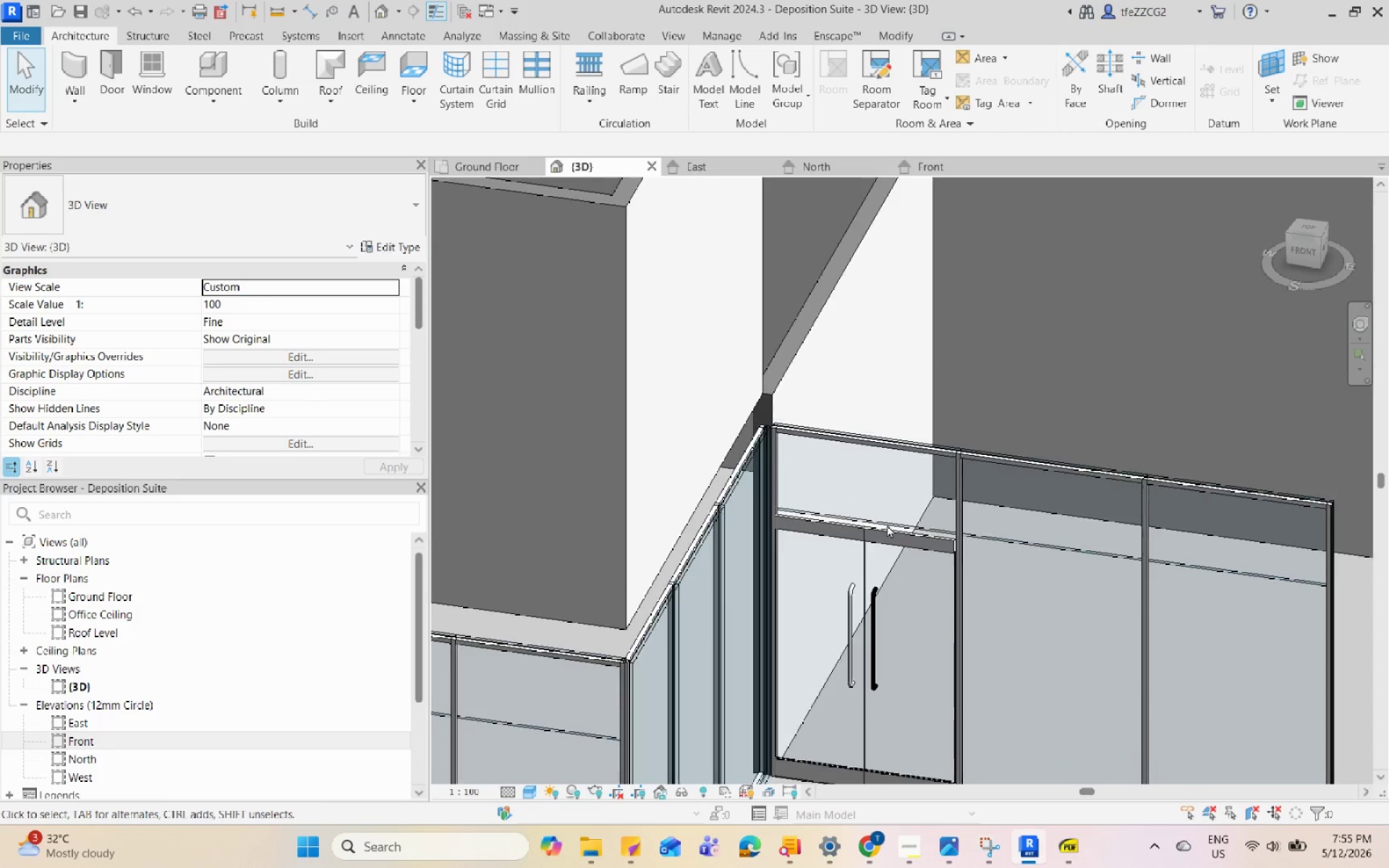 
scroll: coordinate [776, 475], scroll_direction: up, amount: 14.0
 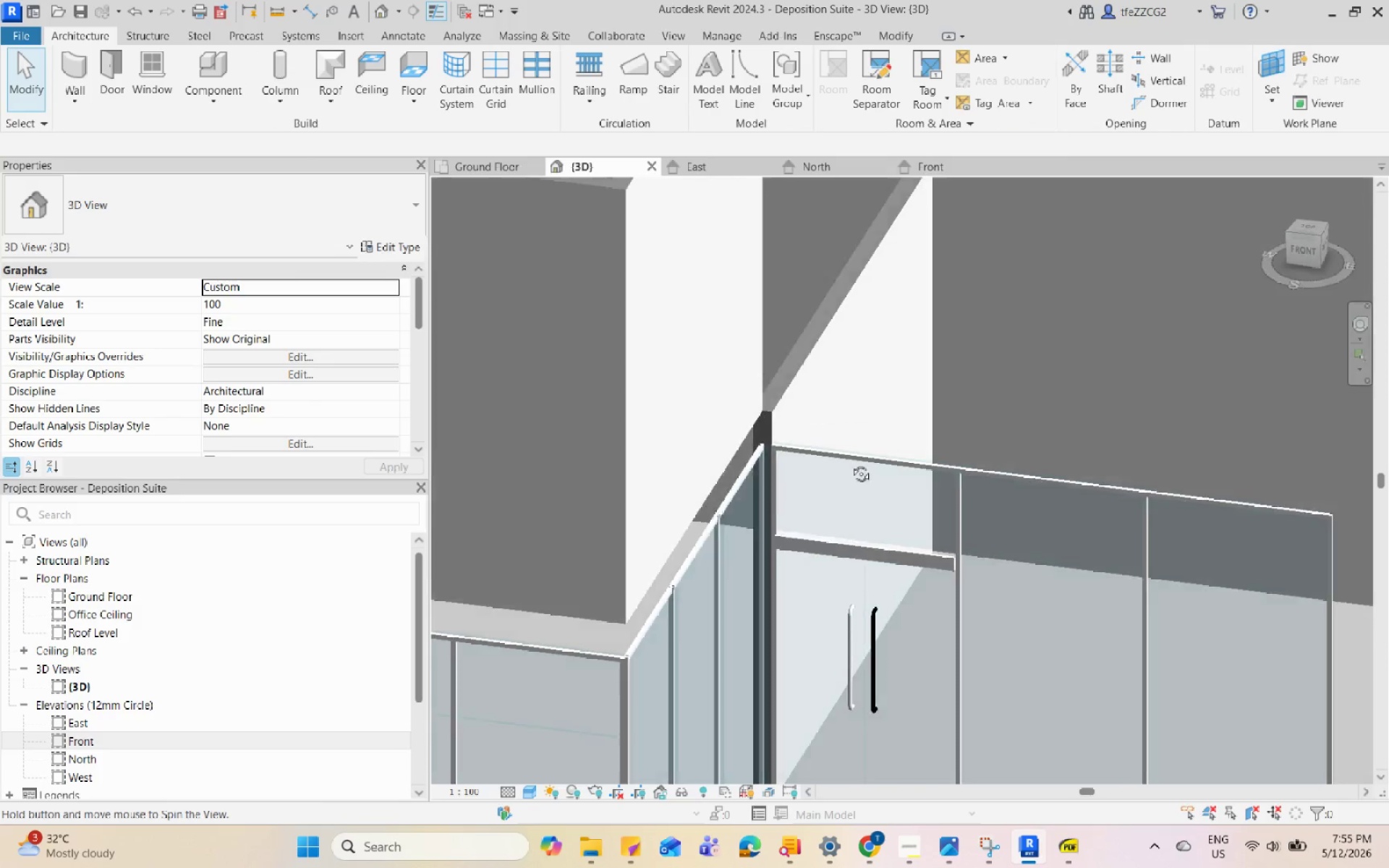 
type(aq)
 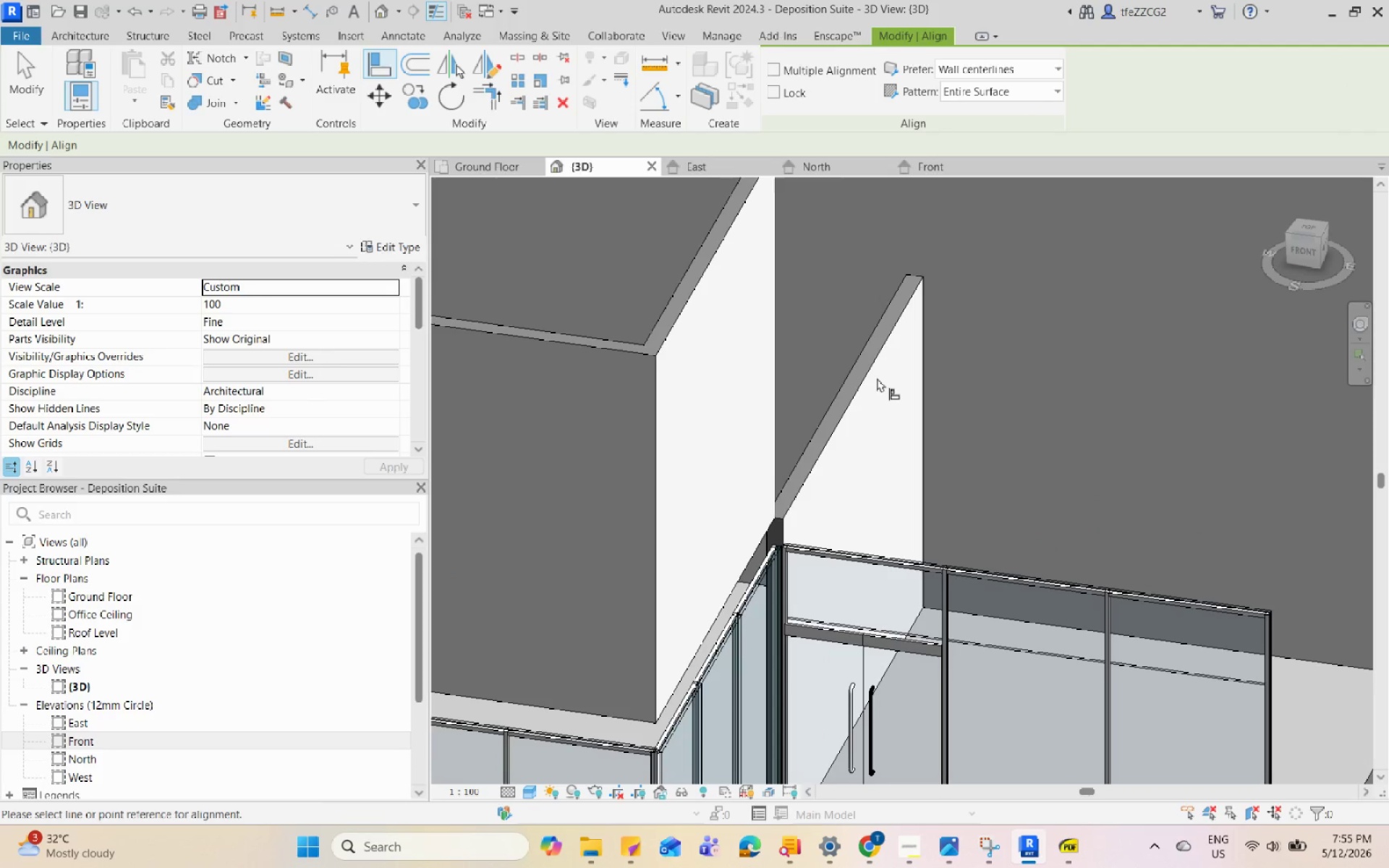 
scroll: coordinate [906, 411], scroll_direction: down, amount: 1.0
 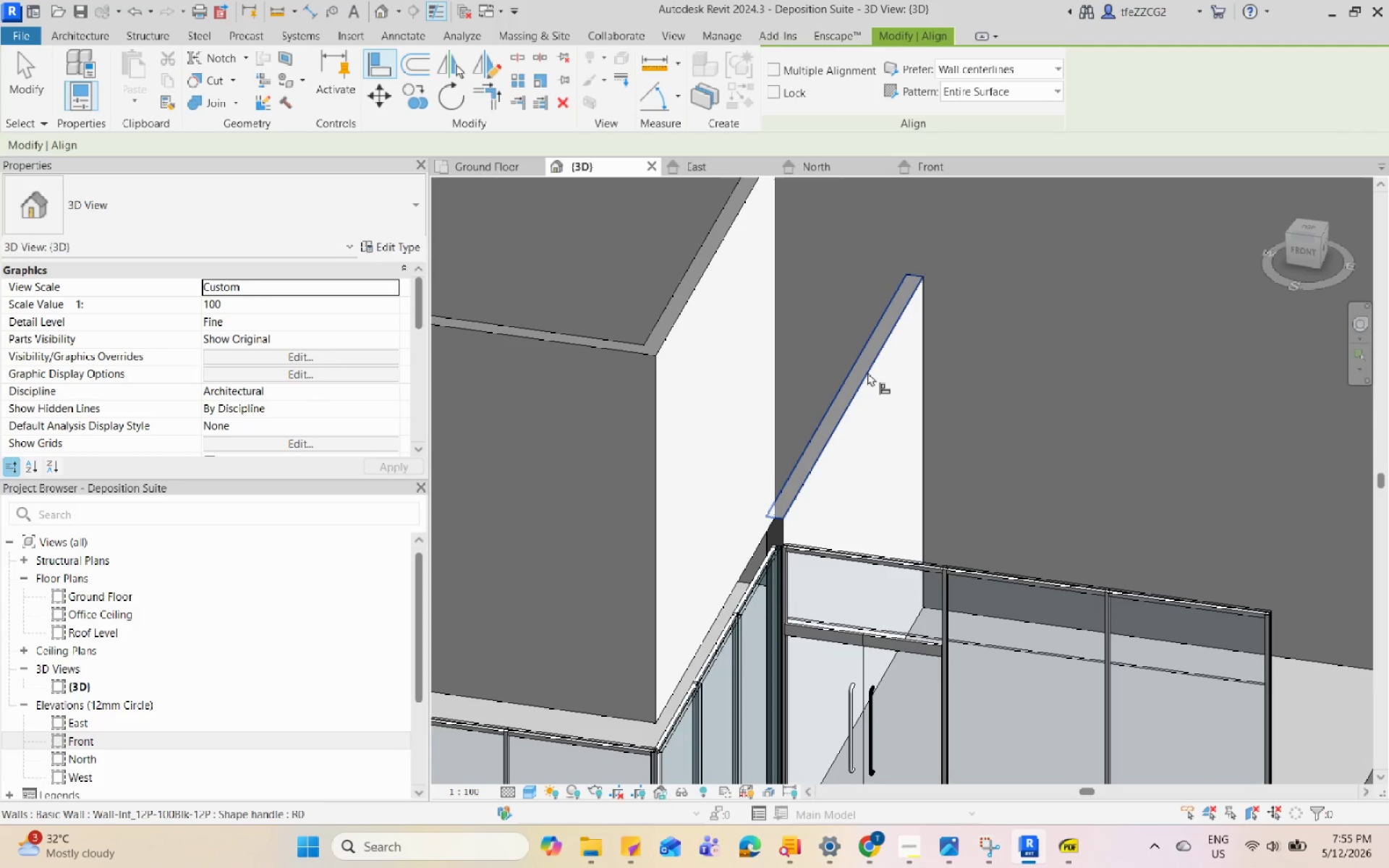 
left_click([875, 376])
 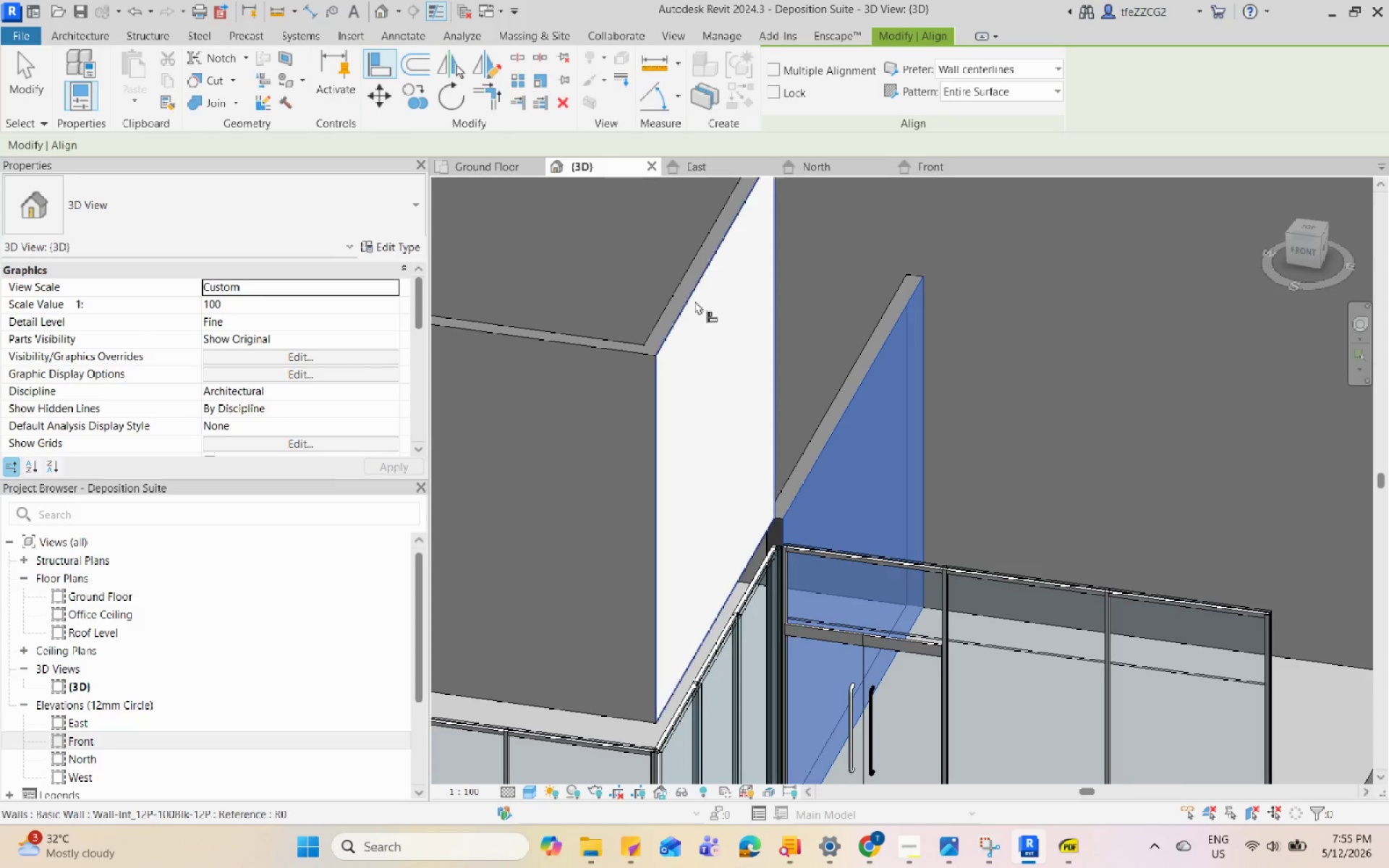 
left_click([692, 297])
 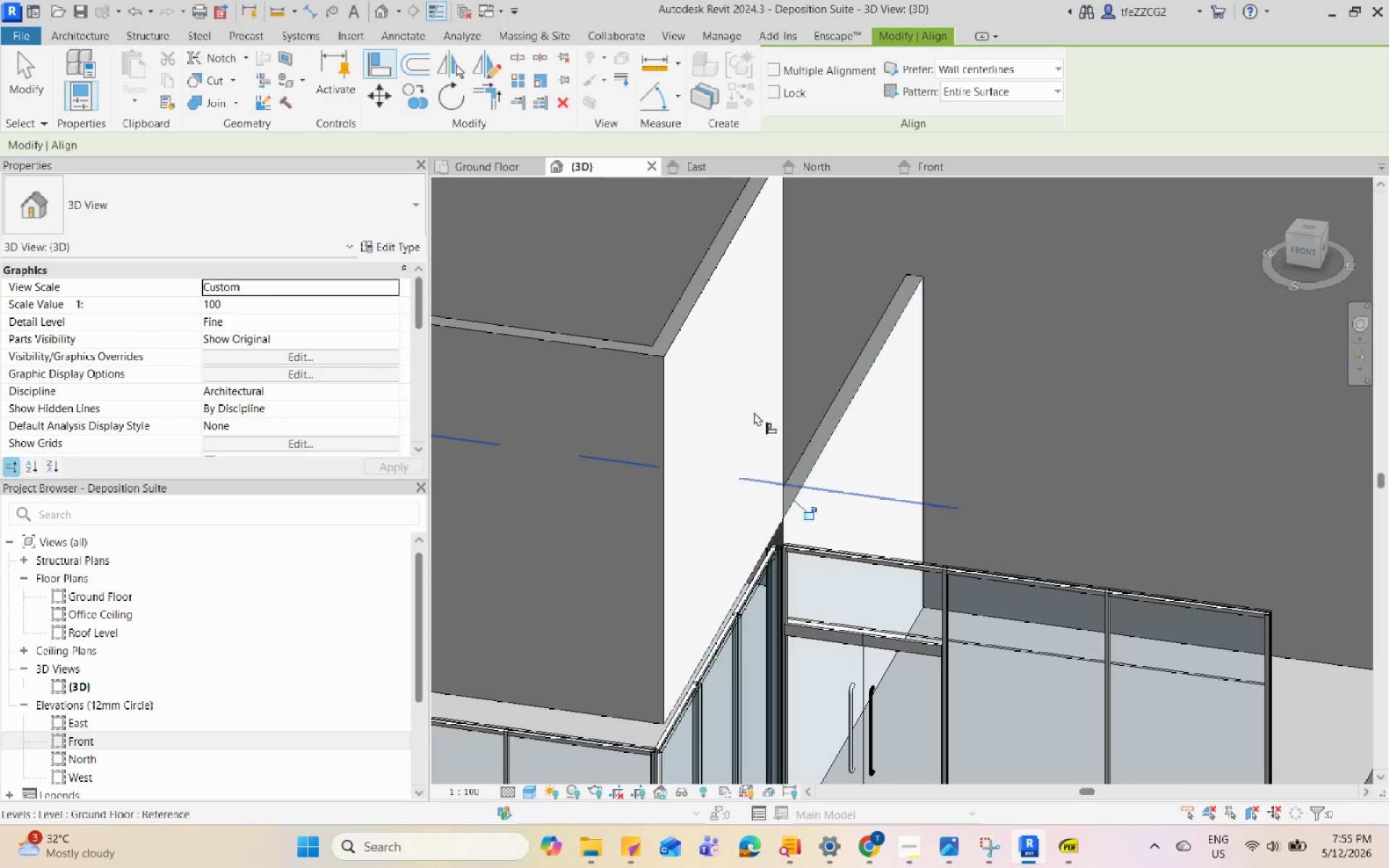 
key(Escape)
 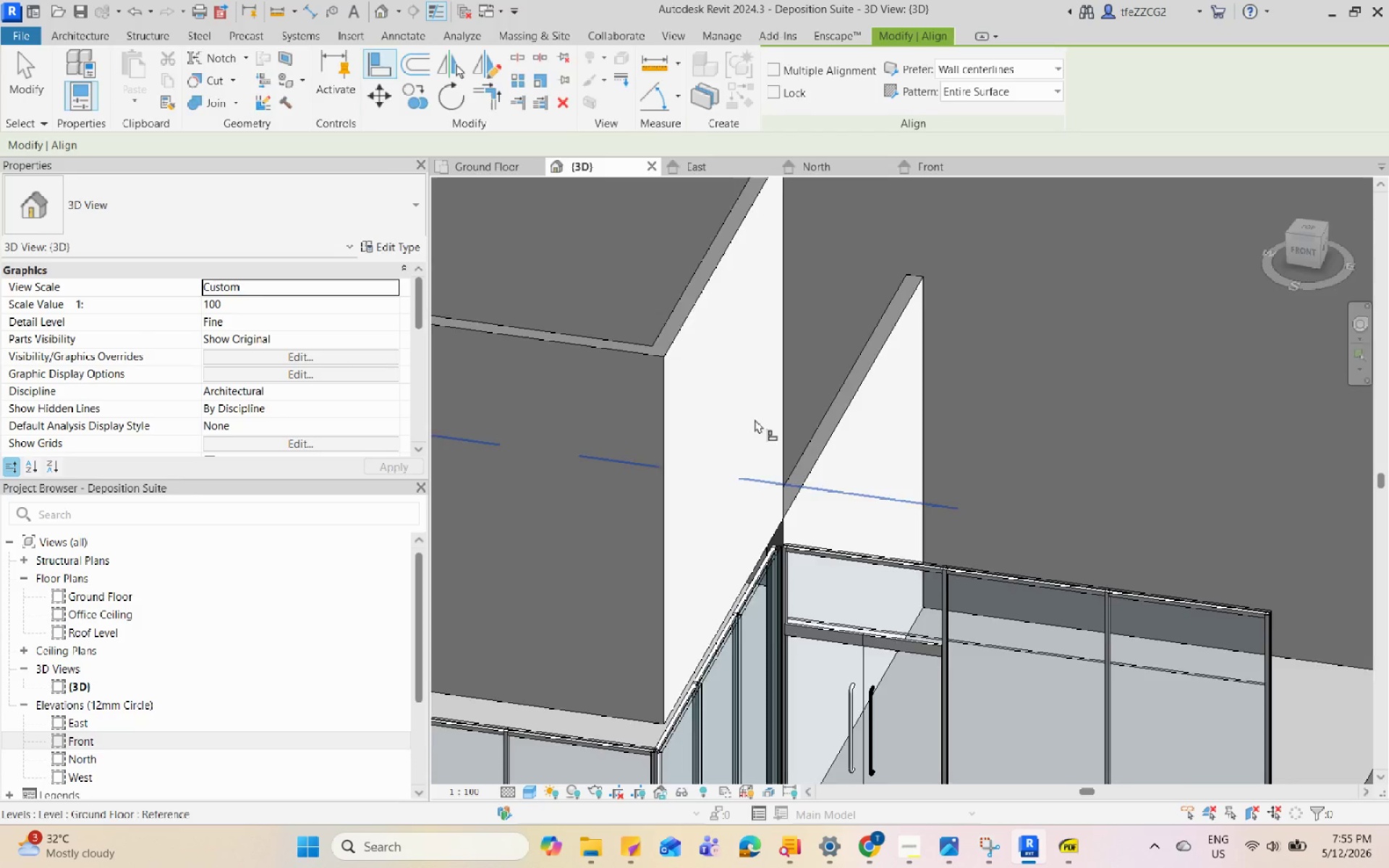 
key(Escape)
 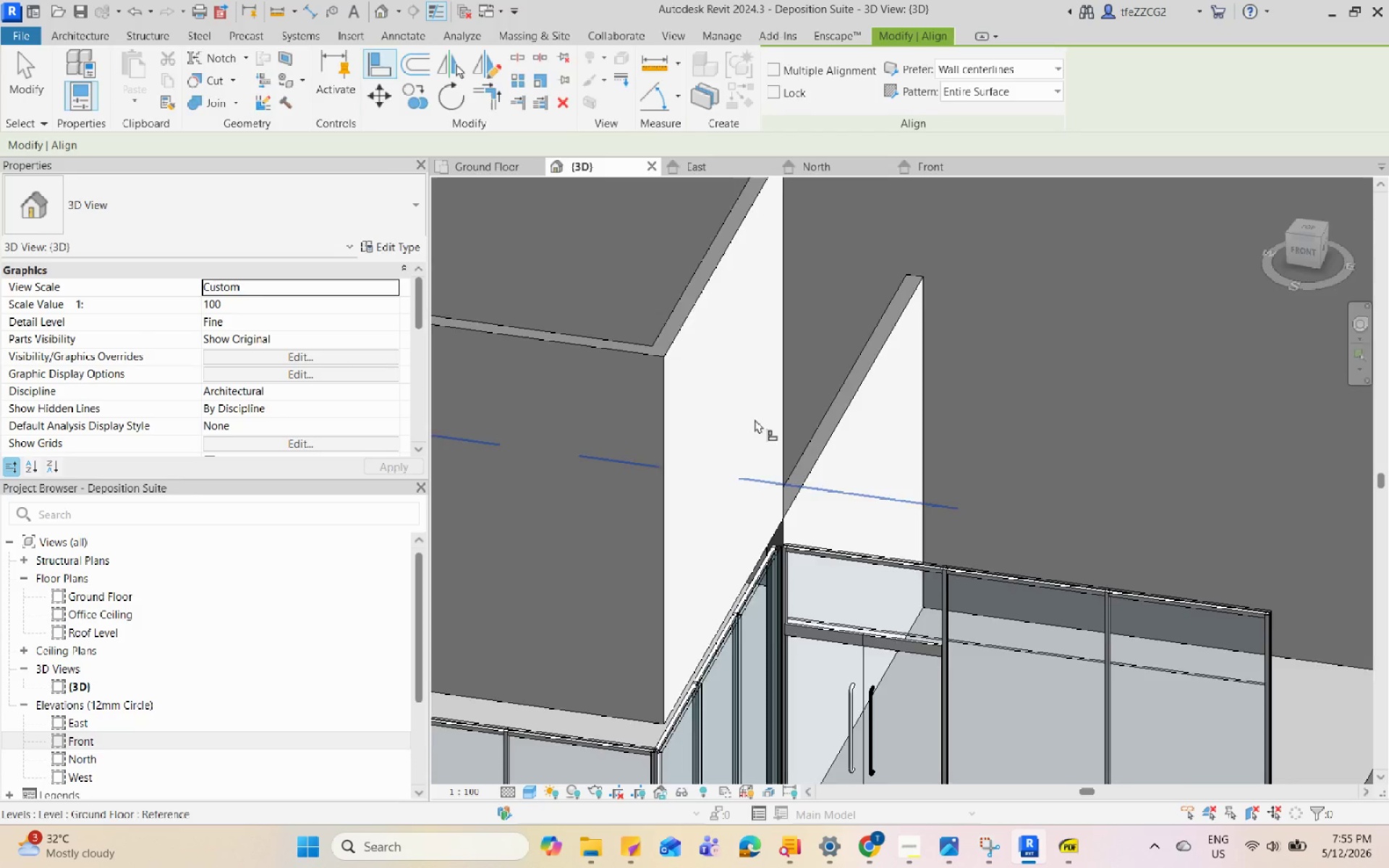 
hold_key(key=ShiftLeft, duration=1.19)
 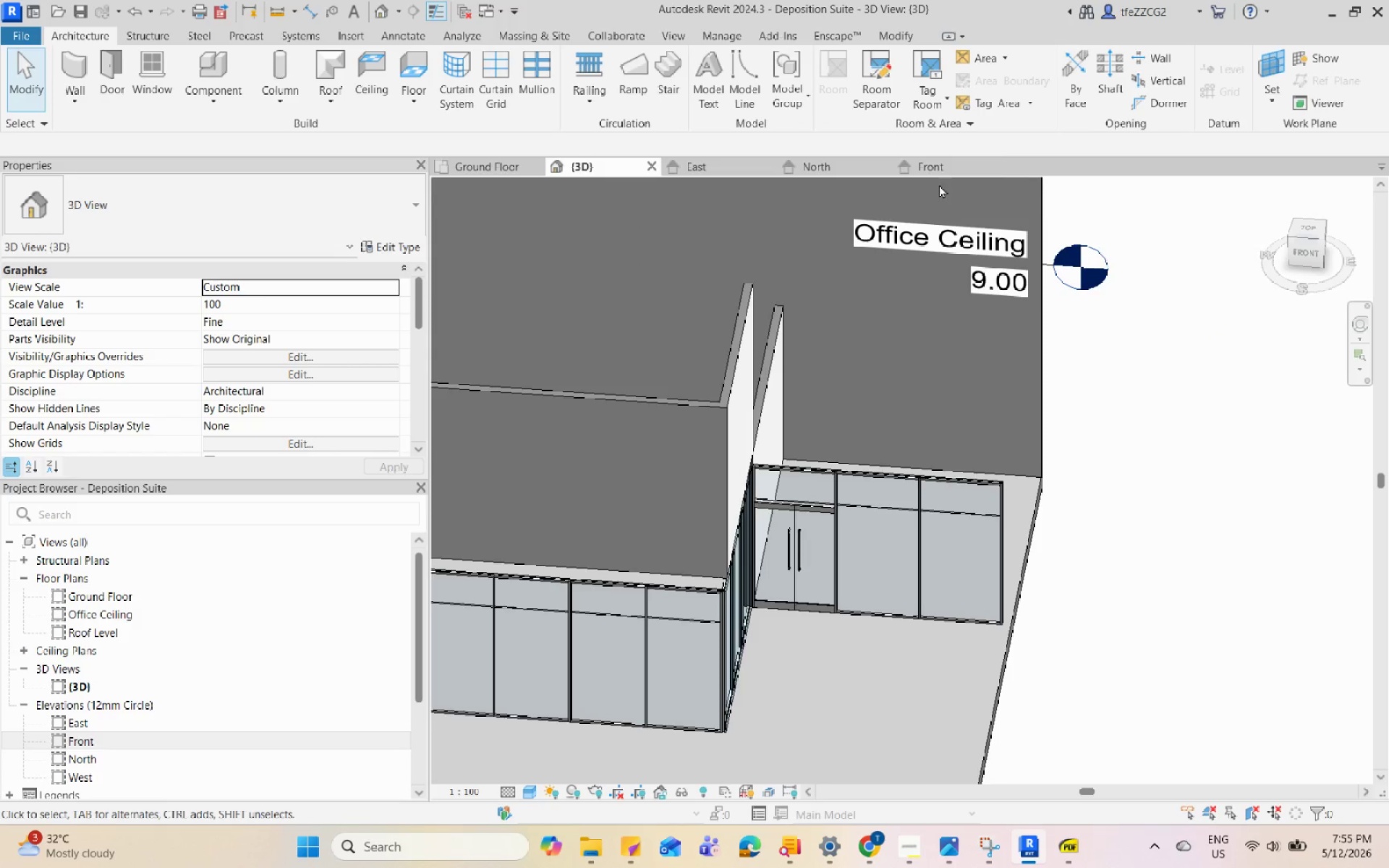 
scroll: coordinate [757, 429], scroll_direction: down, amount: 5.0
 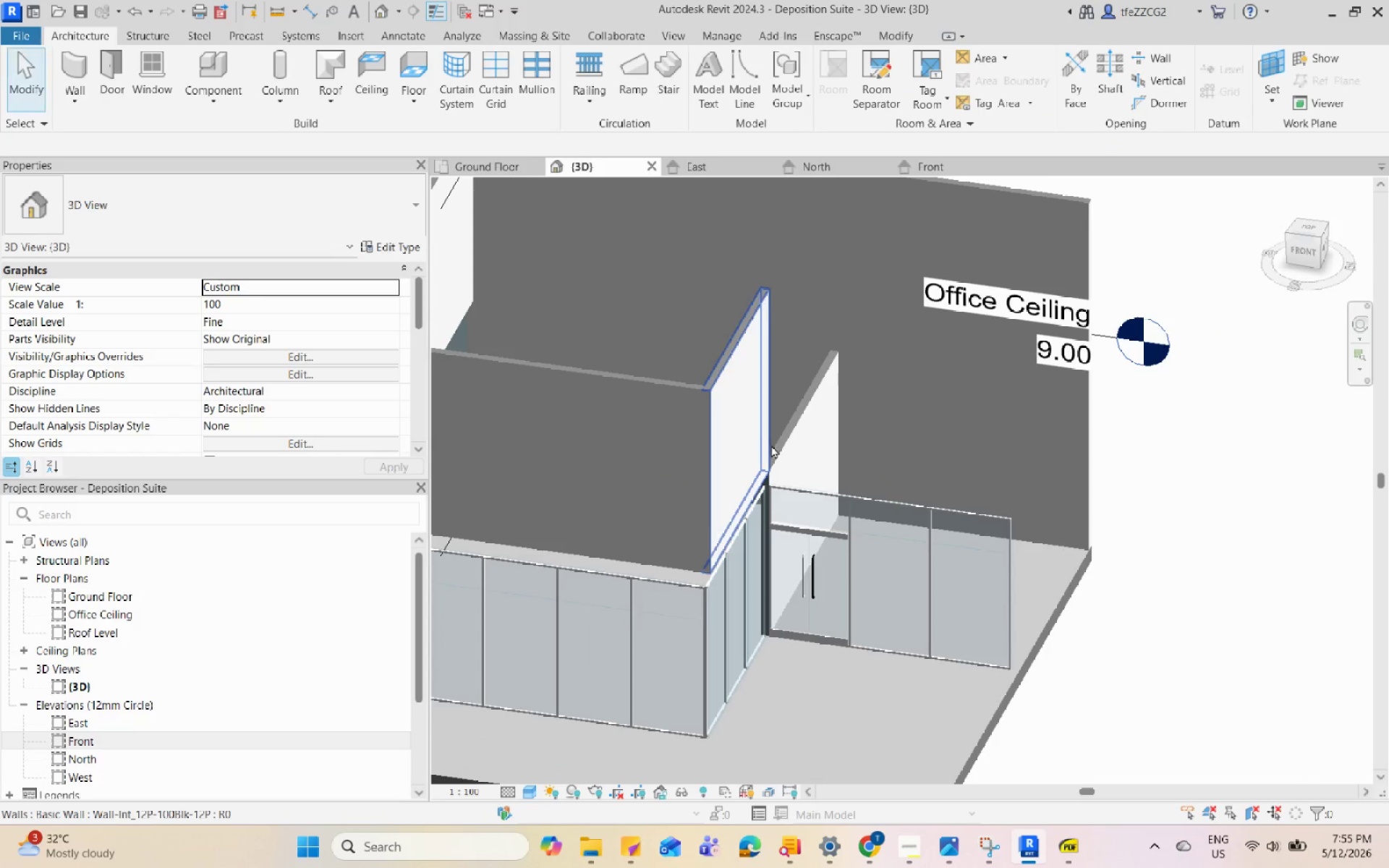 
left_click([936, 167])
 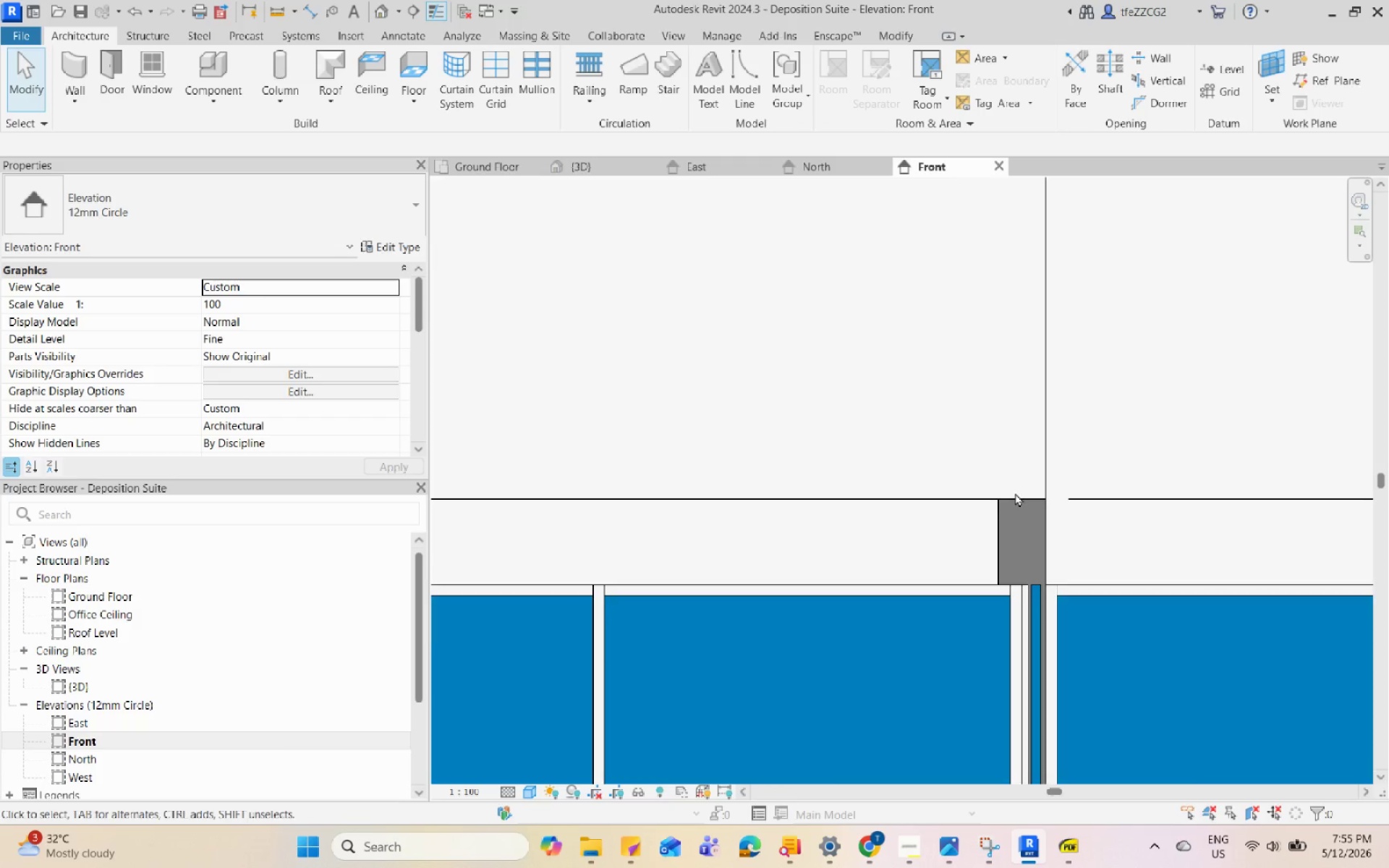 
left_click([1017, 506])
 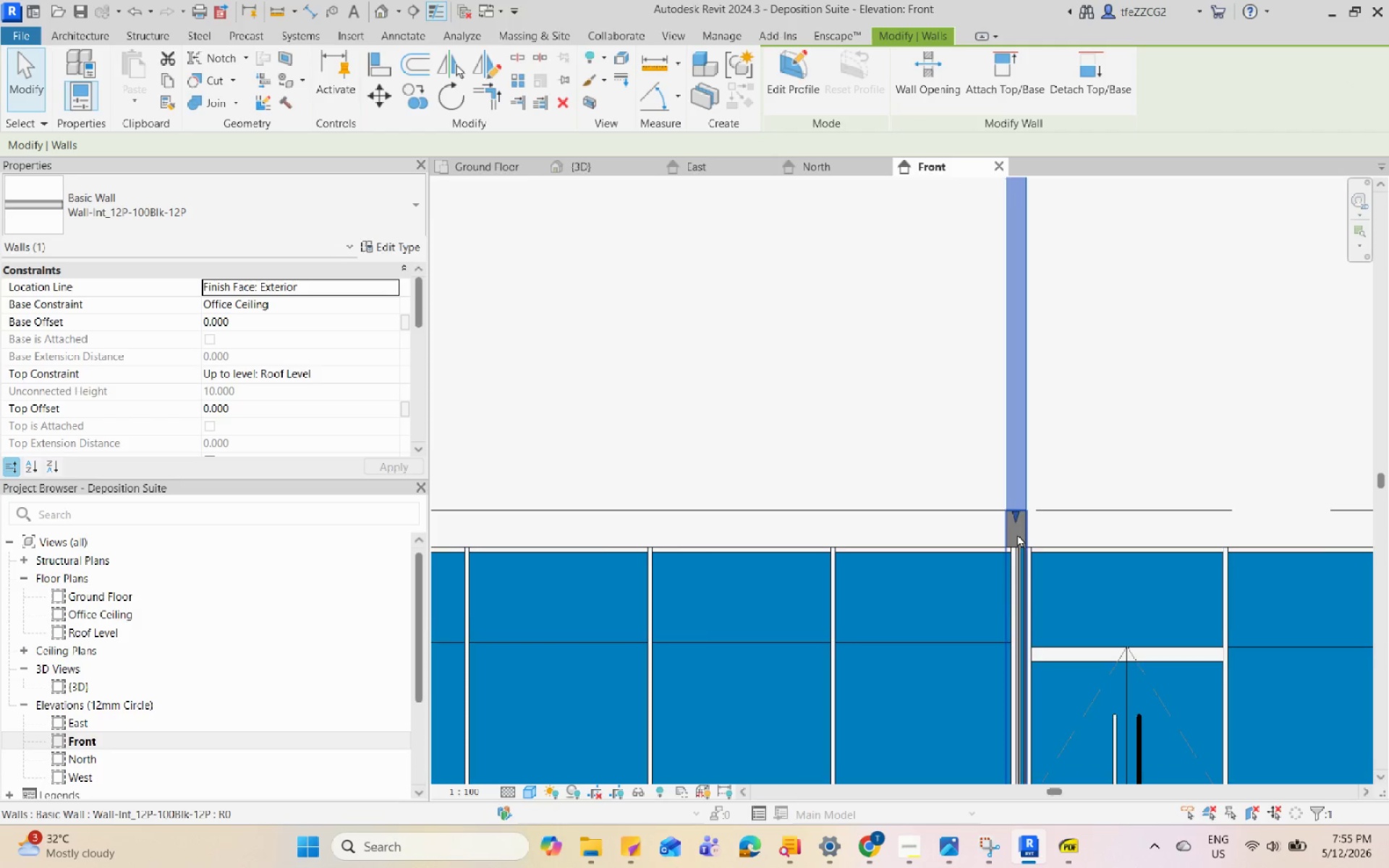 
scroll: coordinate [1011, 521], scroll_direction: down, amount: 6.0
 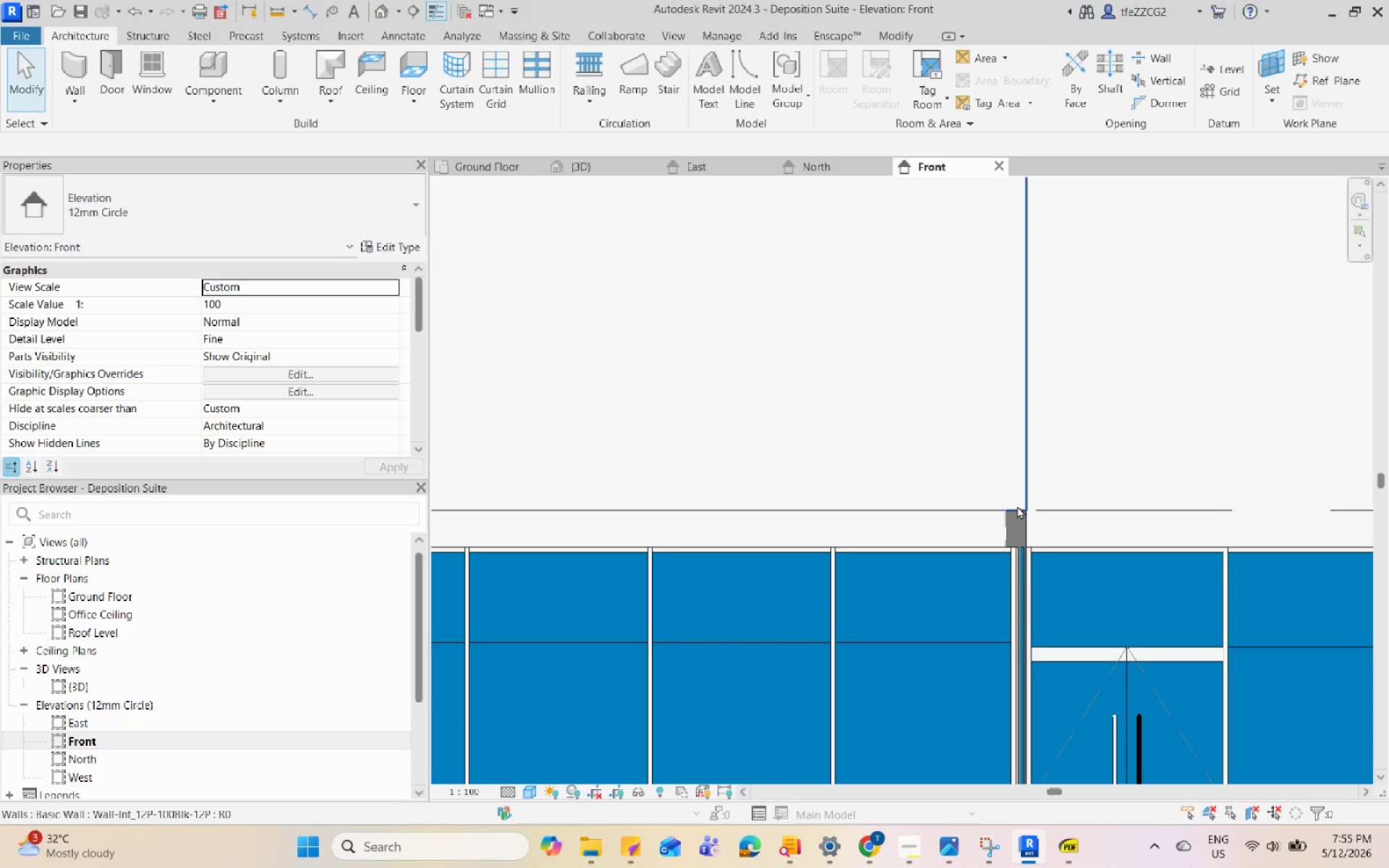 
scroll: coordinate [1017, 531], scroll_direction: up, amount: 5.0
 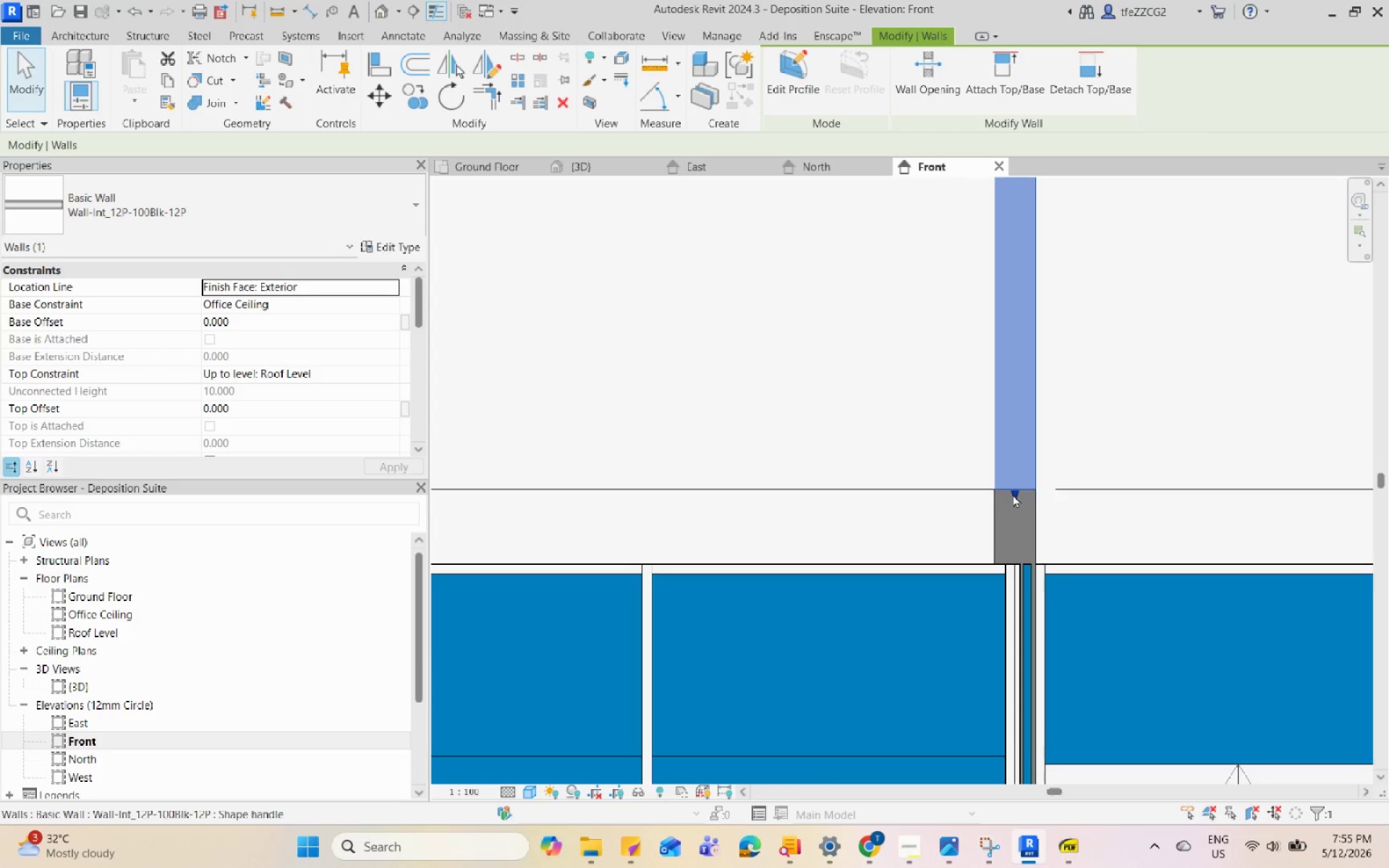 
left_click_drag(start_coordinate=[1011, 495], to_coordinate=[1031, 563])
 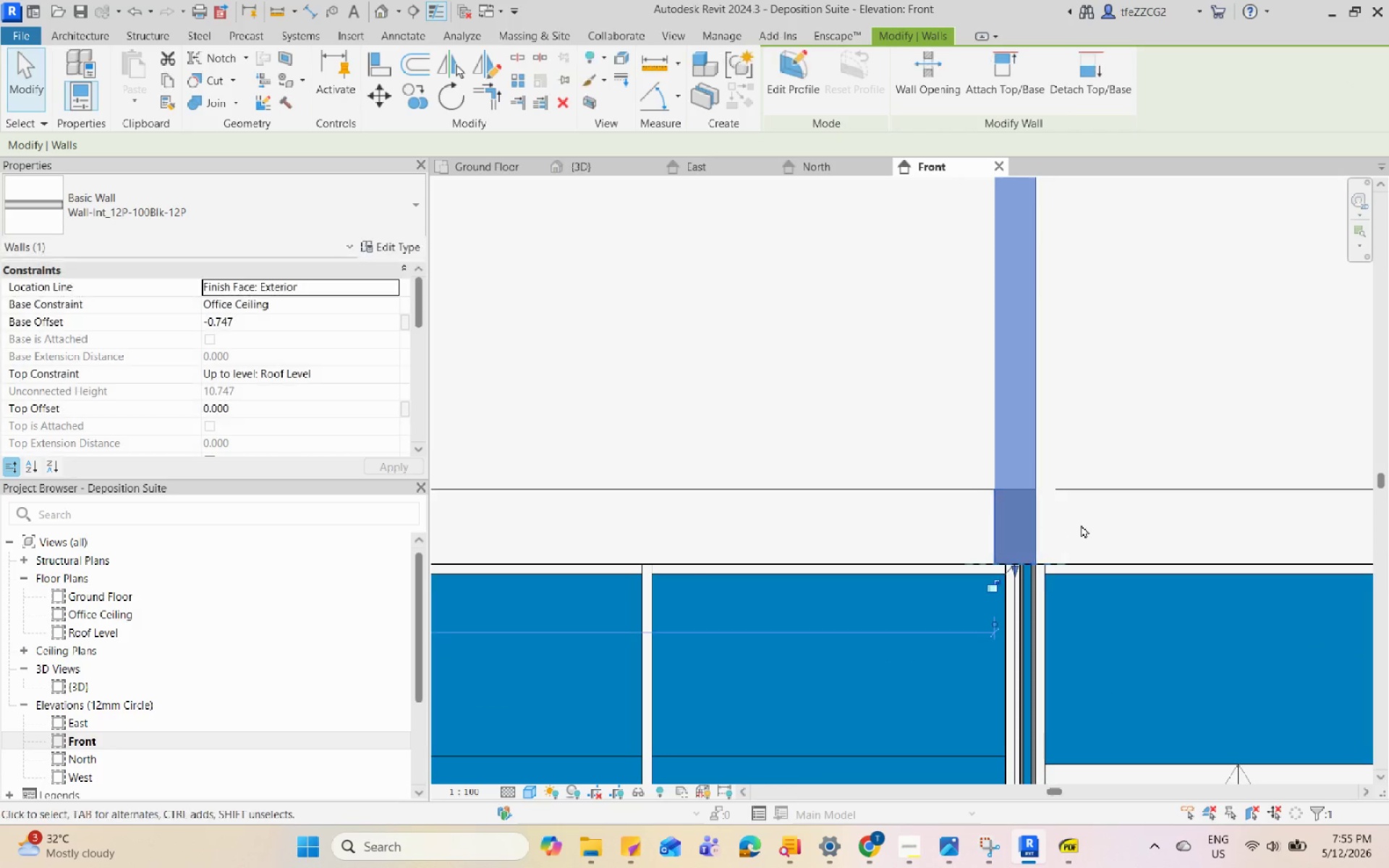 
key(Escape)
 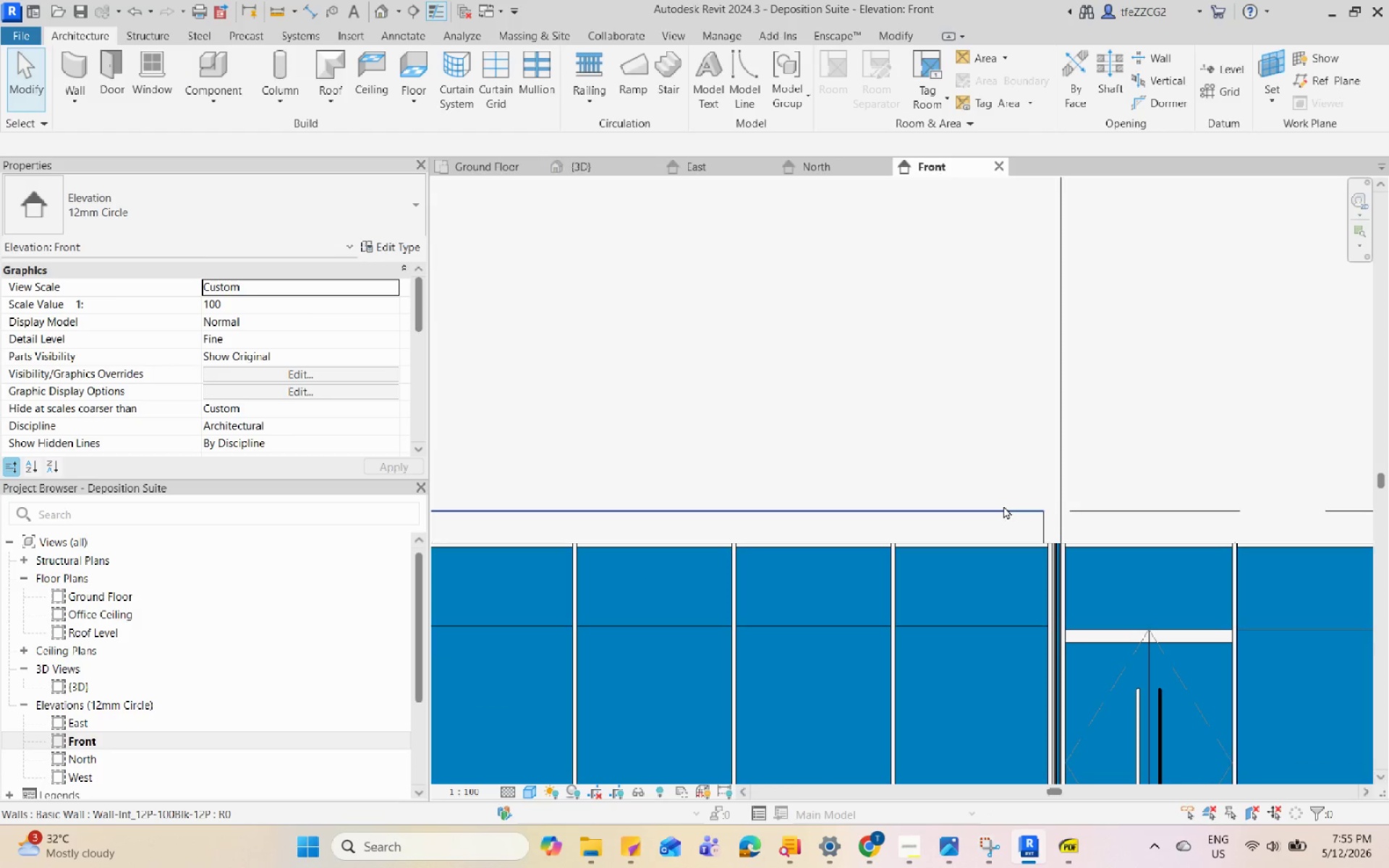 
scroll: coordinate [1081, 527], scroll_direction: down, amount: 6.0
 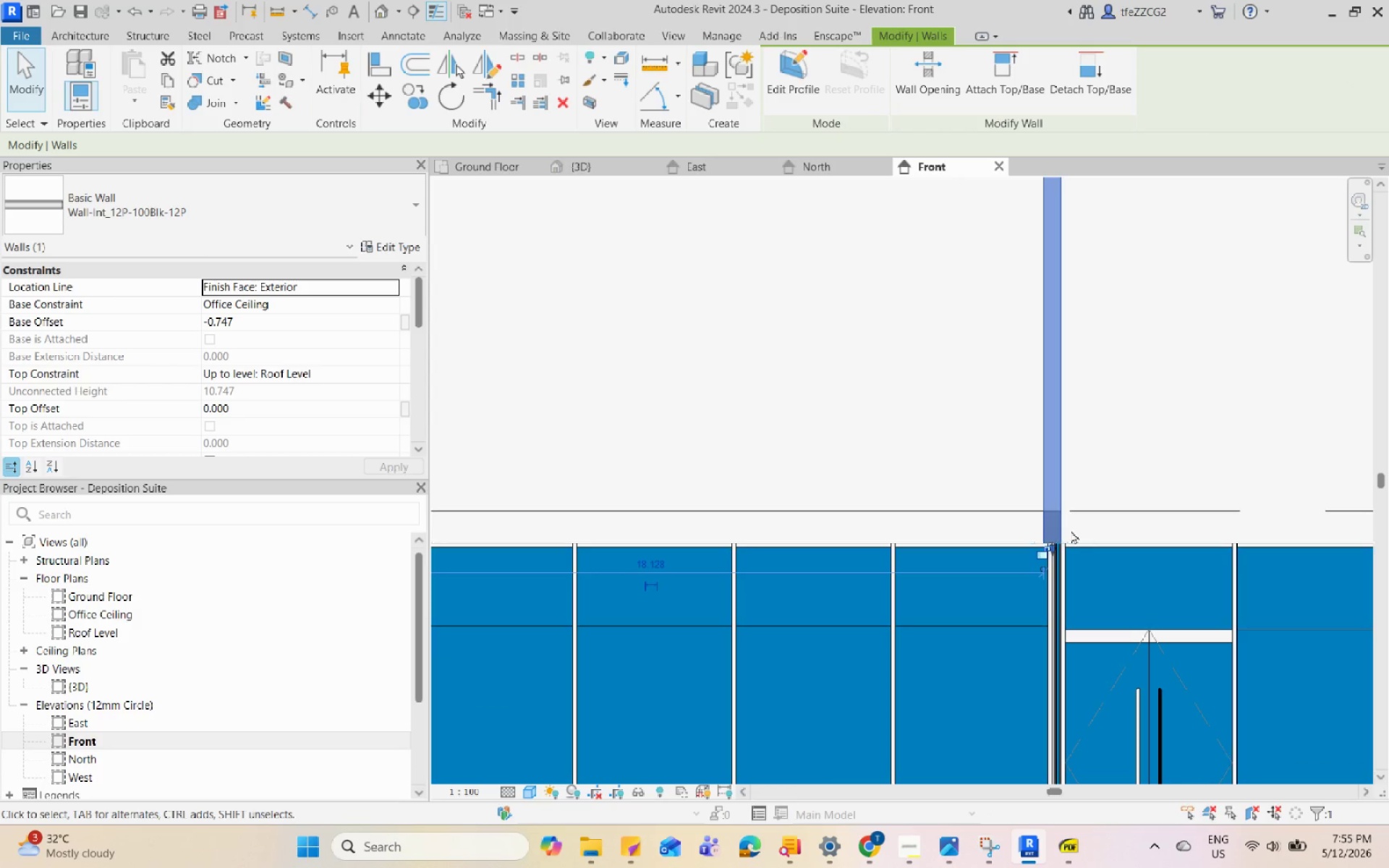 
left_click([1003, 506])
 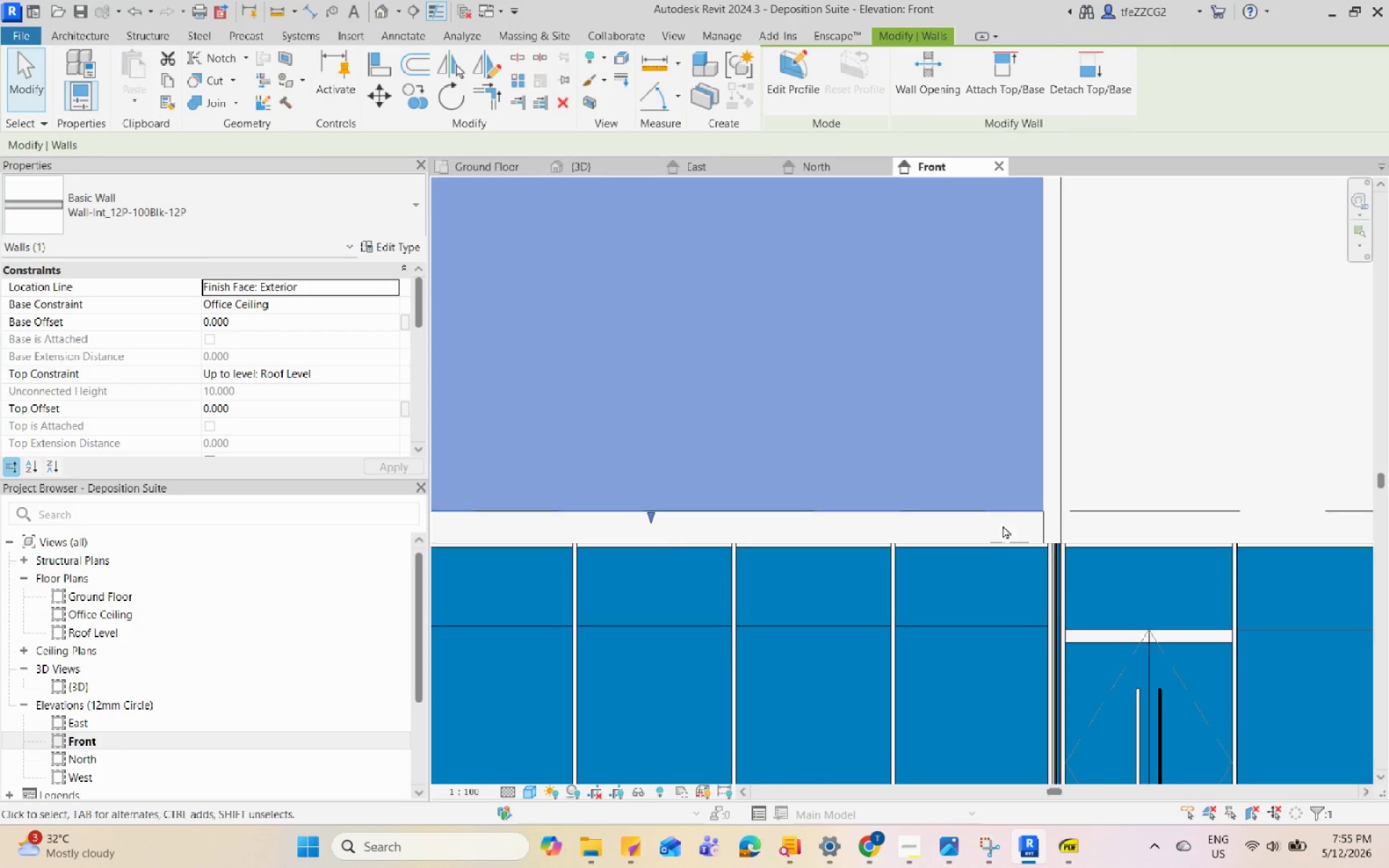 
scroll: coordinate [854, 534], scroll_direction: down, amount: 2.0
 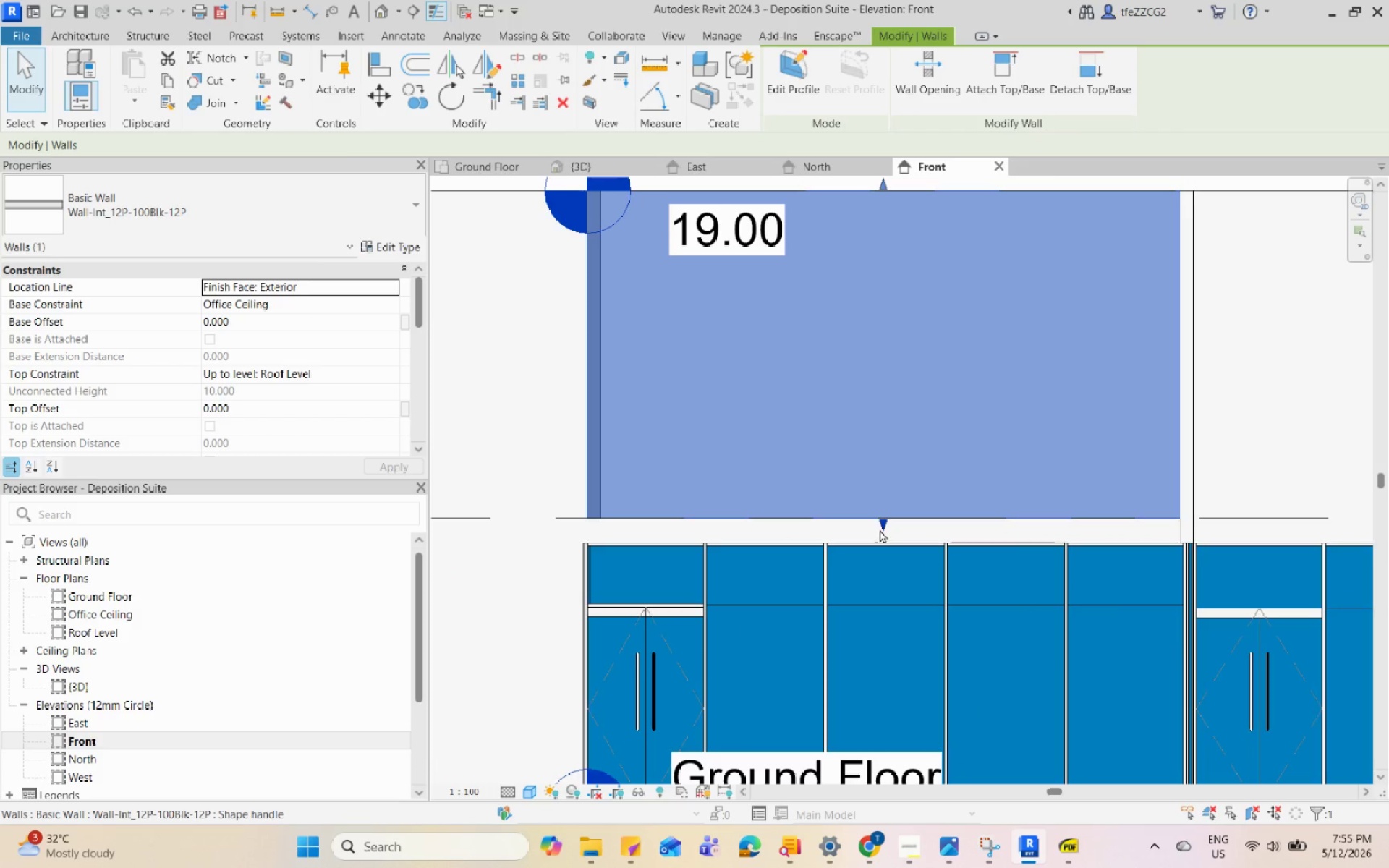 
left_click_drag(start_coordinate=[878, 527], to_coordinate=[881, 537])
 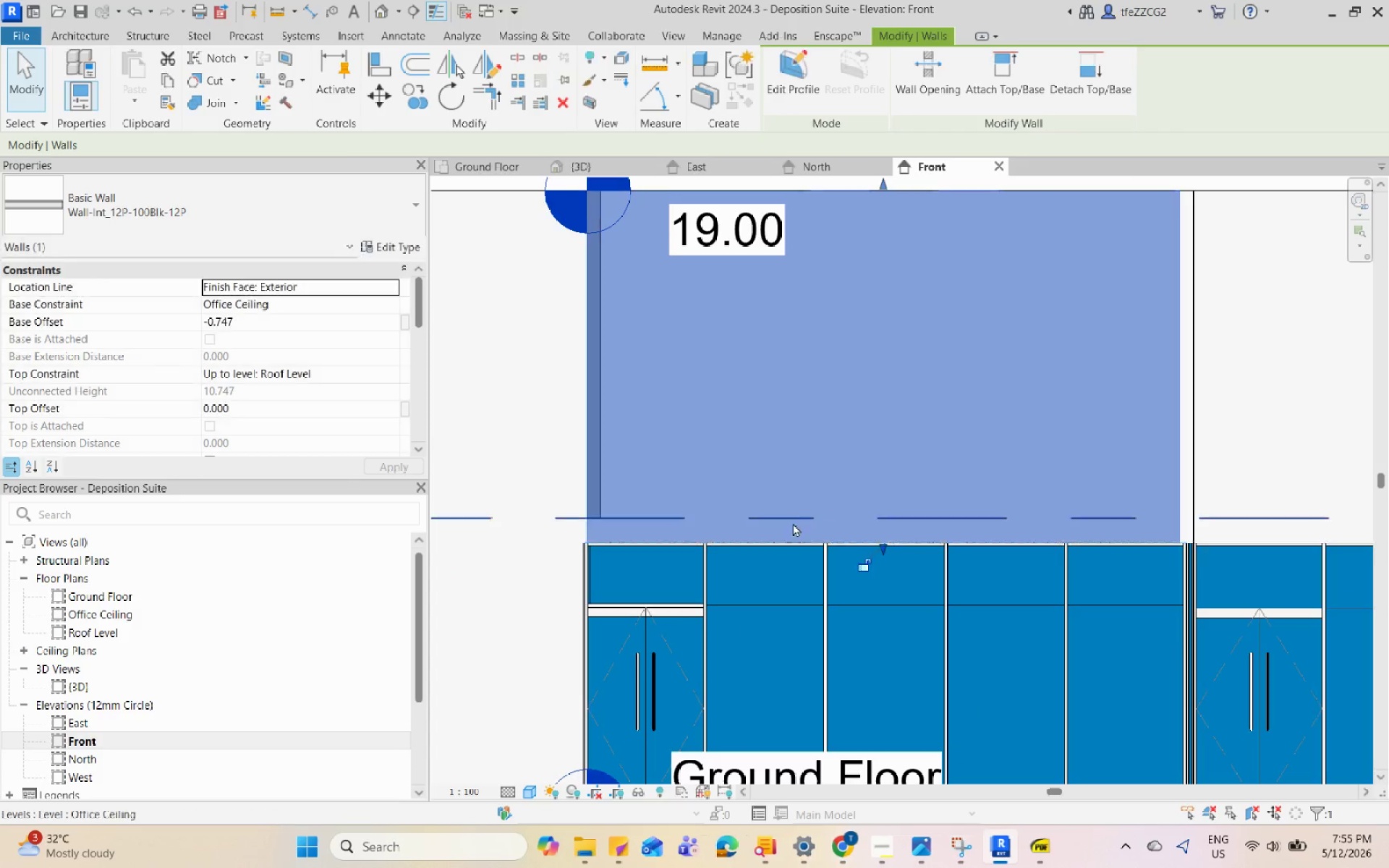 
key(Escape)
 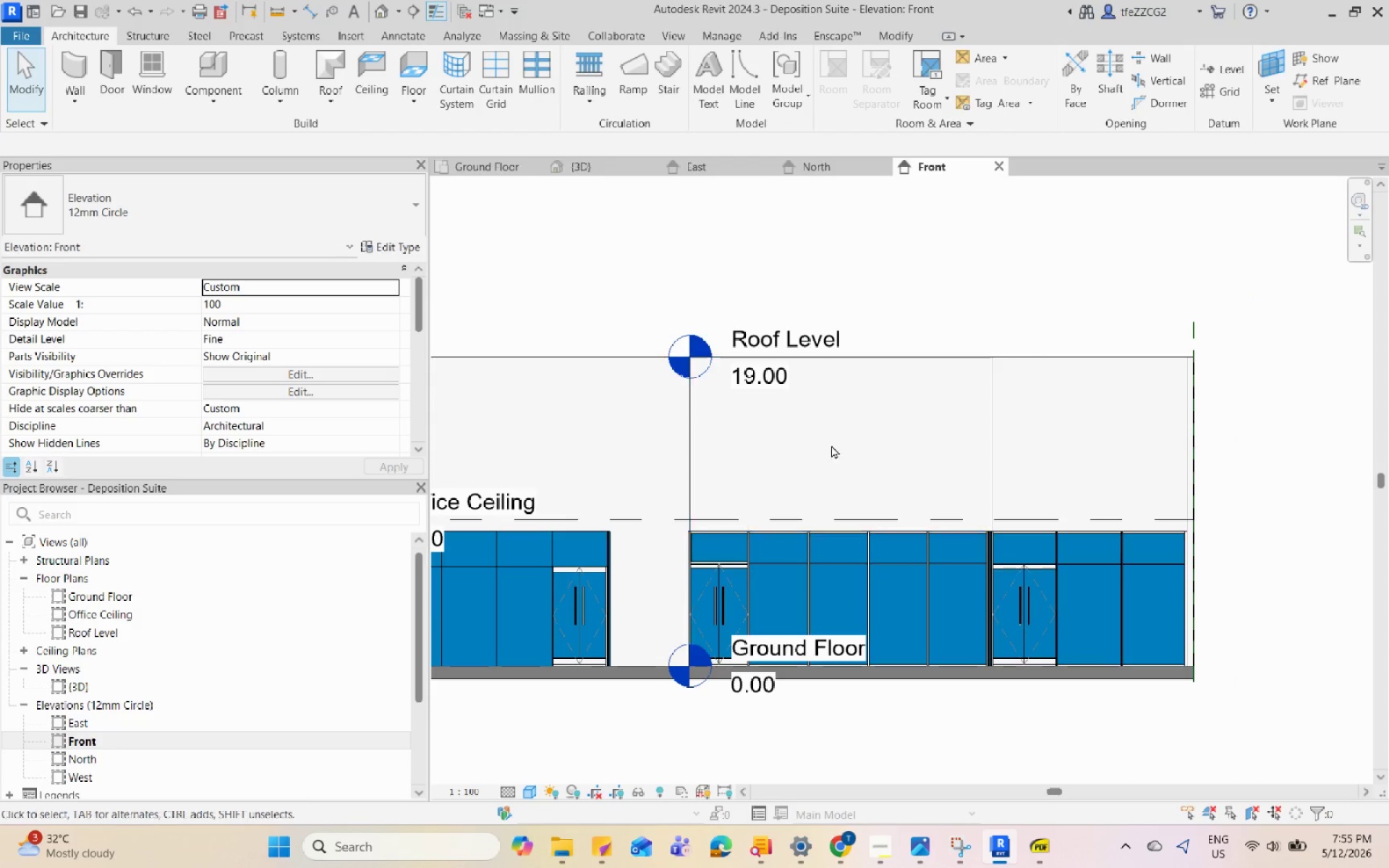 
scroll: coordinate [792, 521], scroll_direction: down, amount: 5.0
 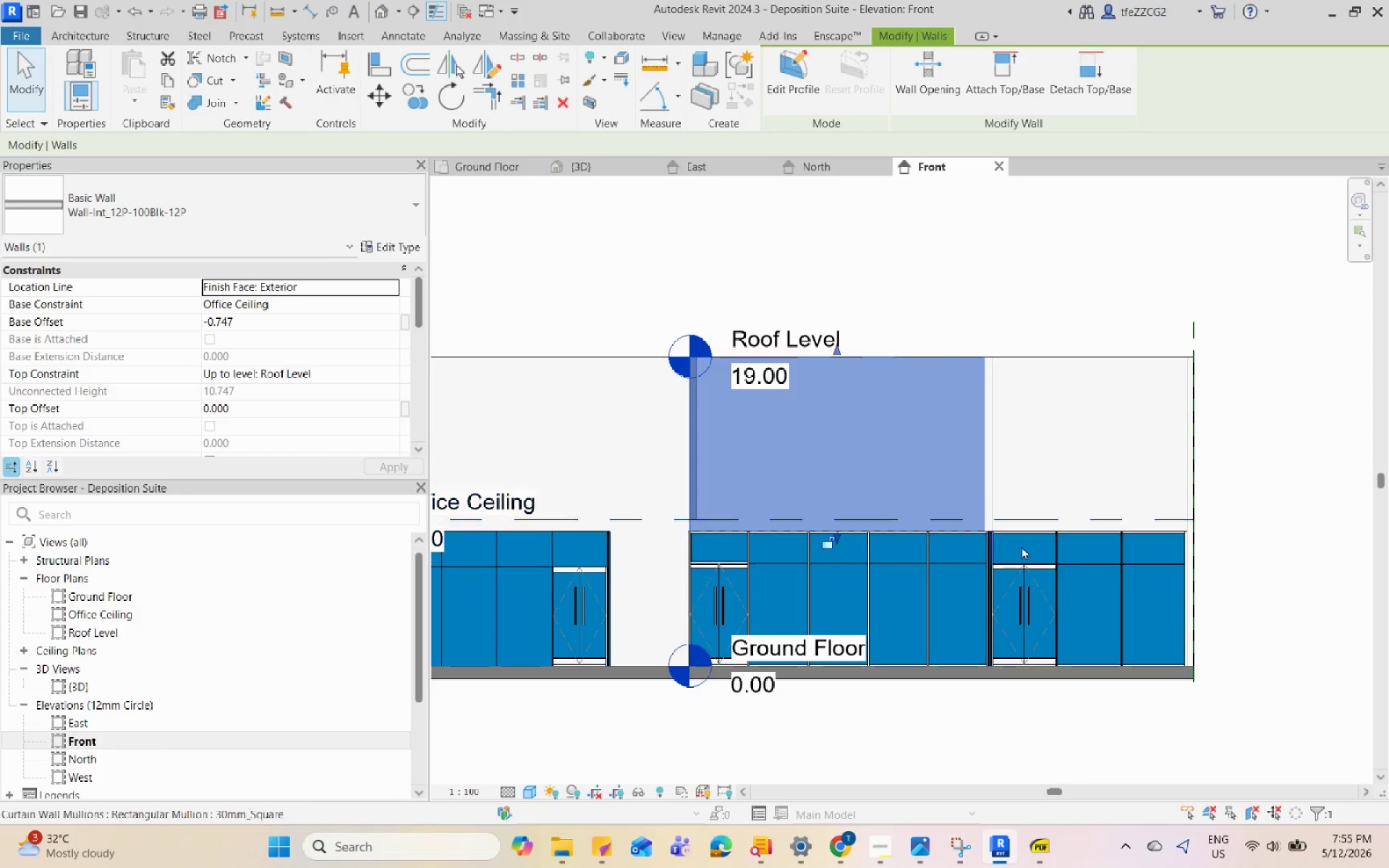 
hold_key(key=A, duration=5.97)
 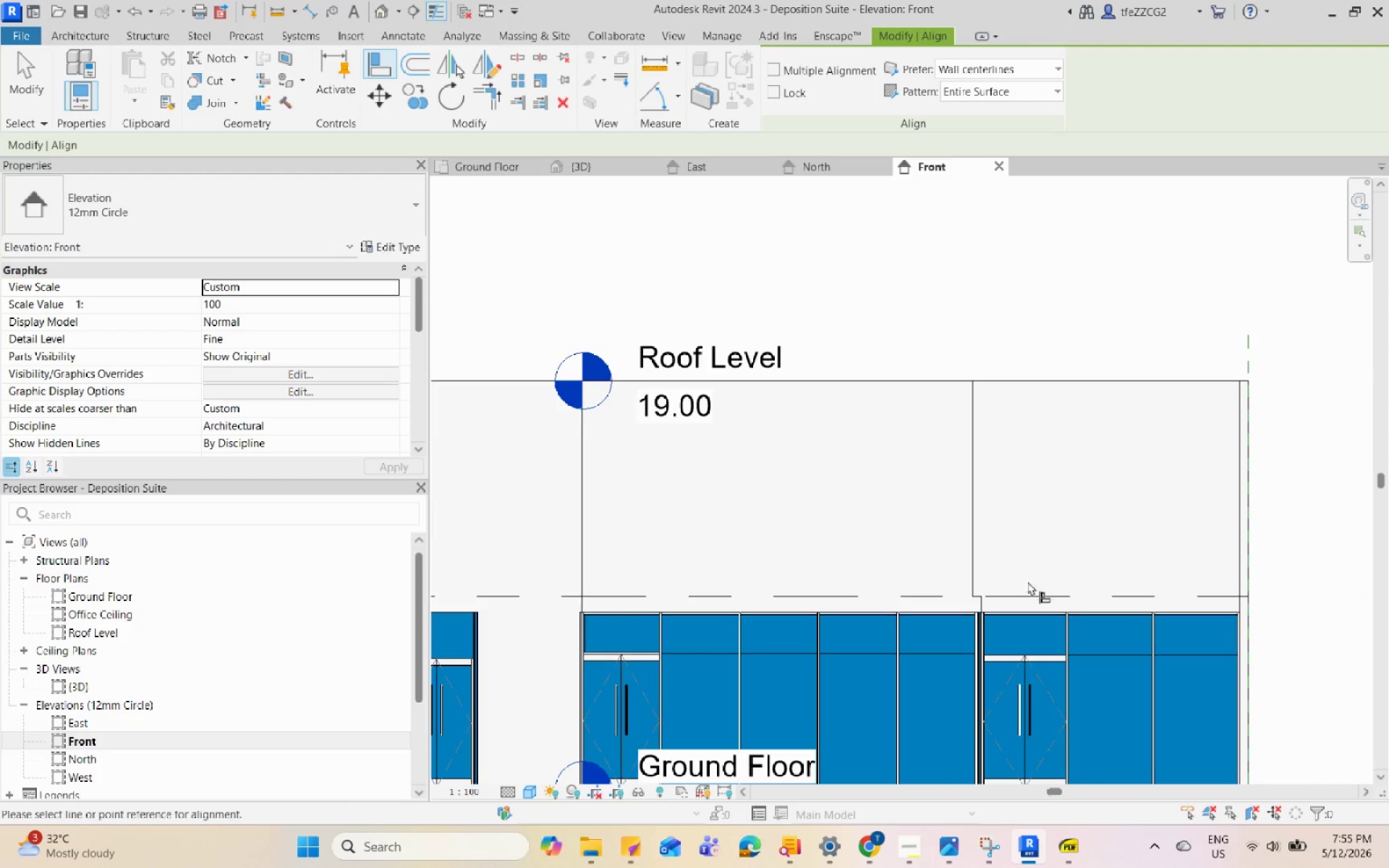 
scroll: coordinate [1002, 492], scroll_direction: up, amount: 3.0
 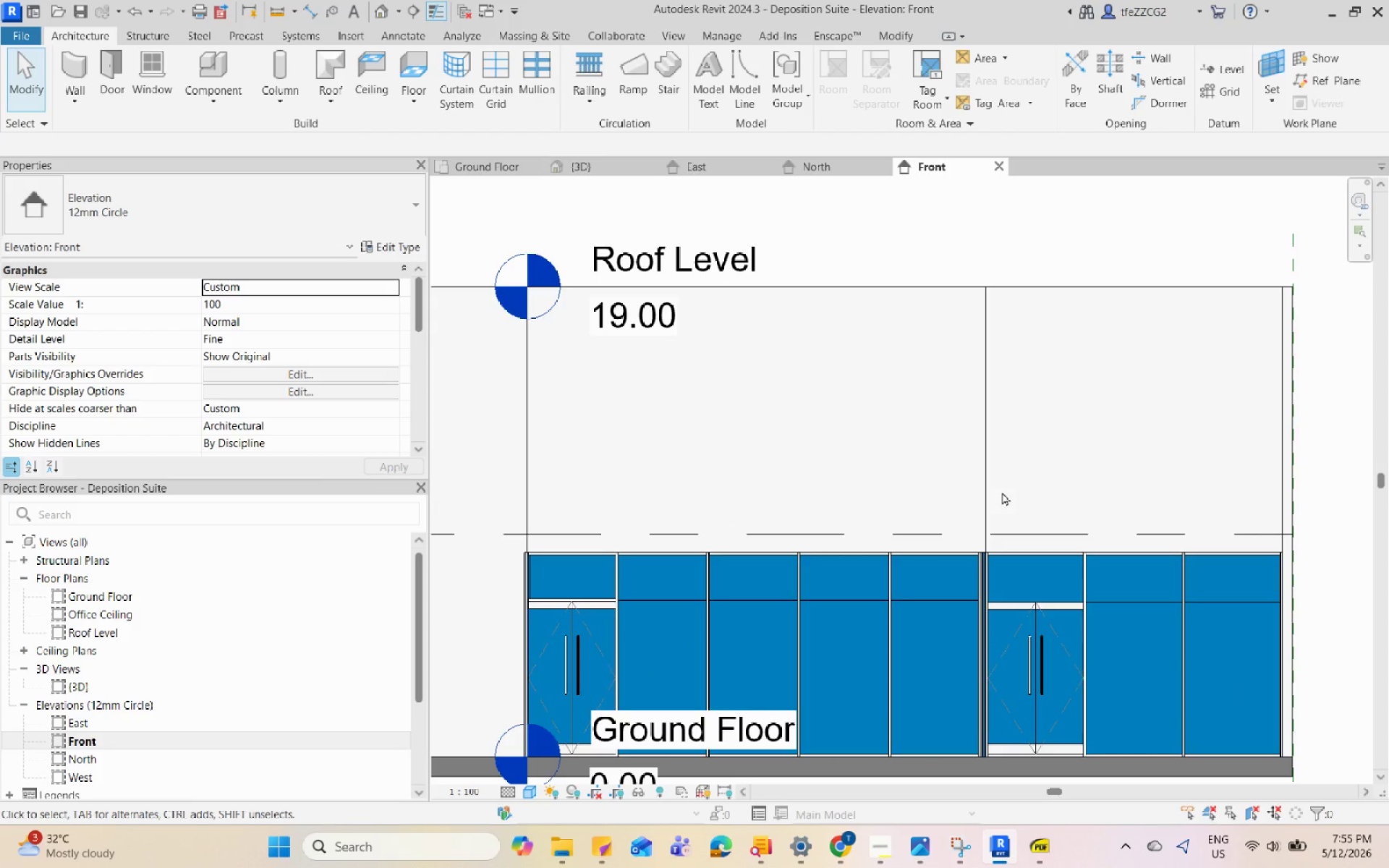 
key(Q)
 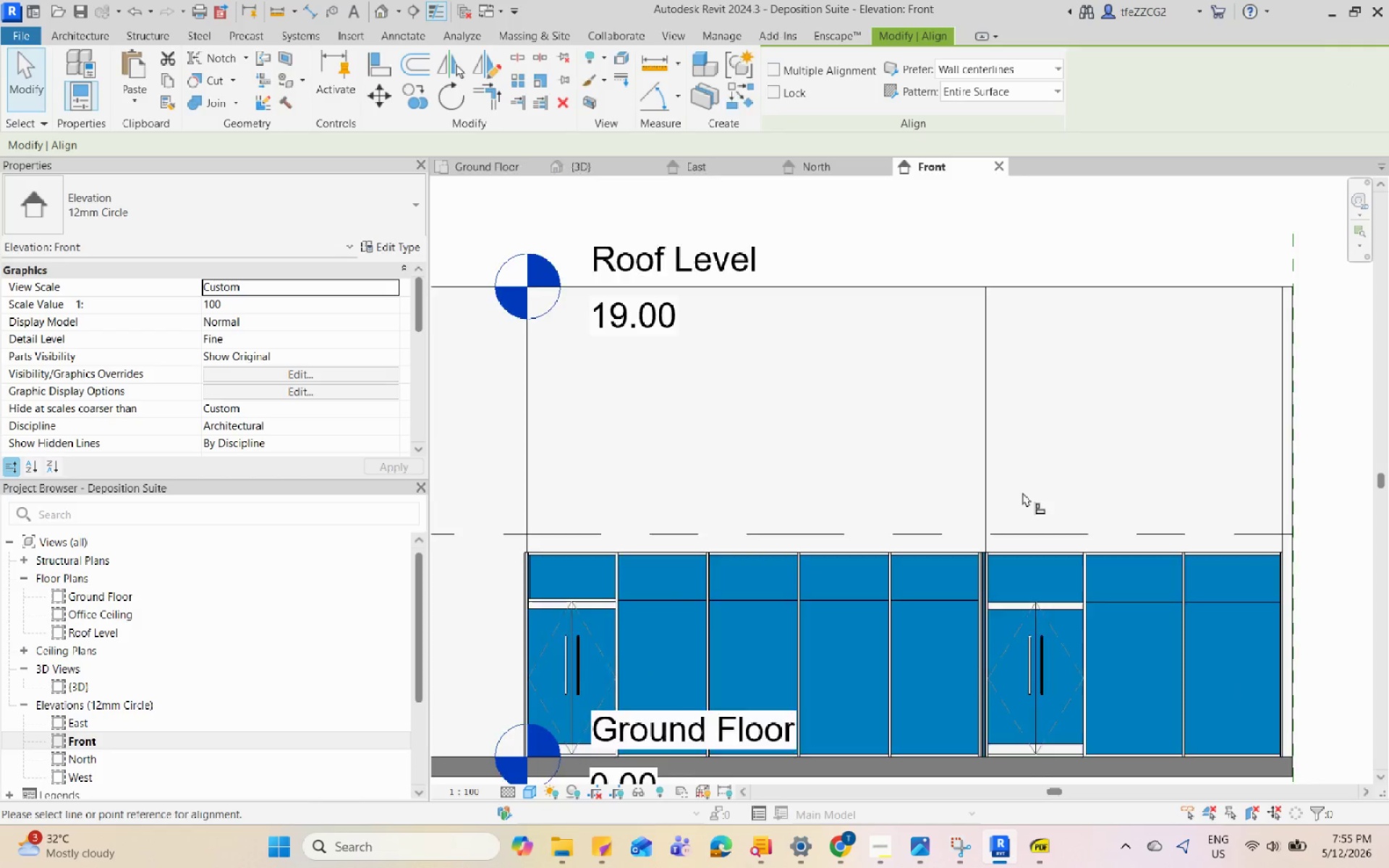 
scroll: coordinate [1022, 493], scroll_direction: up, amount: 4.0
 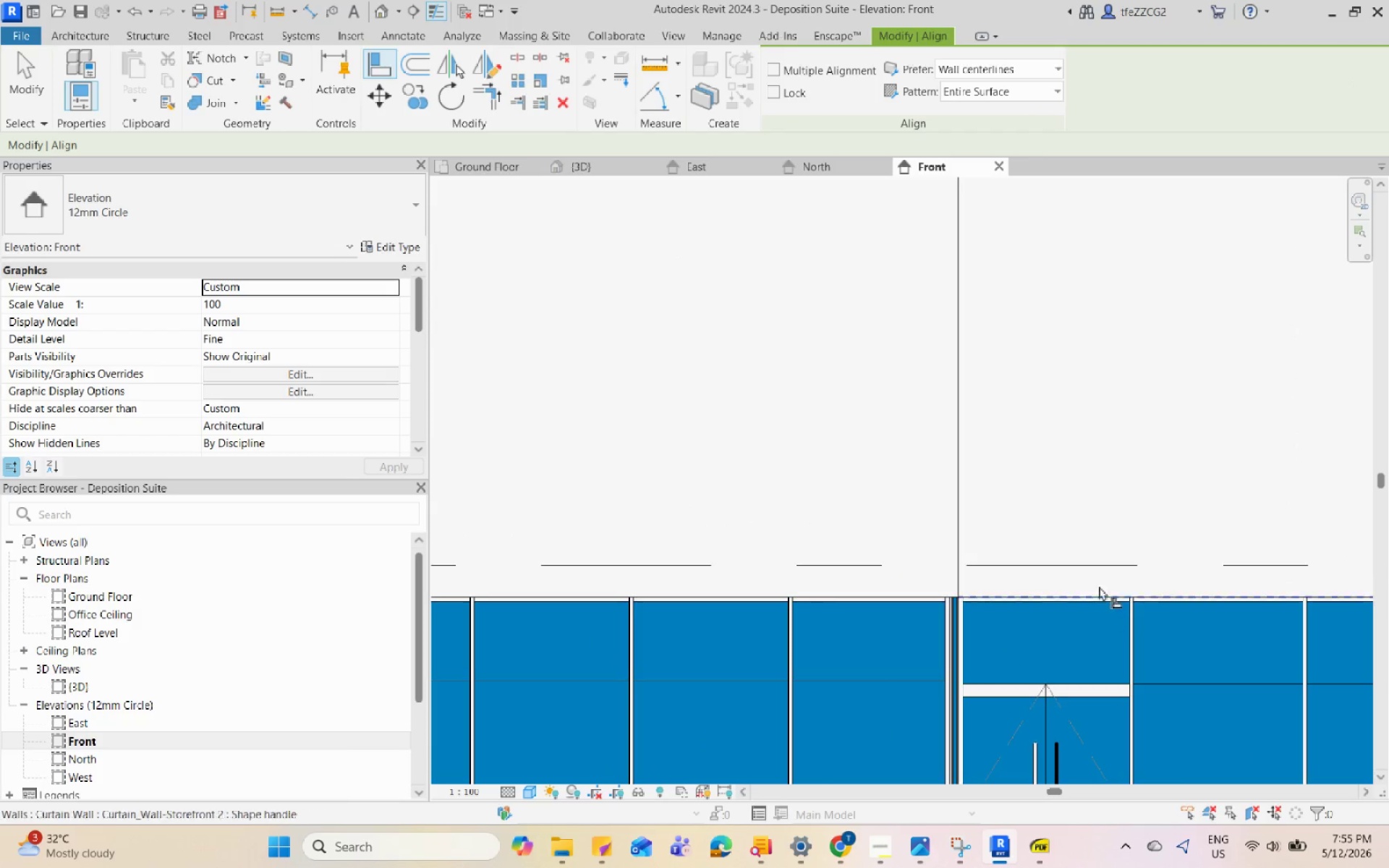 
left_click([1099, 567])
 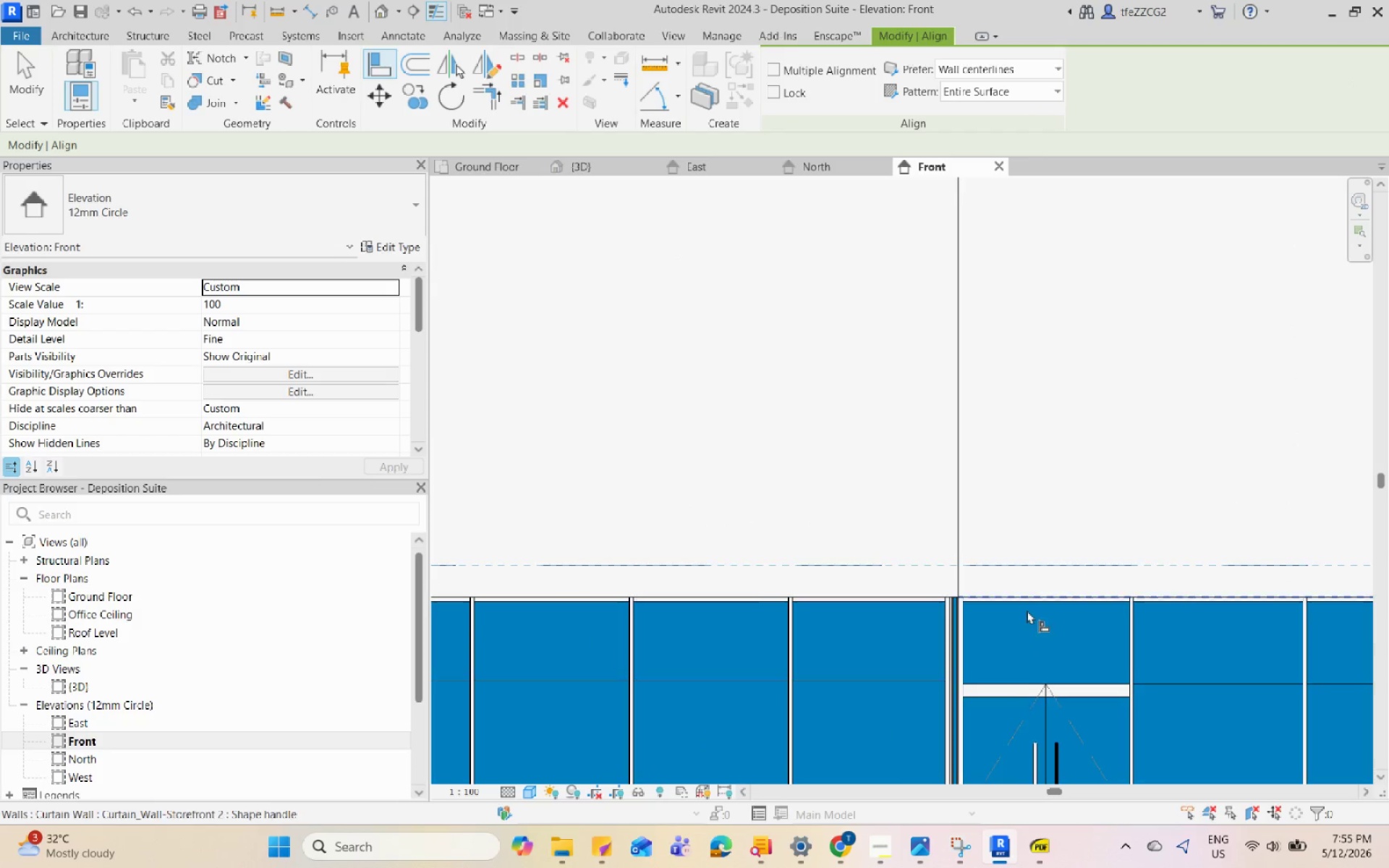 
scroll: coordinate [1003, 627], scroll_direction: down, amount: 5.0
 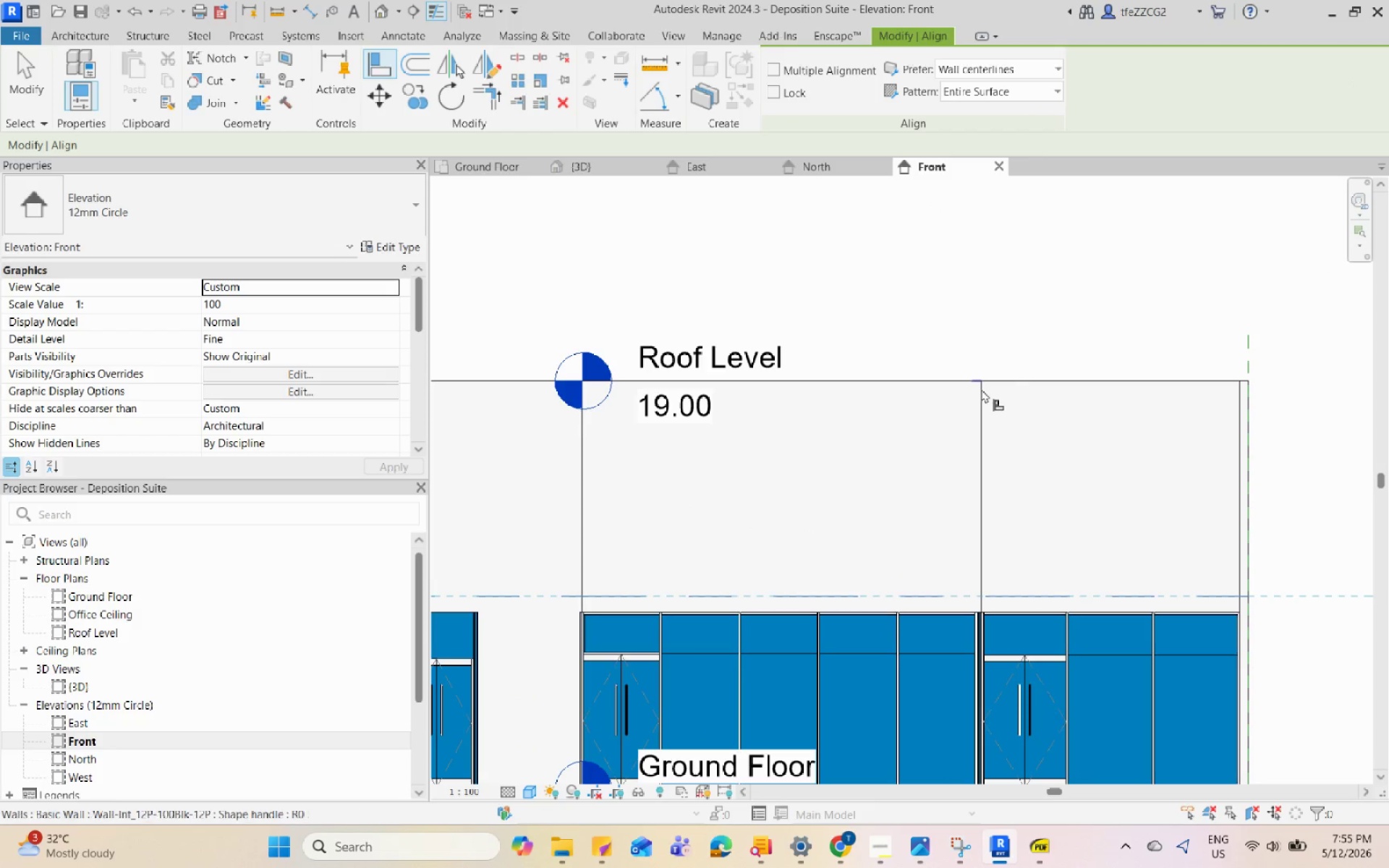 
left_click([981, 385])
 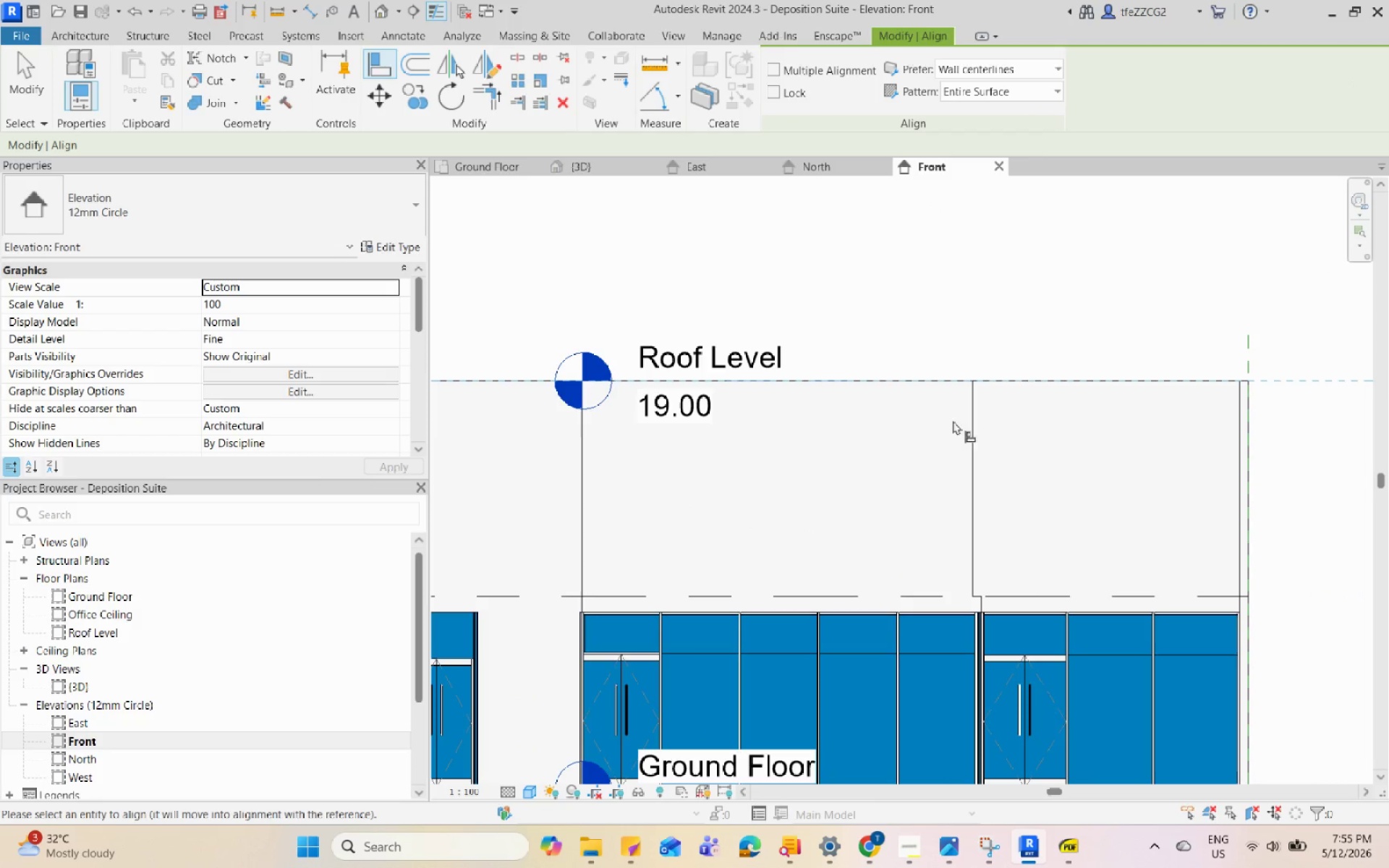 
key(Control+ControlLeft)
 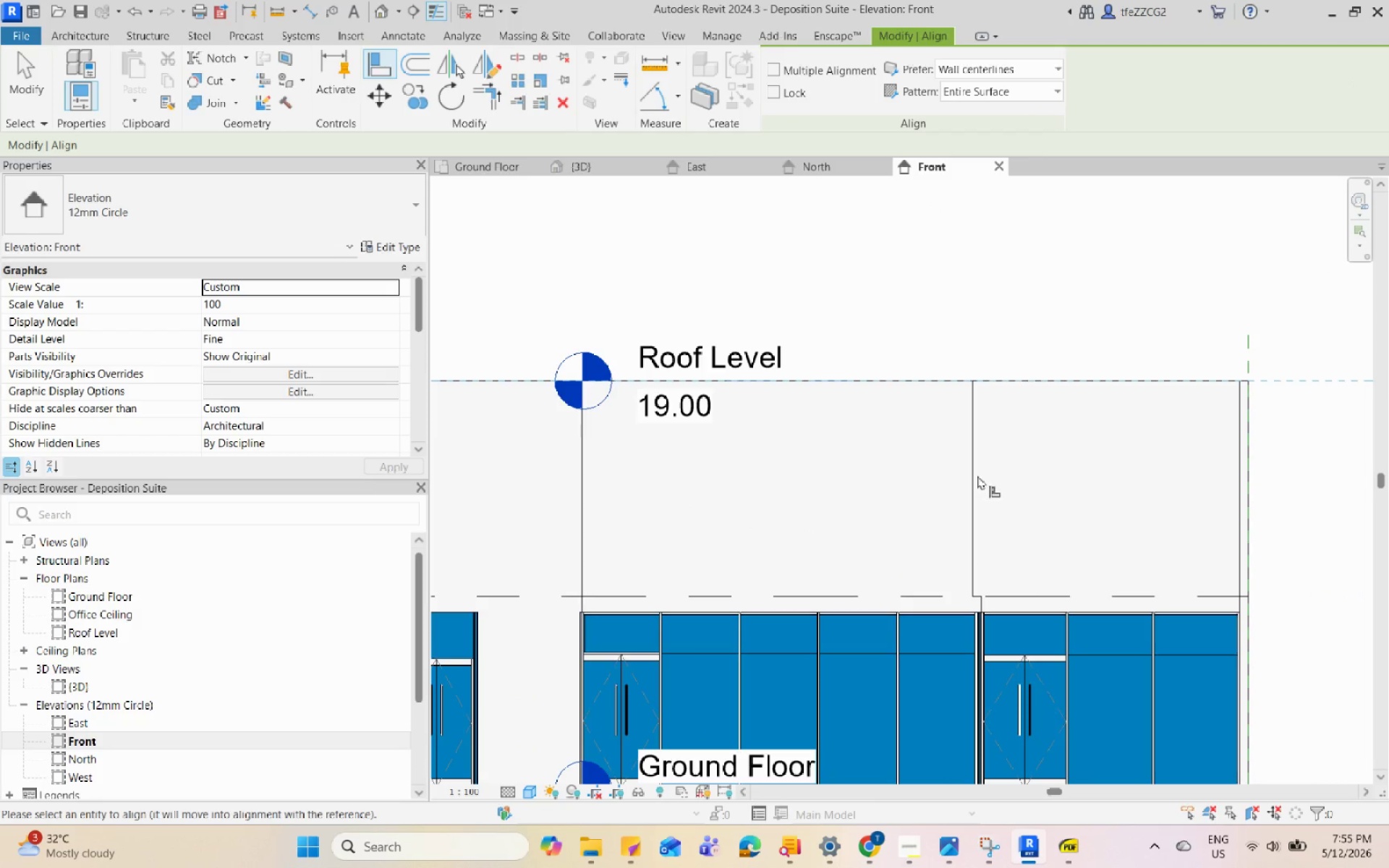 
key(Escape)
 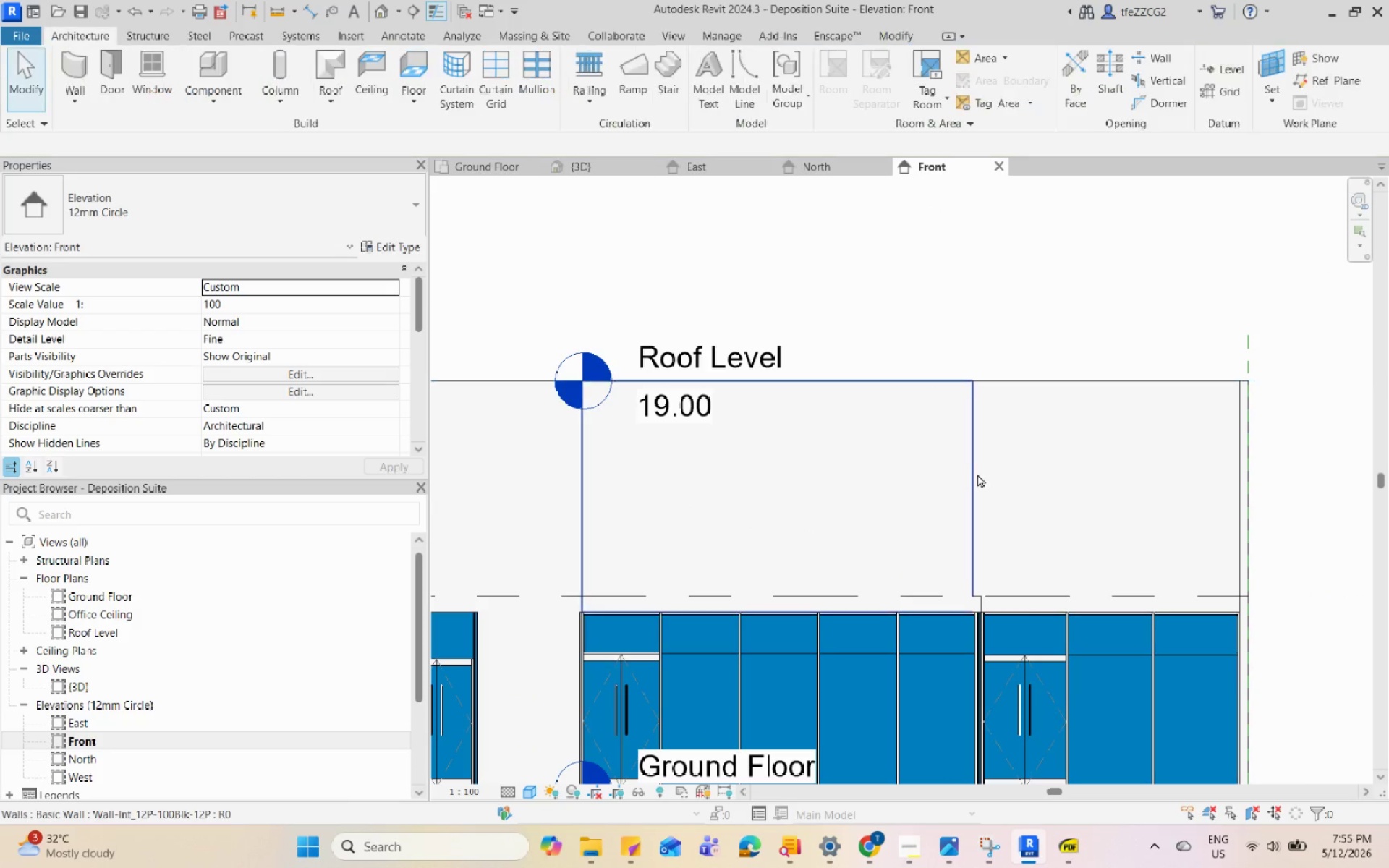 
key(Escape)
 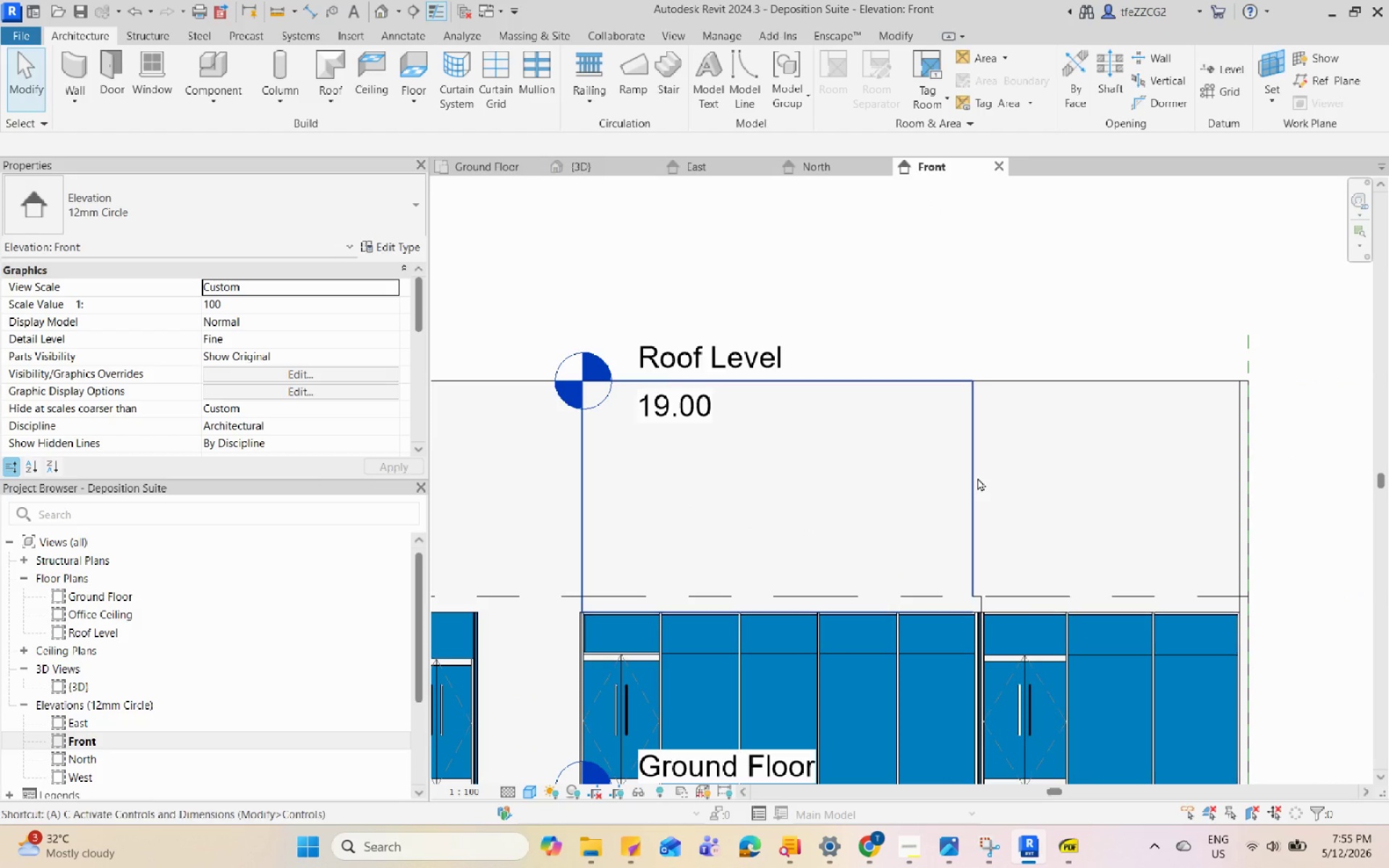 
key(Q)
 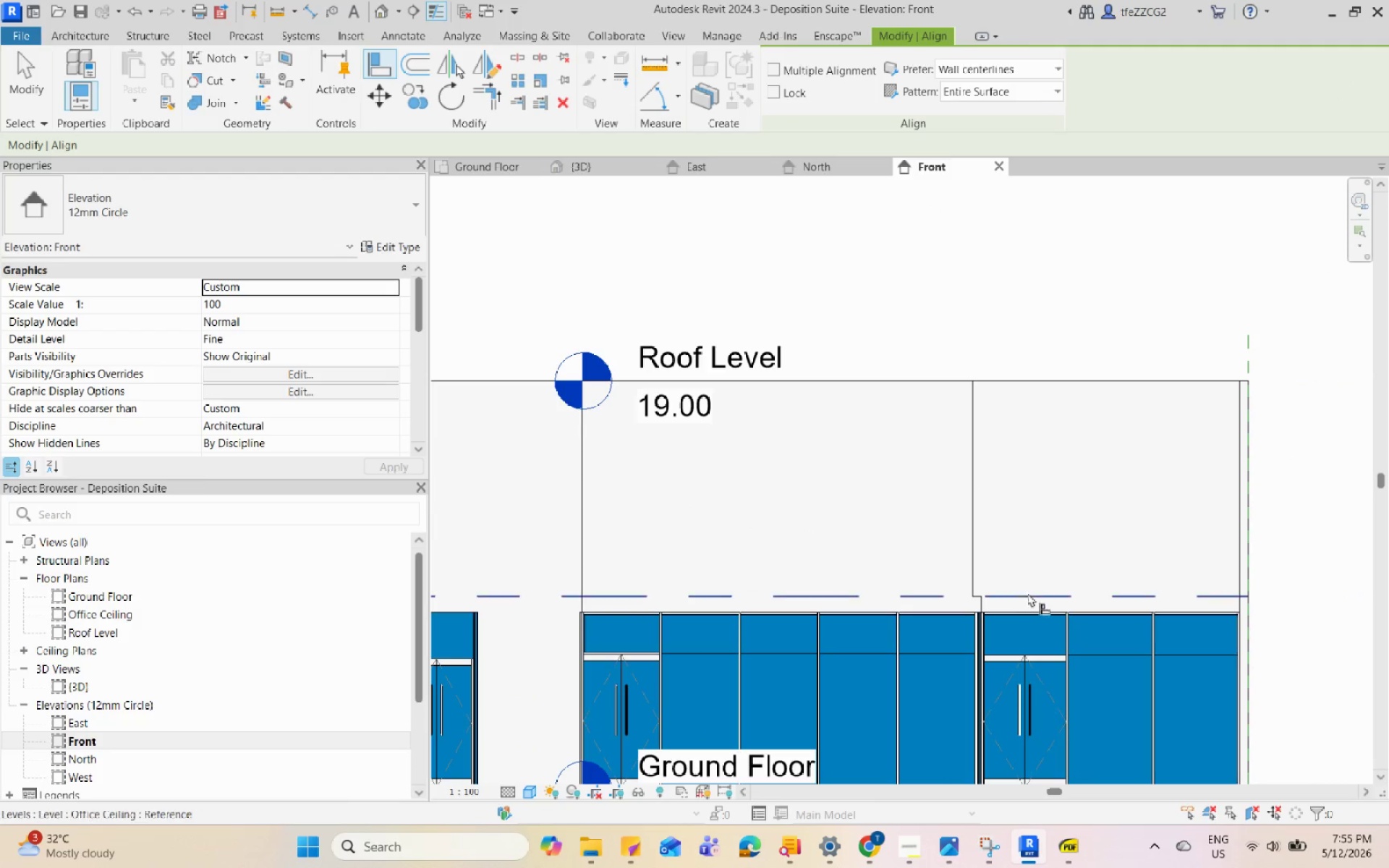 
left_click([1029, 594])
 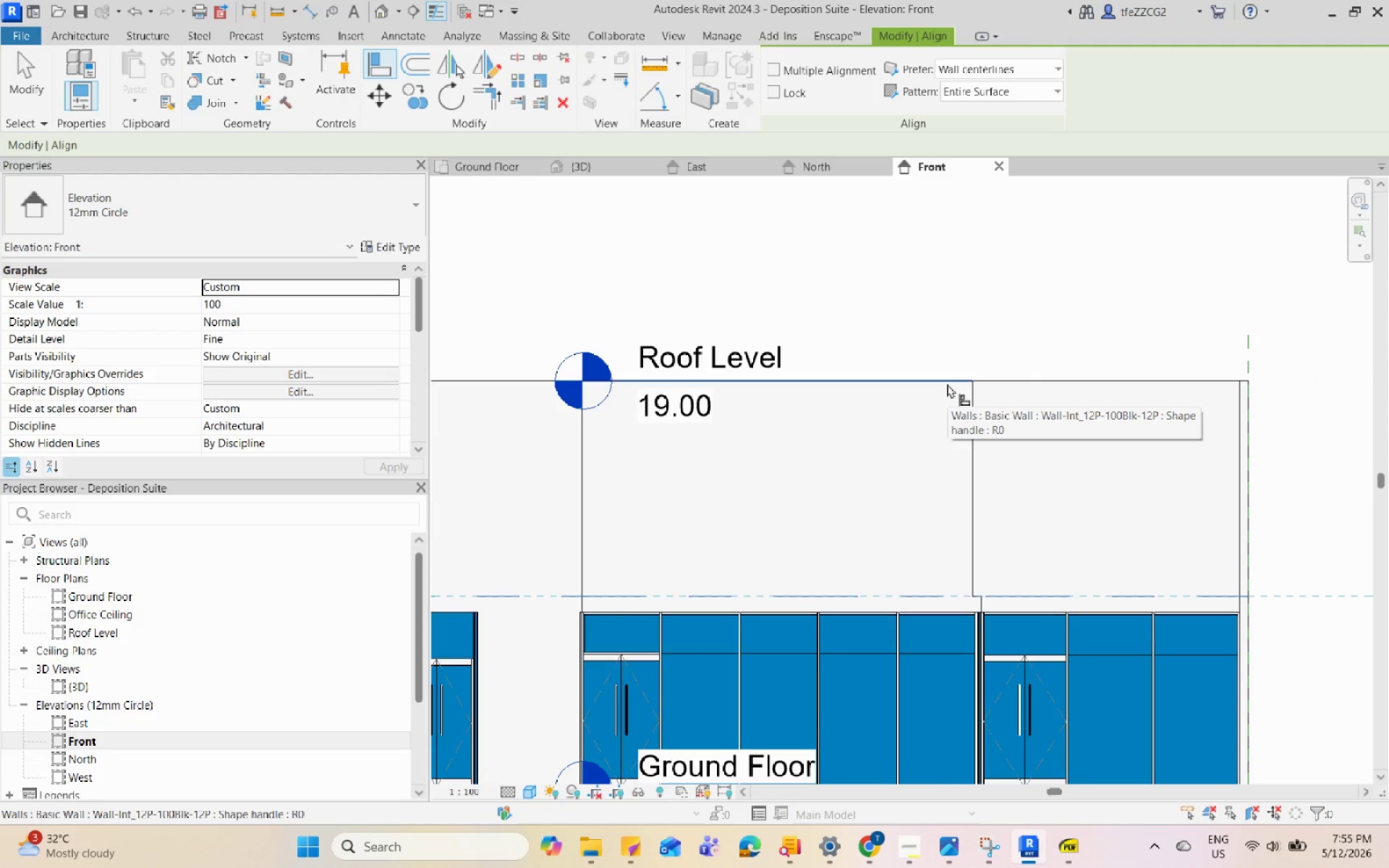 
left_click([947, 383])
 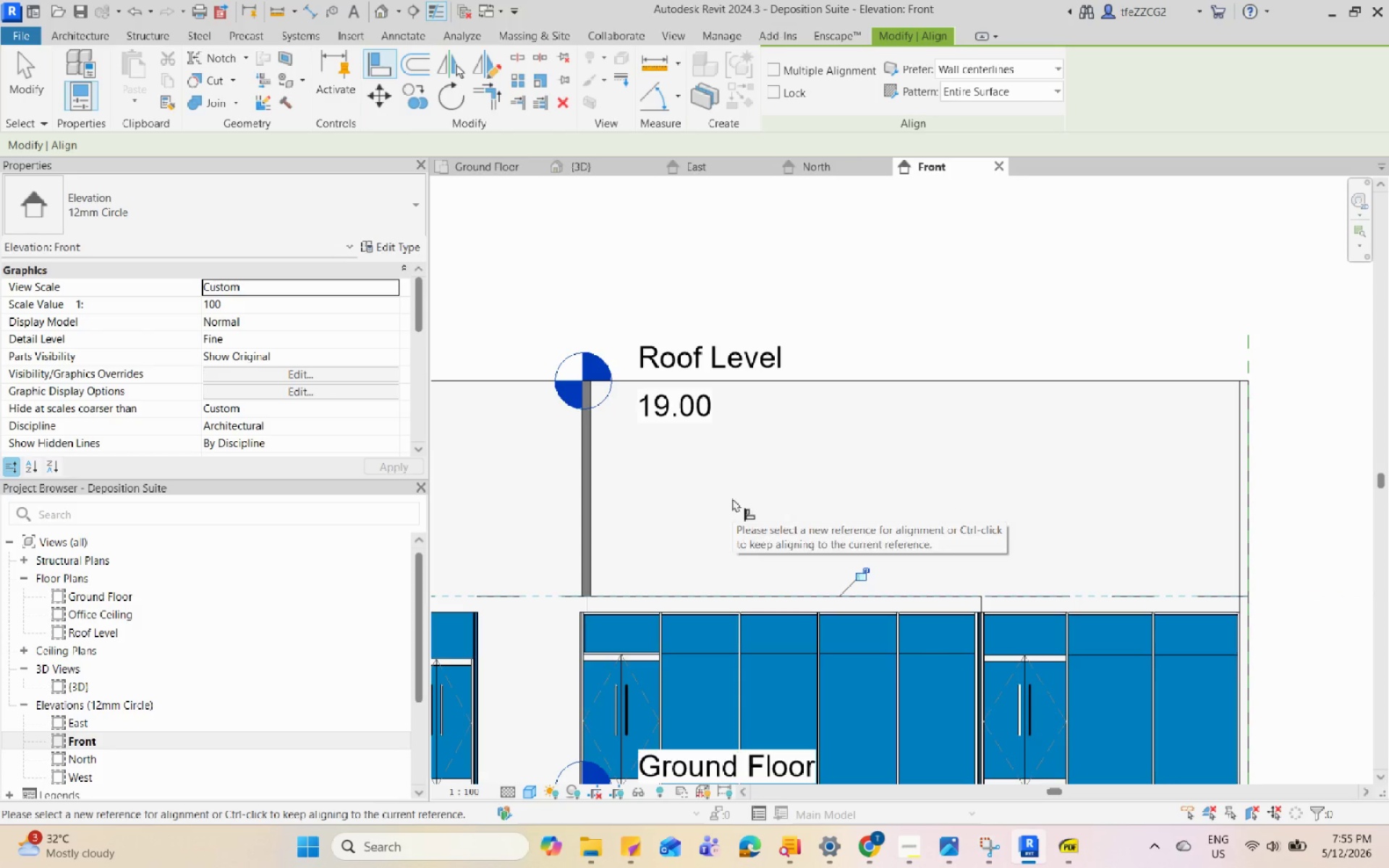 
hold_key(key=ShiftLeft, duration=0.67)
 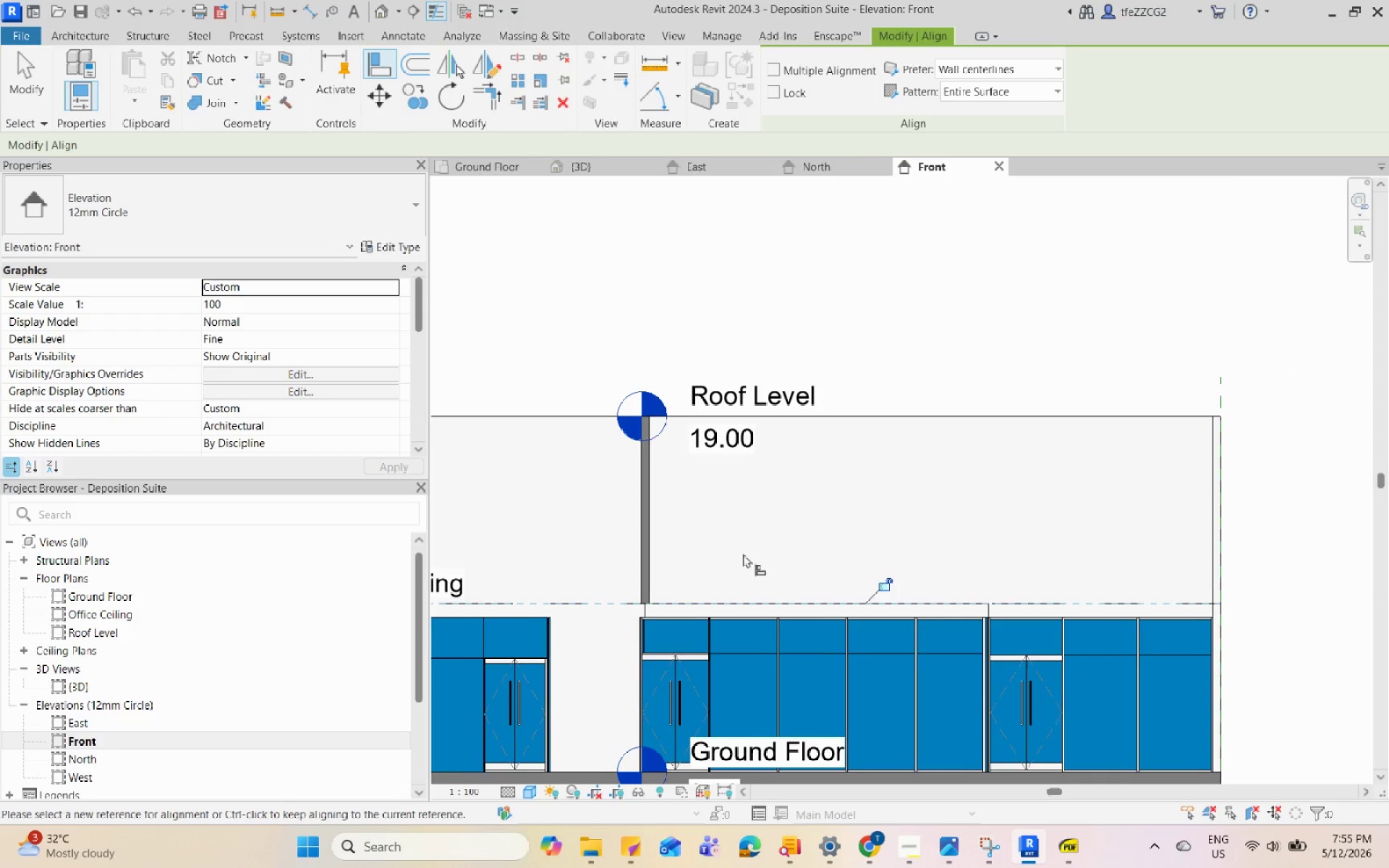 
hold_key(key=ShiftLeft, duration=0.41)
 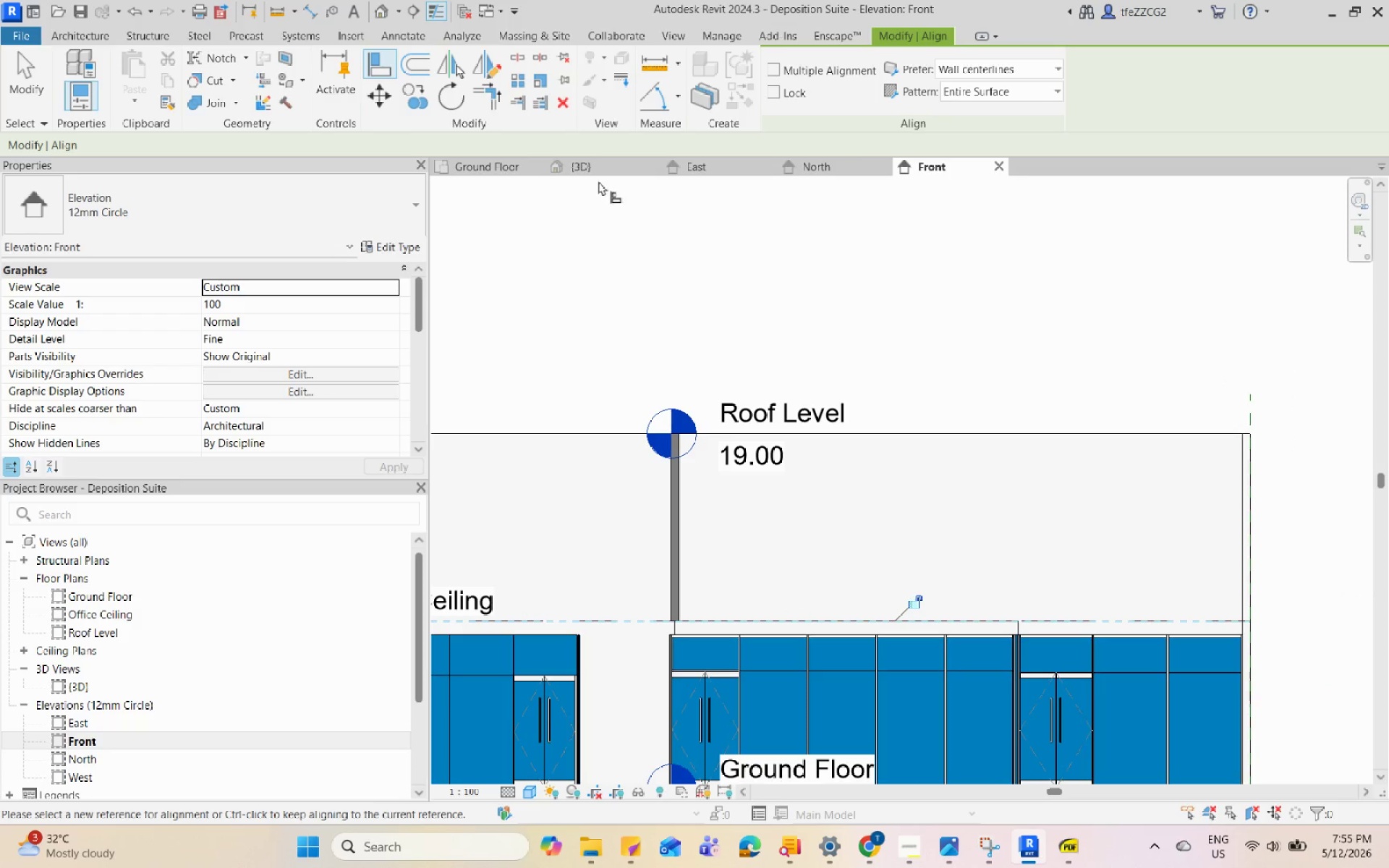 
scroll: coordinate [742, 553], scroll_direction: down, amount: 1.0
 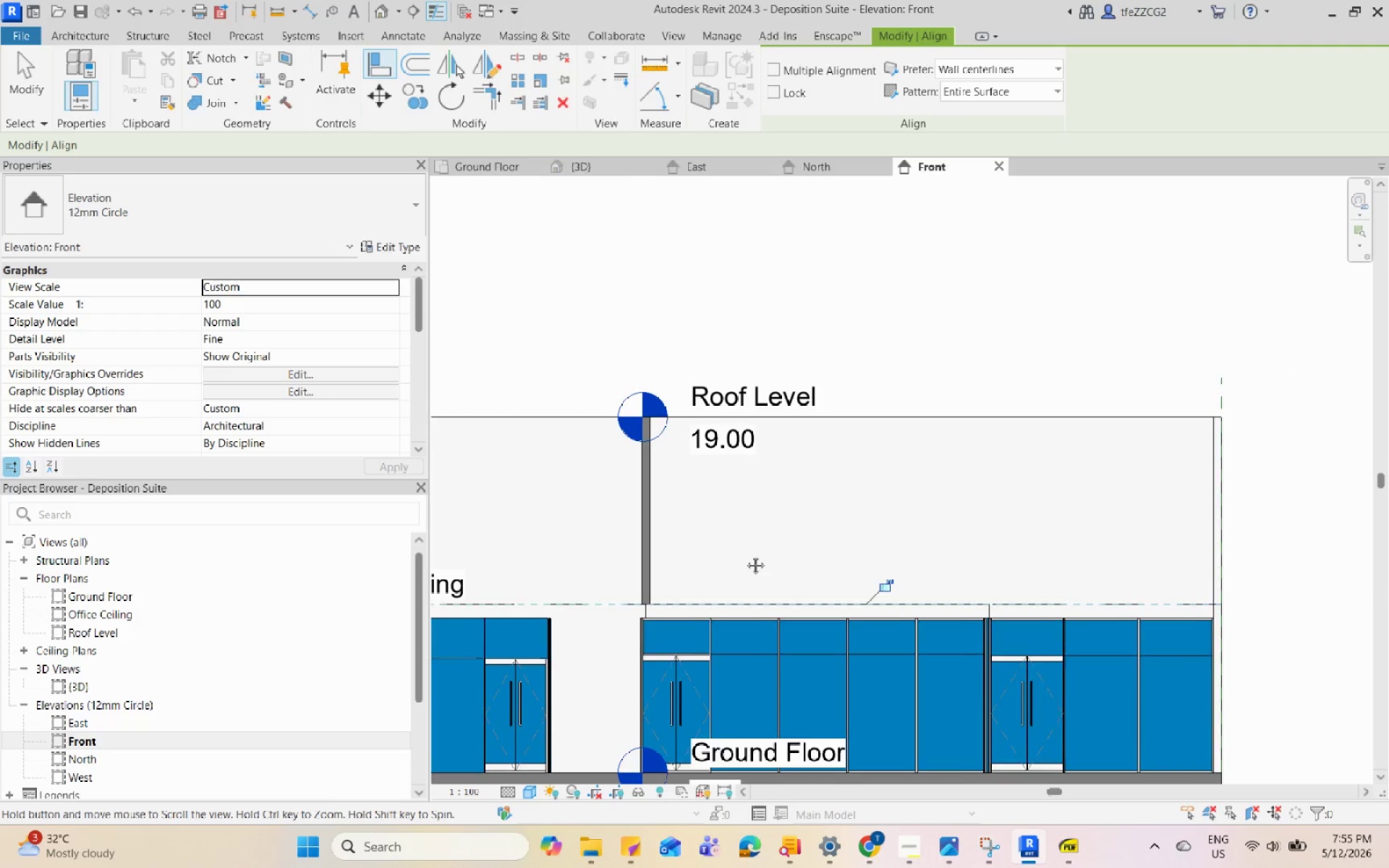 
left_click([598, 170])
 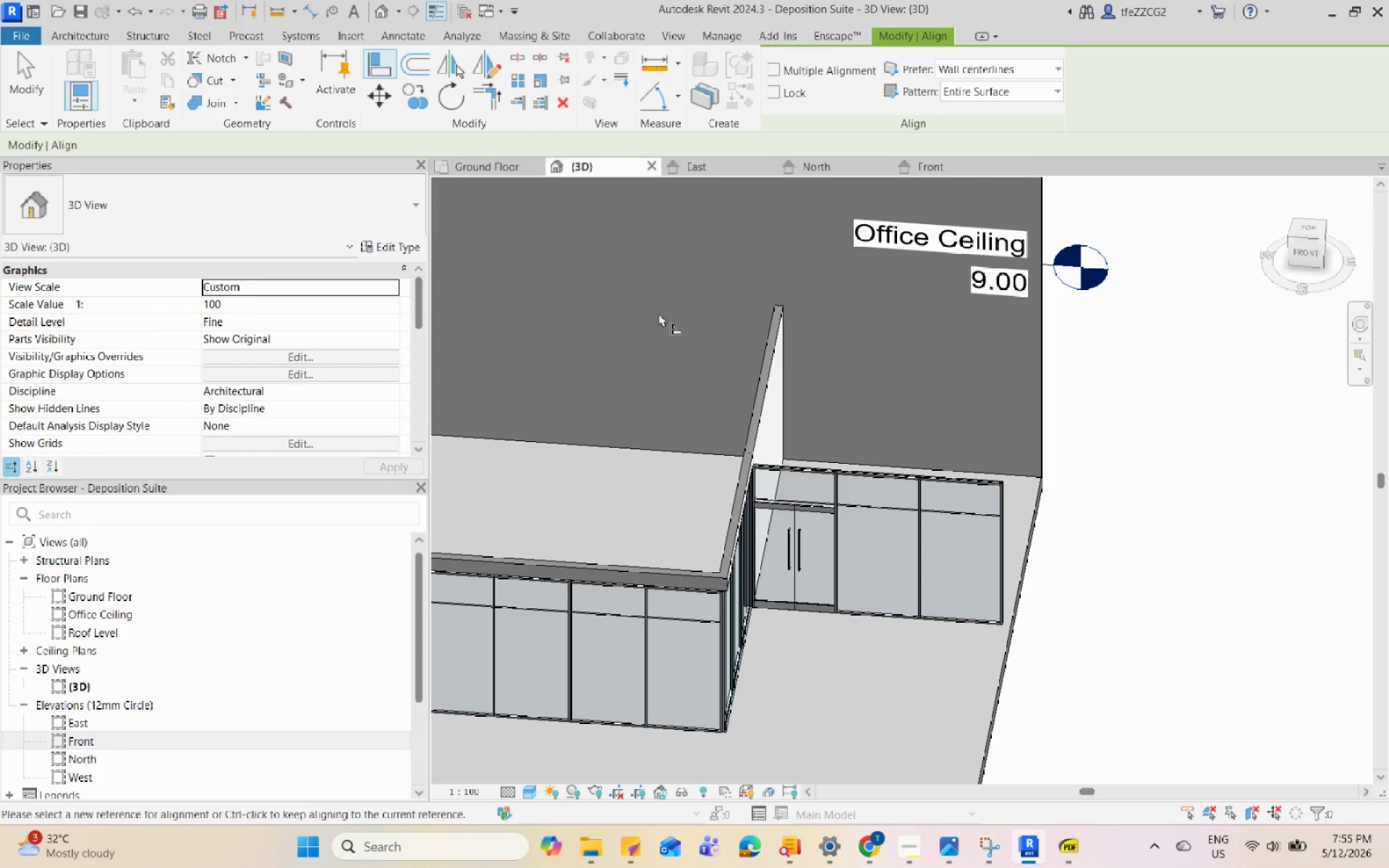 
hold_key(key=ShiftLeft, duration=0.61)
 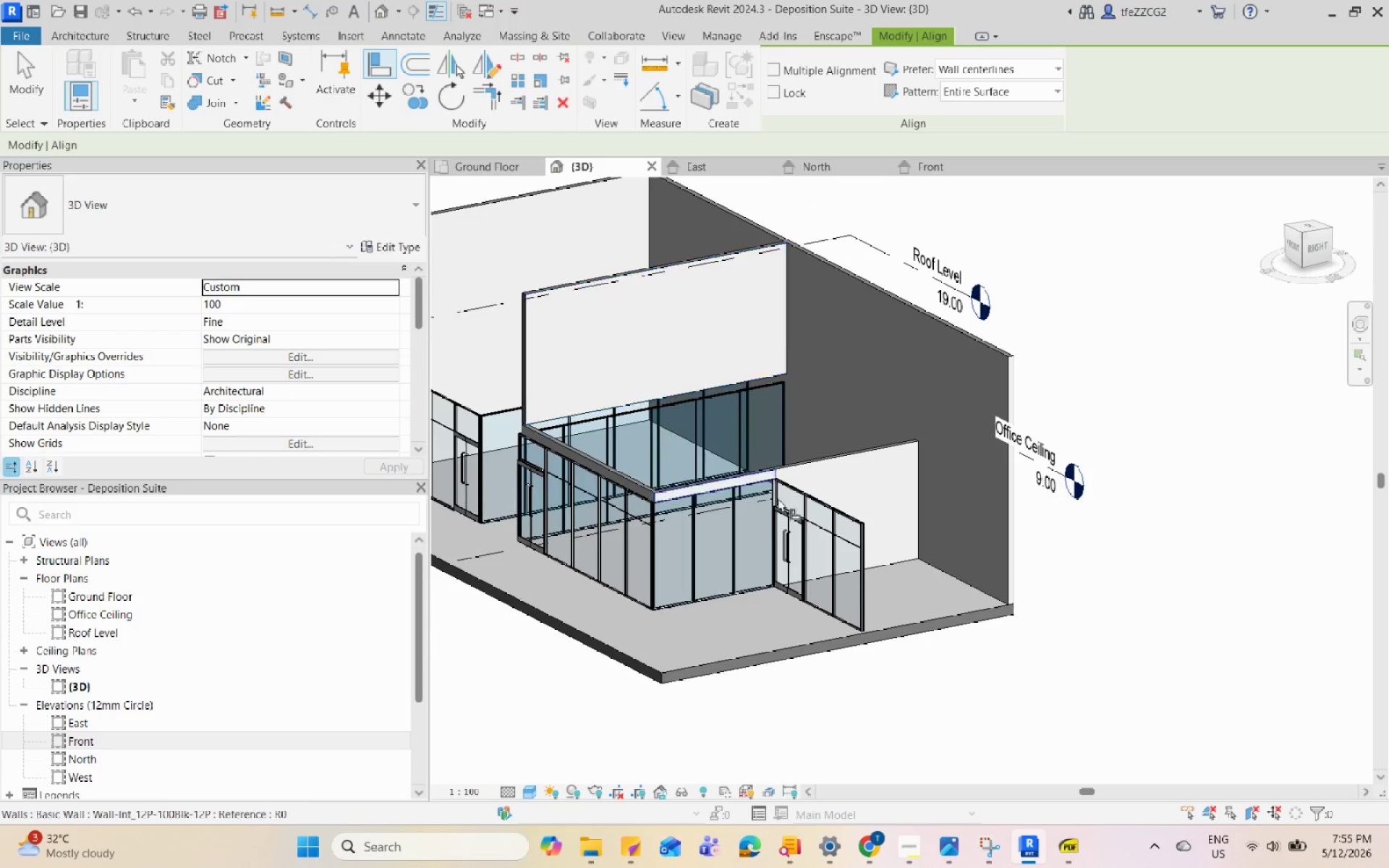 
scroll: coordinate [676, 387], scroll_direction: down, amount: 3.0
 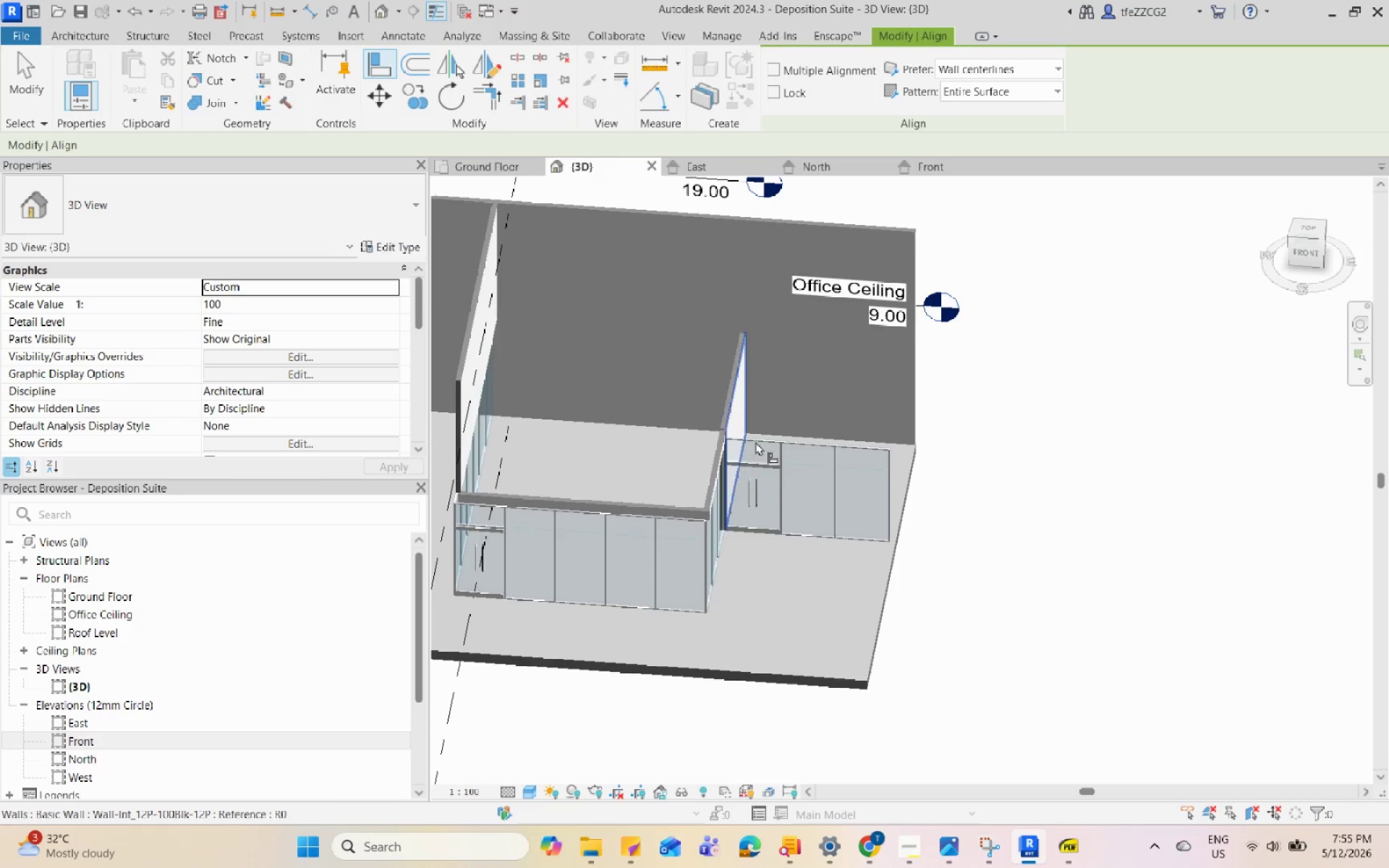 
key(Escape)
 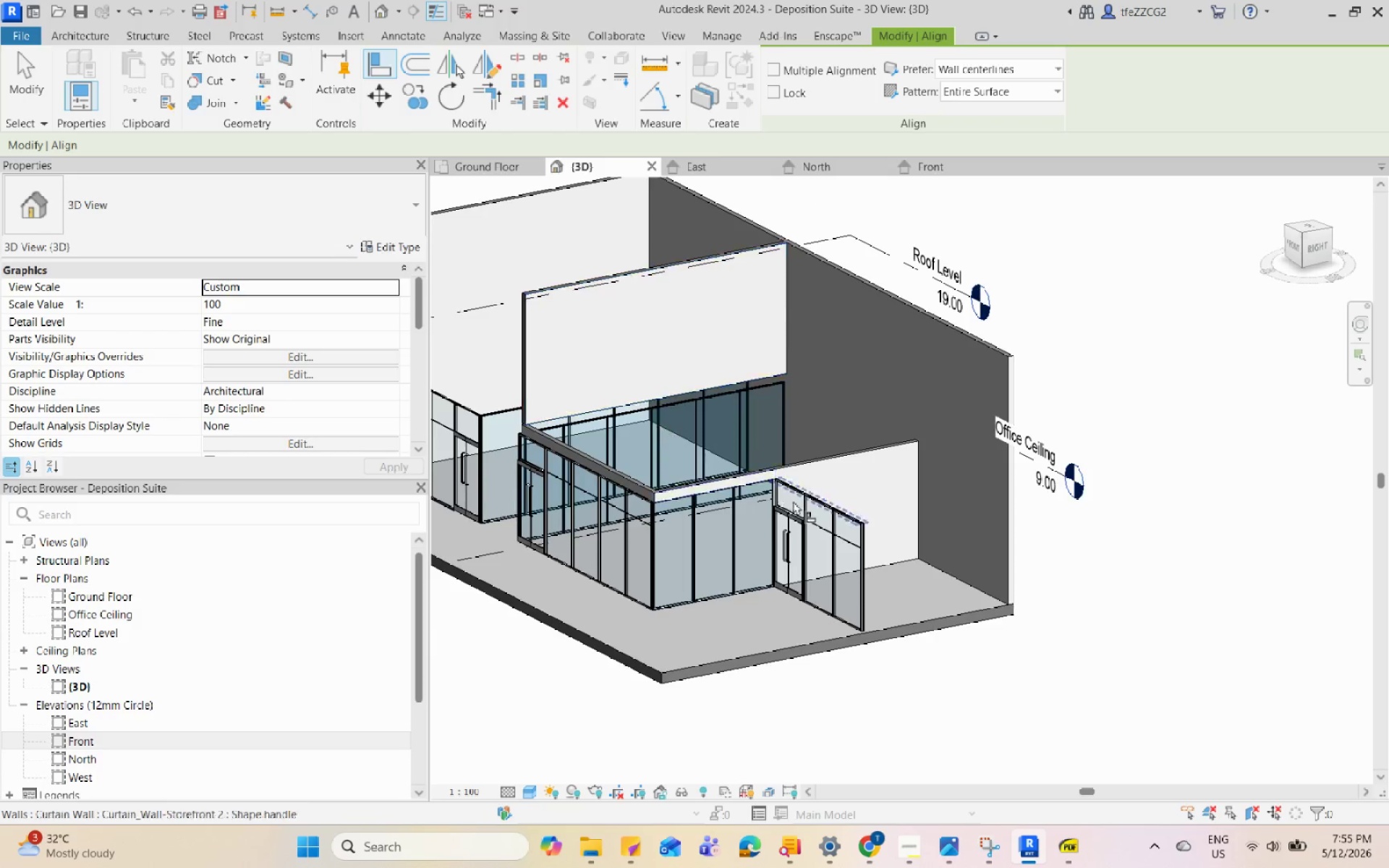 
key(Escape)
 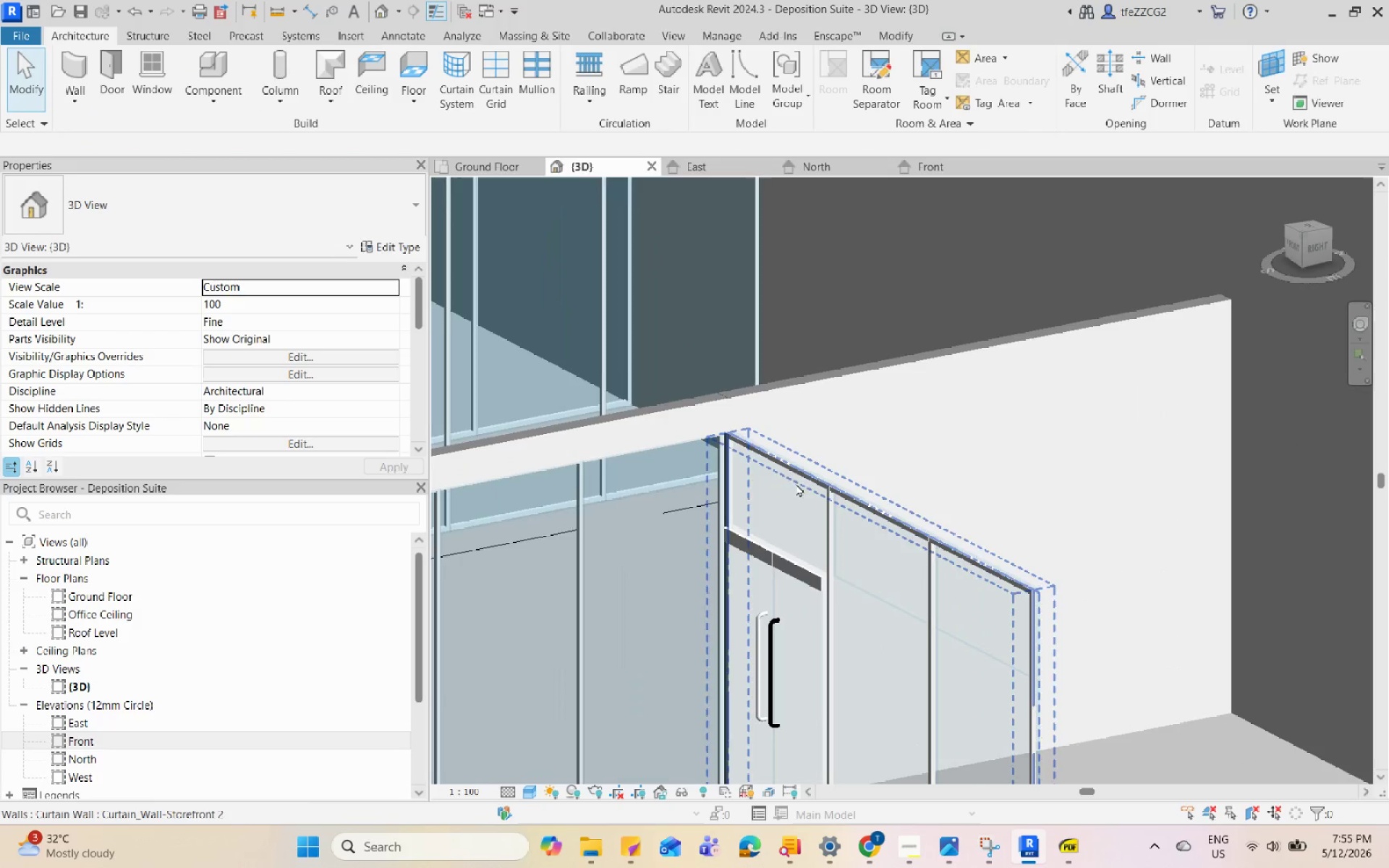 
hold_key(key=ShiftLeft, duration=0.56)
 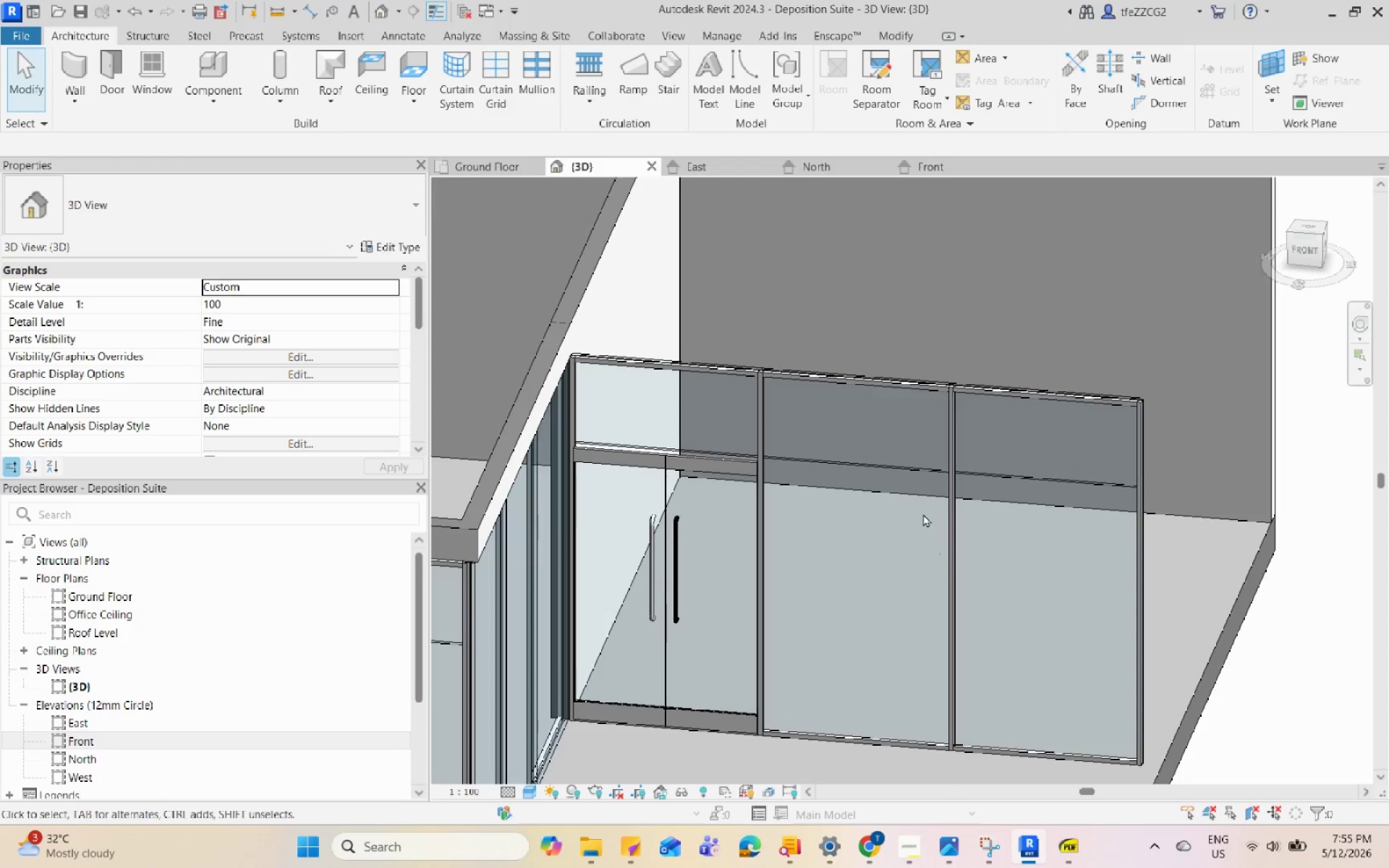 
scroll: coordinate [796, 486], scroll_direction: up, amount: 8.0
 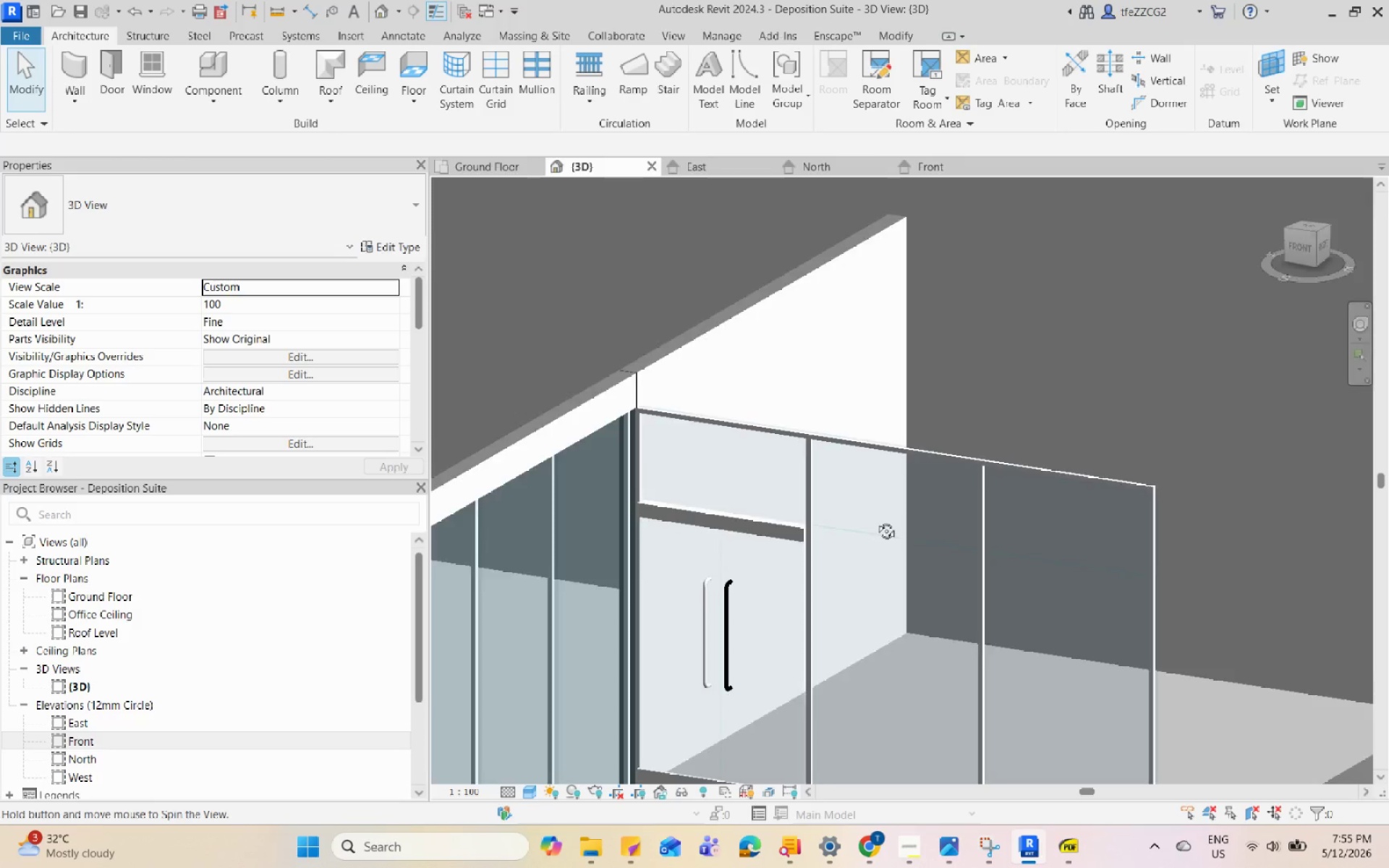 
hold_key(key=ShiftLeft, duration=1.92)
 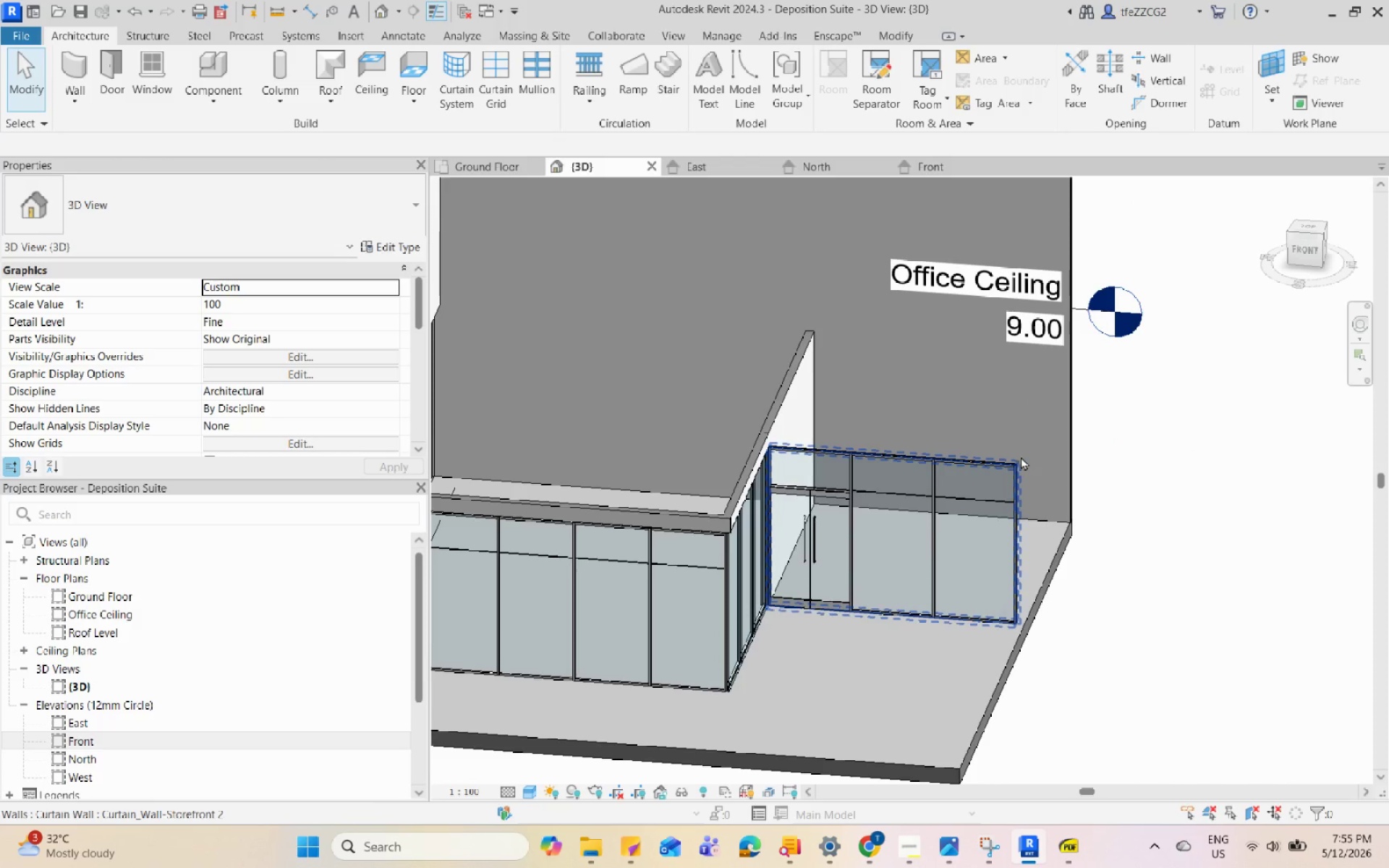 
scroll: coordinate [921, 512], scroll_direction: down, amount: 6.0
 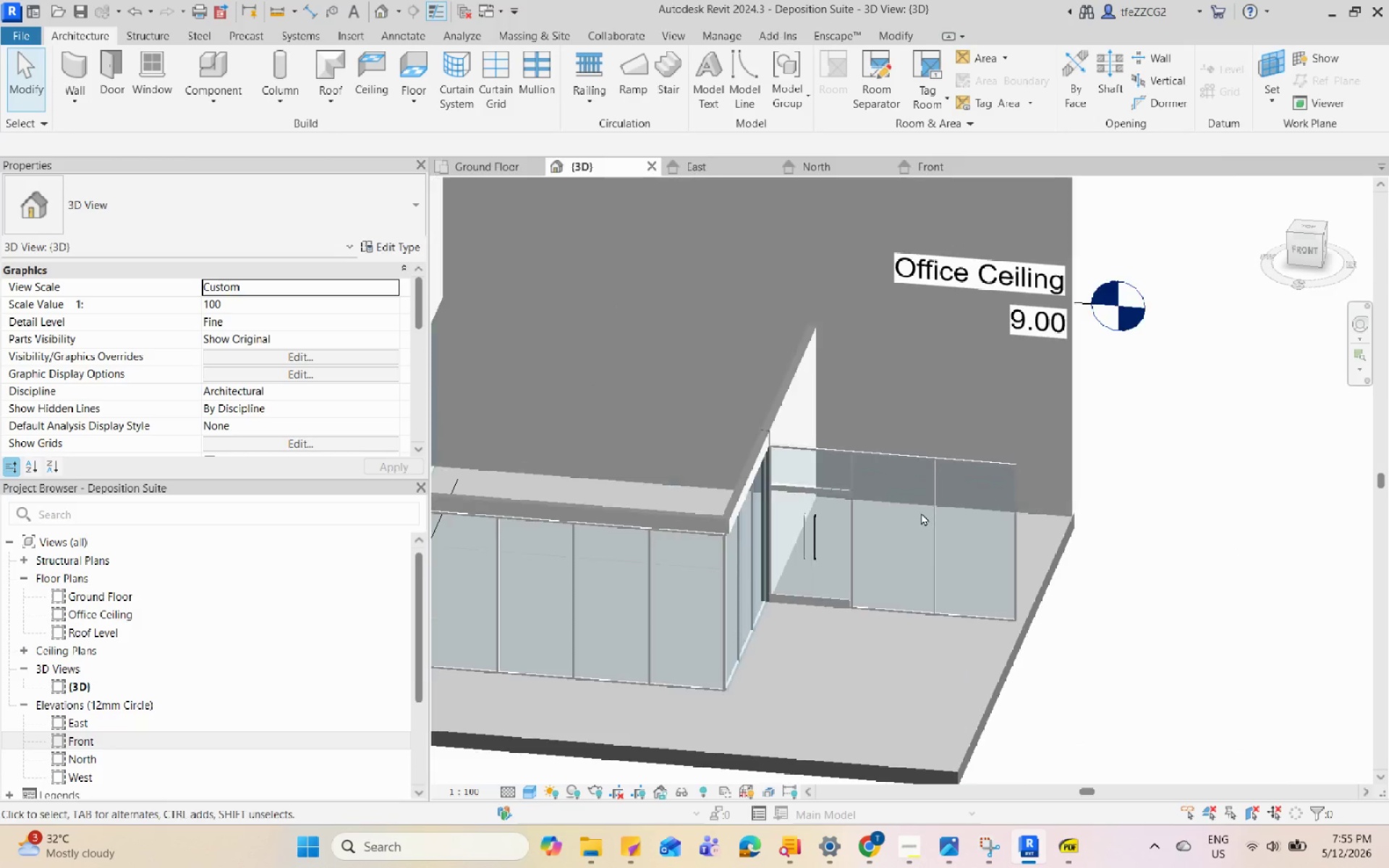 
scroll: coordinate [985, 498], scroll_direction: up, amount: 5.0
 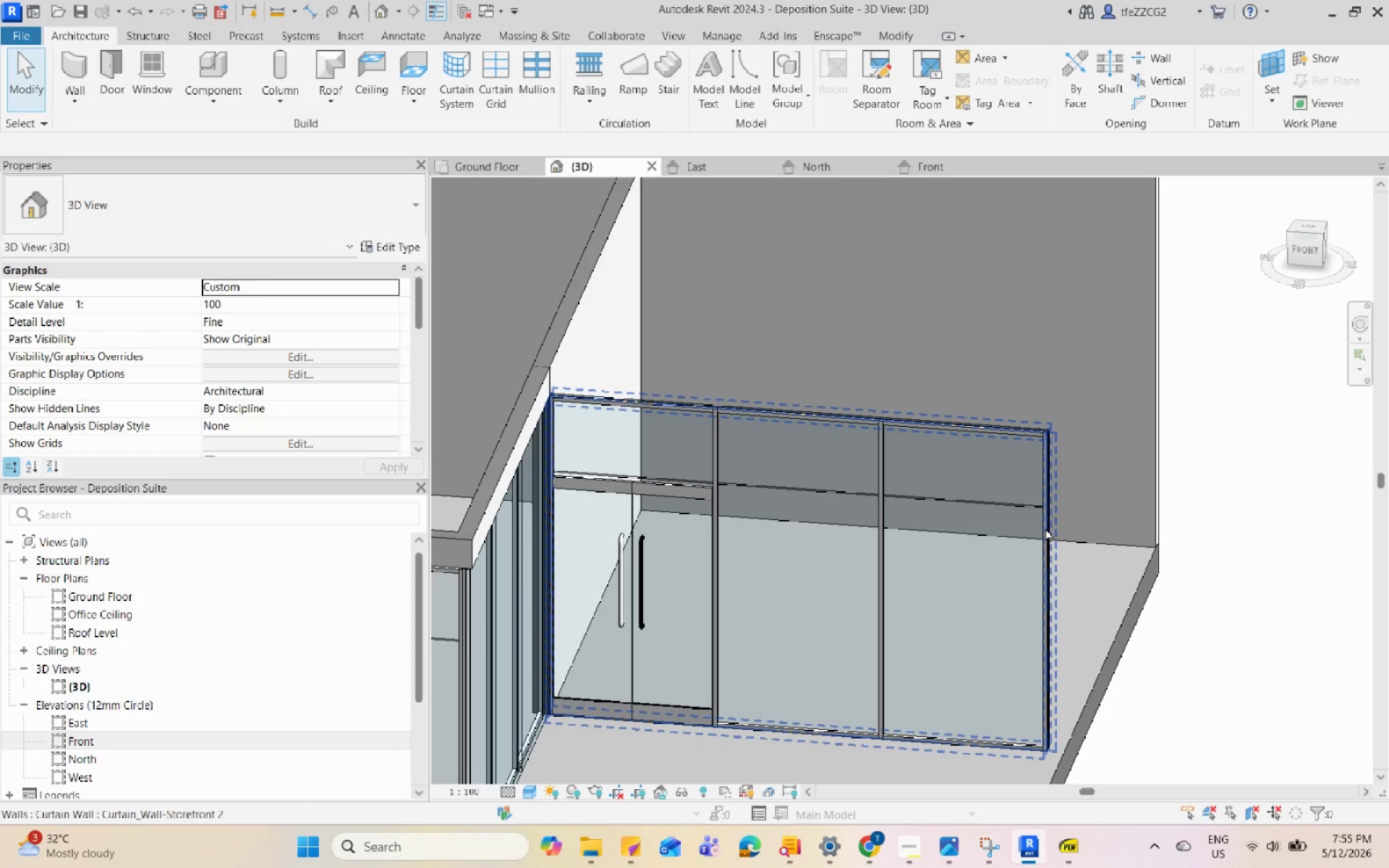 
scroll: coordinate [1045, 535], scroll_direction: down, amount: 5.0
 